 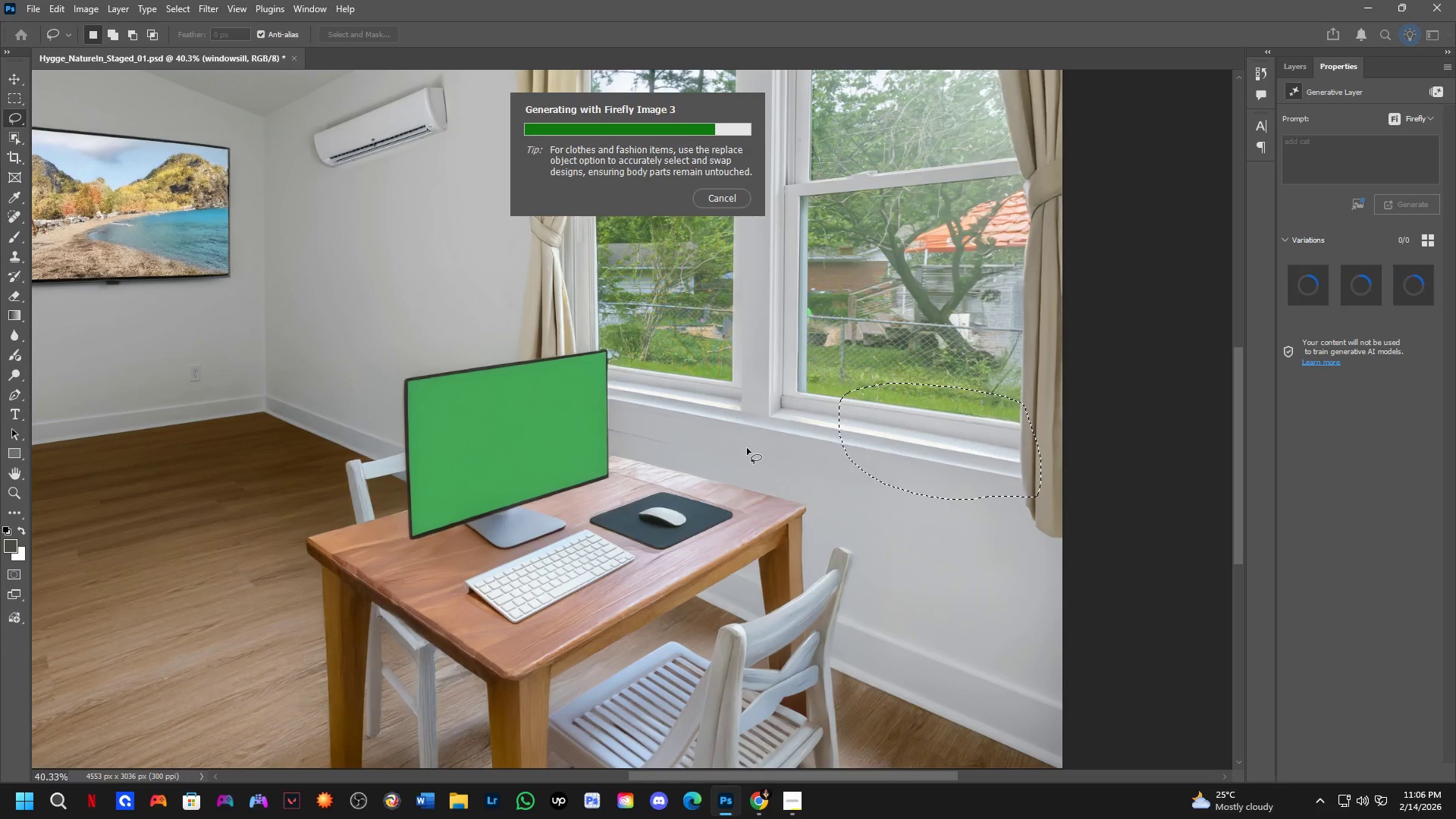 
key(Shift+ShiftLeft)
 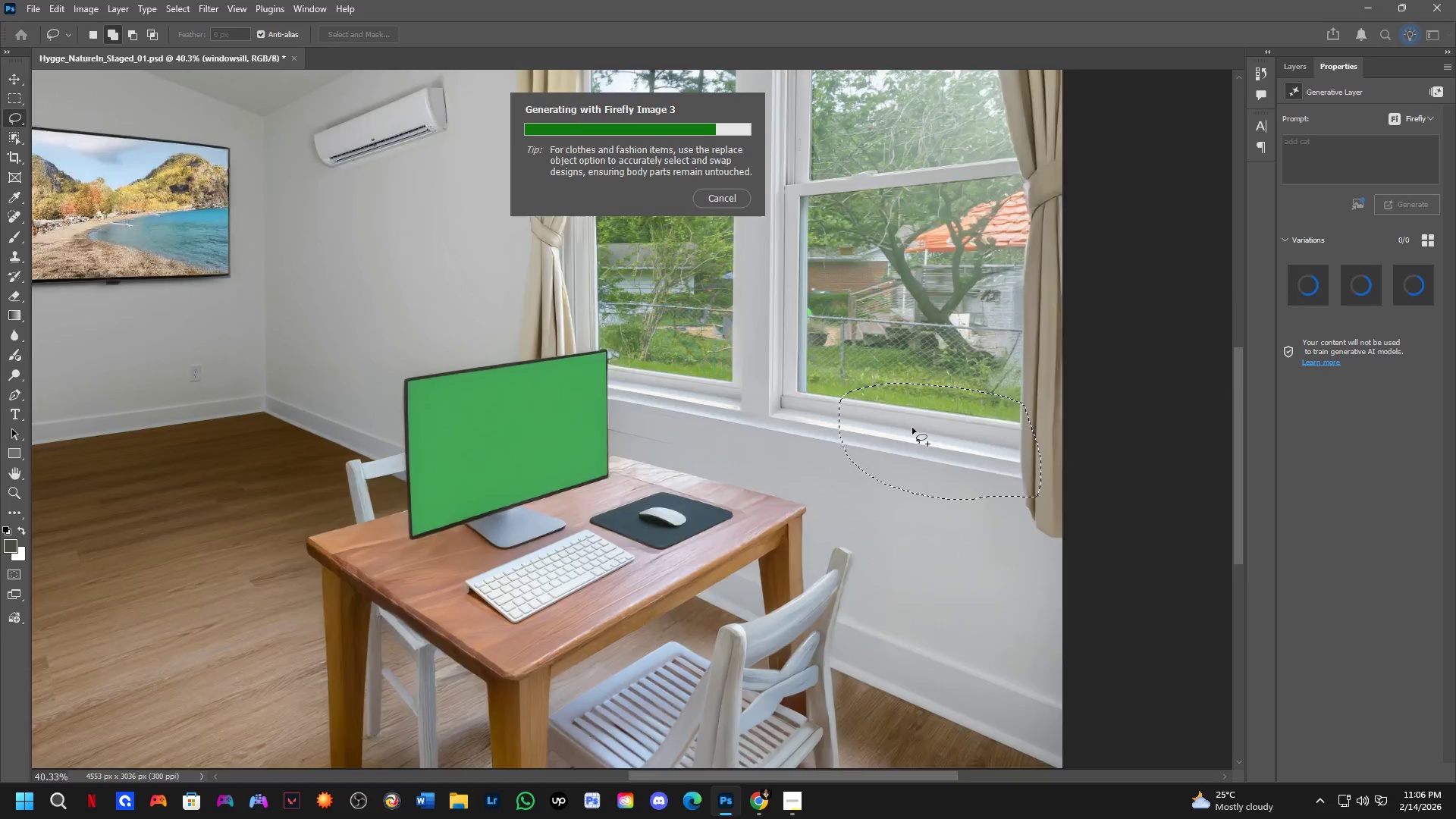 
scroll: coordinate [912, 428], scroll_direction: down, amount: 3.0
 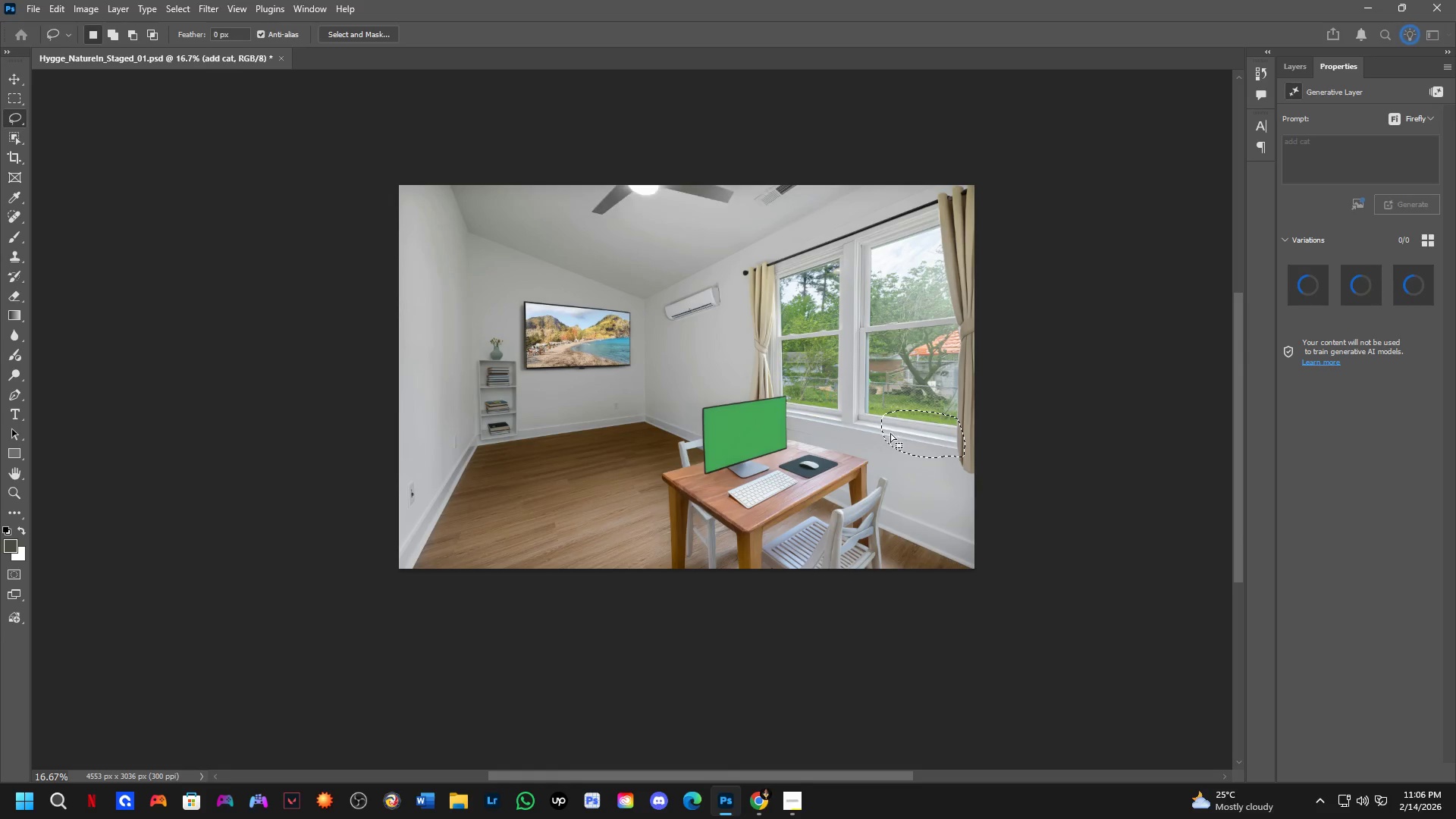 
key(Shift+ShiftLeft)
 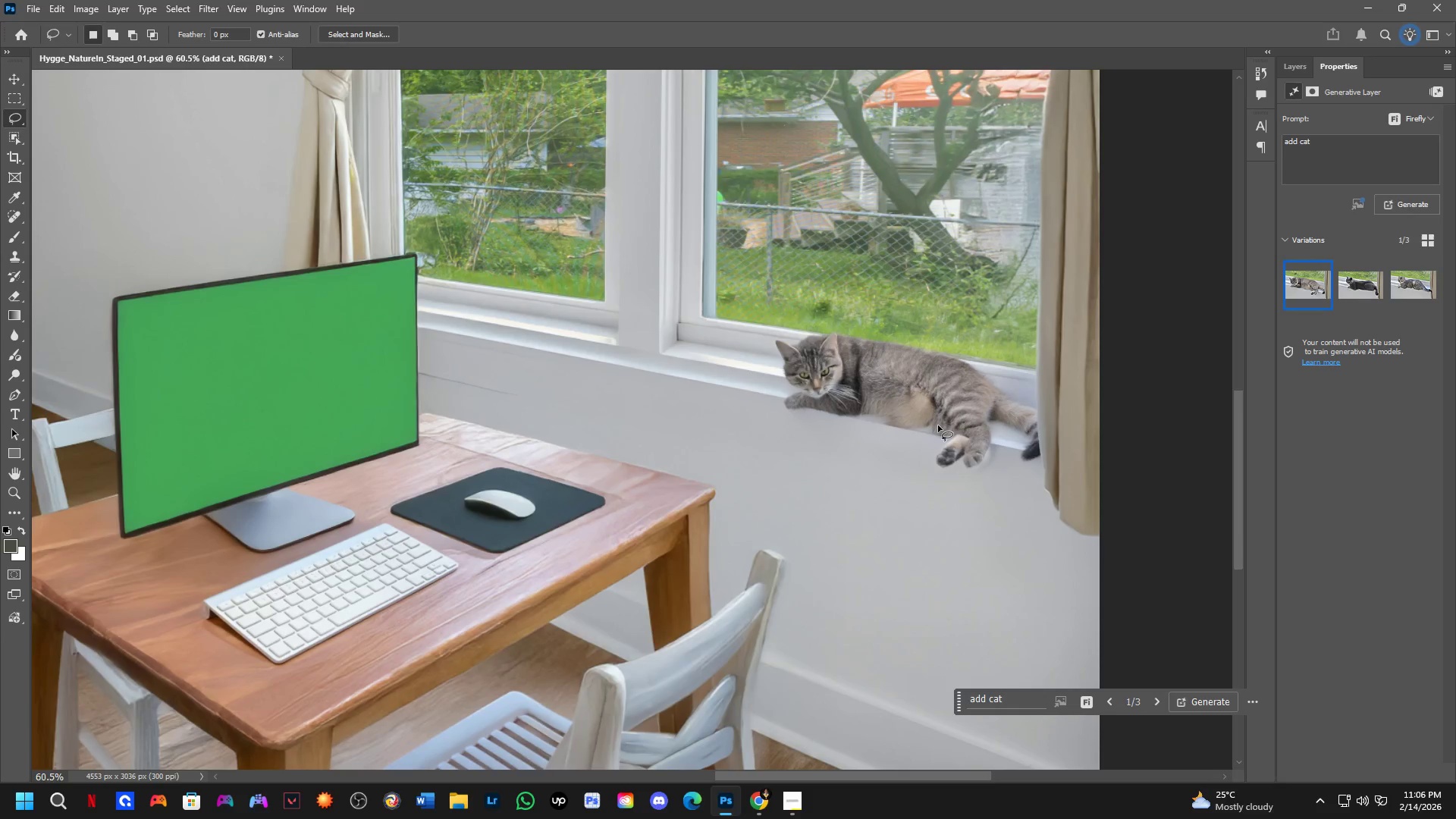 
scroll: coordinate [927, 448], scroll_direction: up, amount: 6.0
 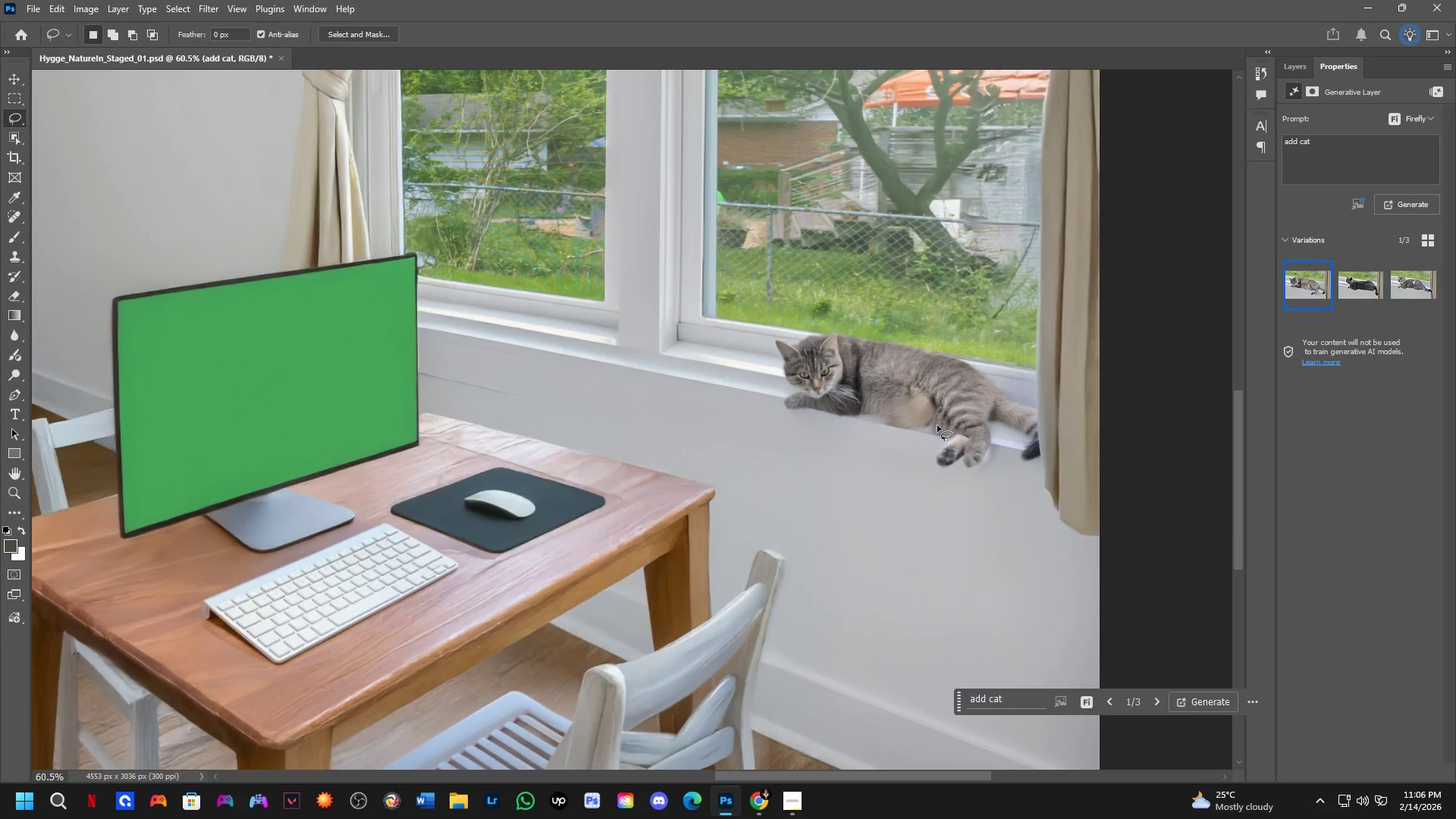 
hold_key(key=Space, duration=0.5)
 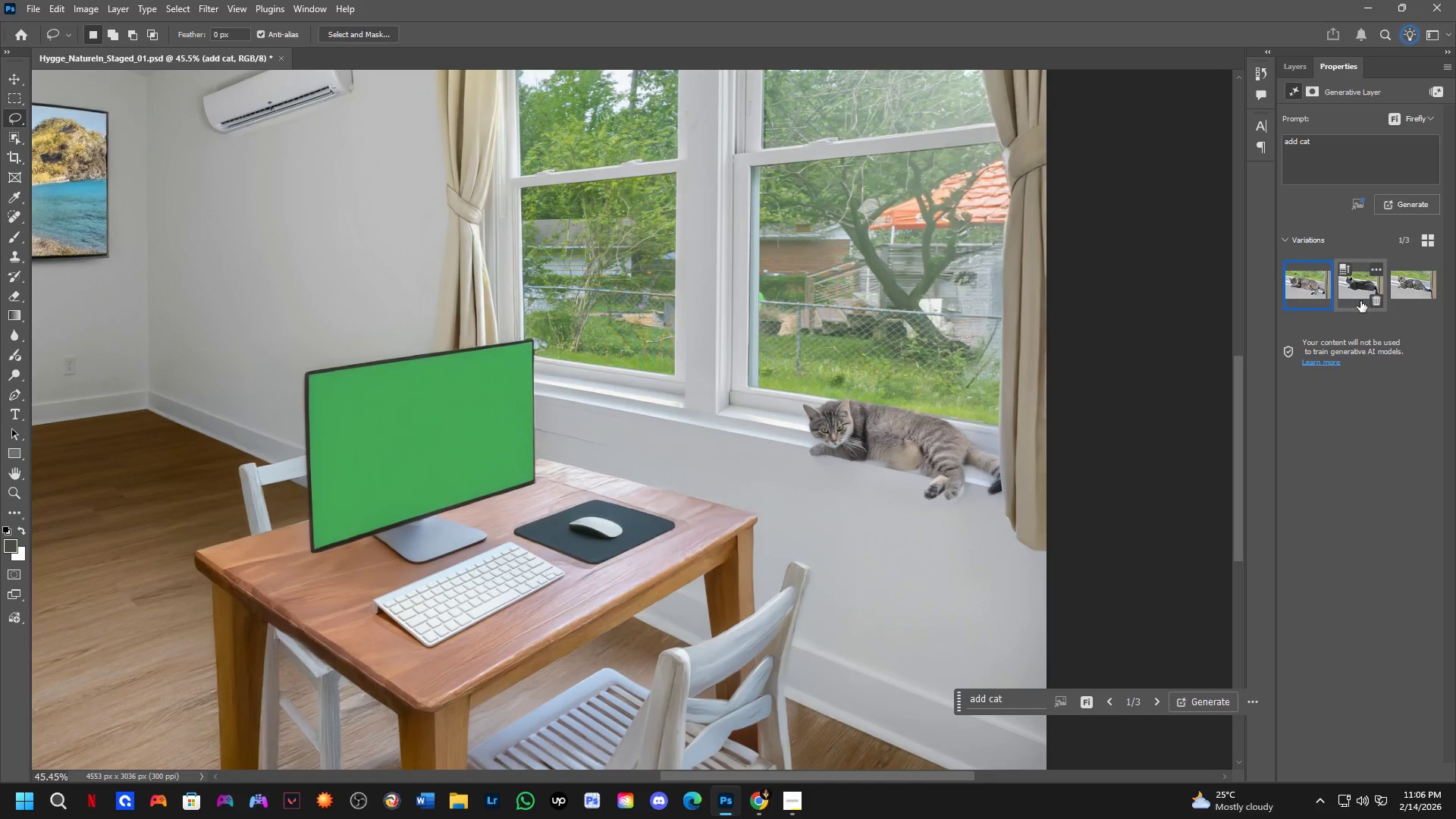 
left_click_drag(start_coordinate=[963, 435], to_coordinate=[950, 478])
 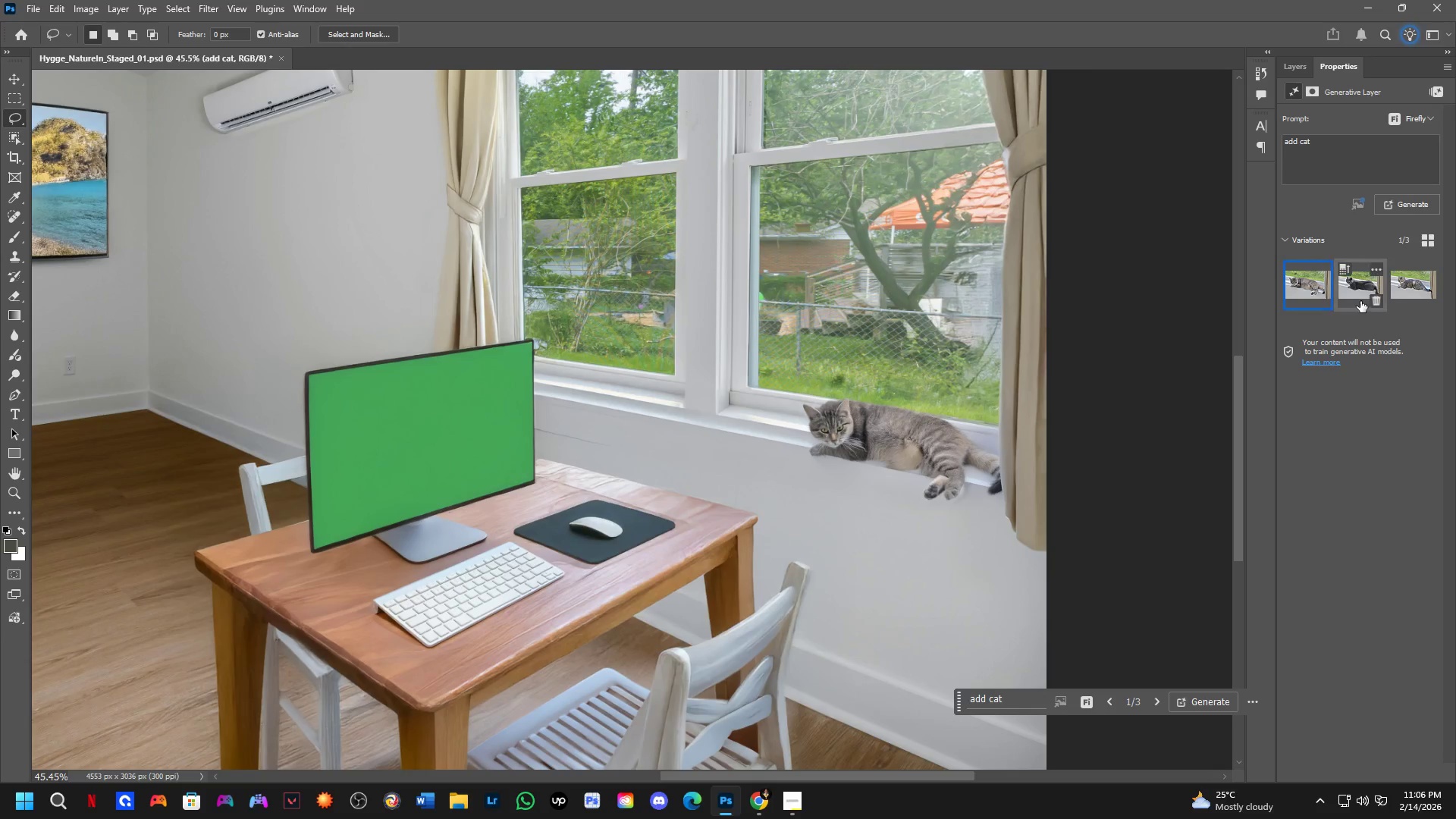 
scroll: coordinate [937, 425], scroll_direction: down, amount: 3.0
 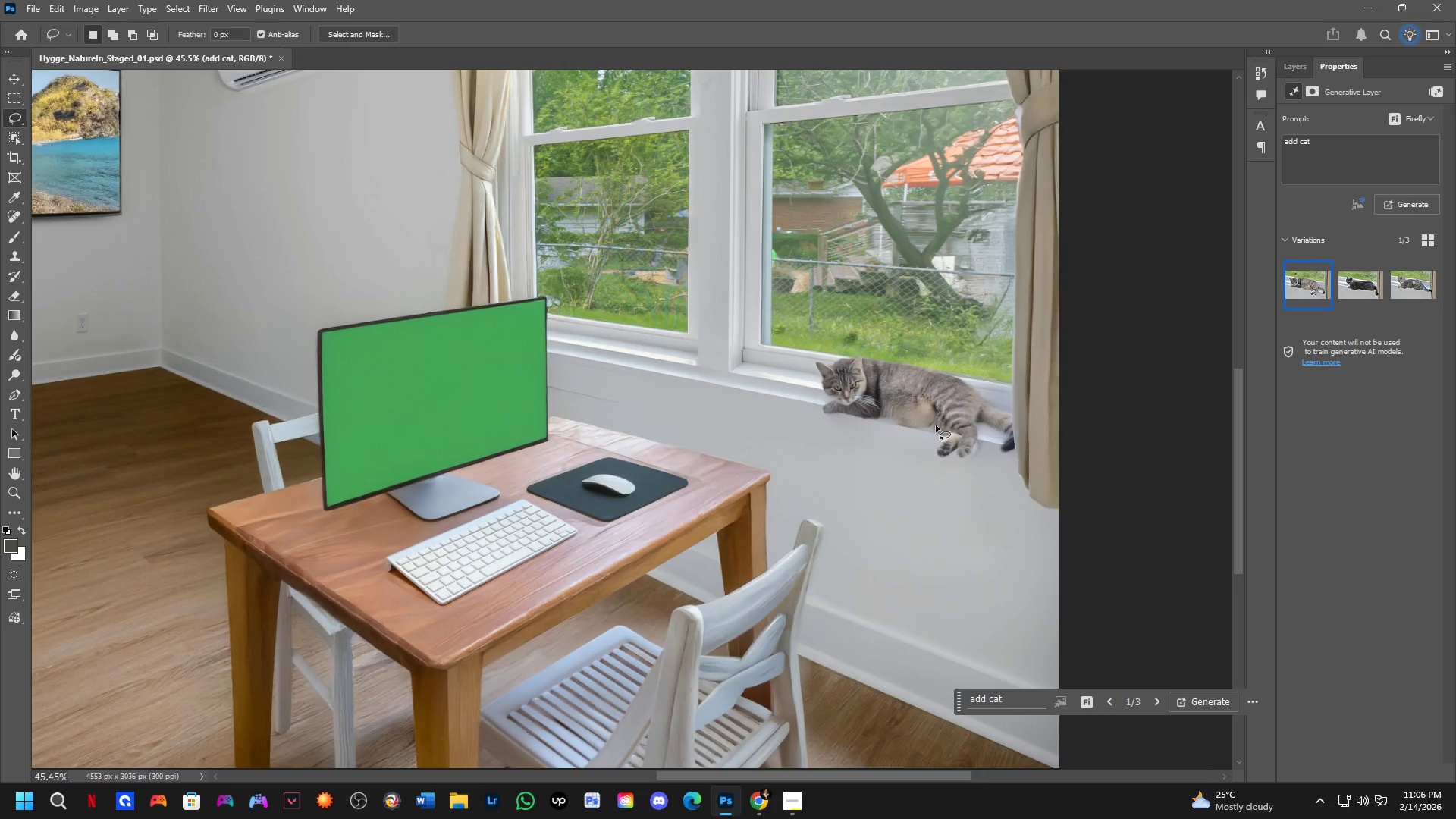 
left_click([1356, 297])
 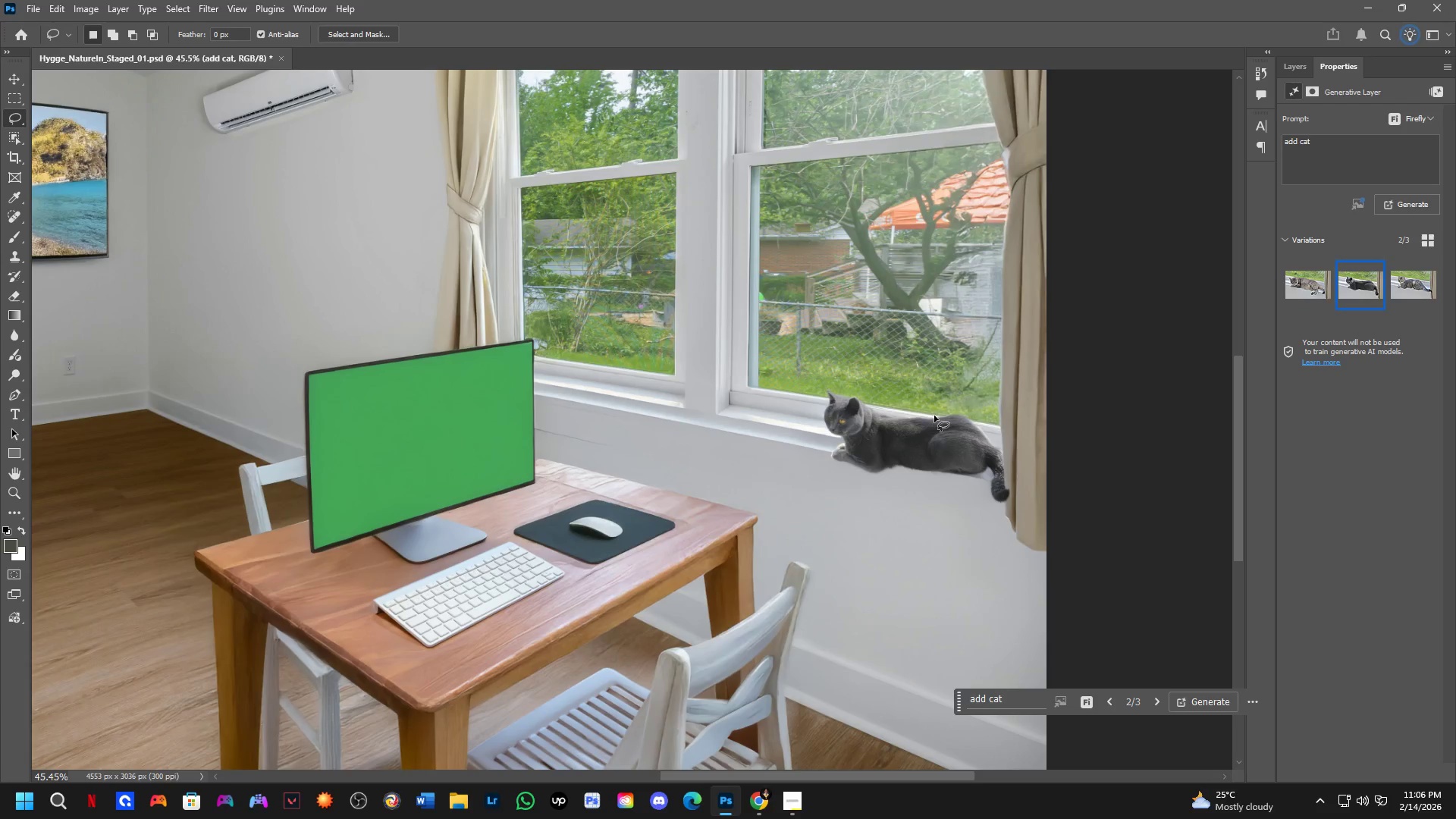 
key(Shift+ShiftLeft)
 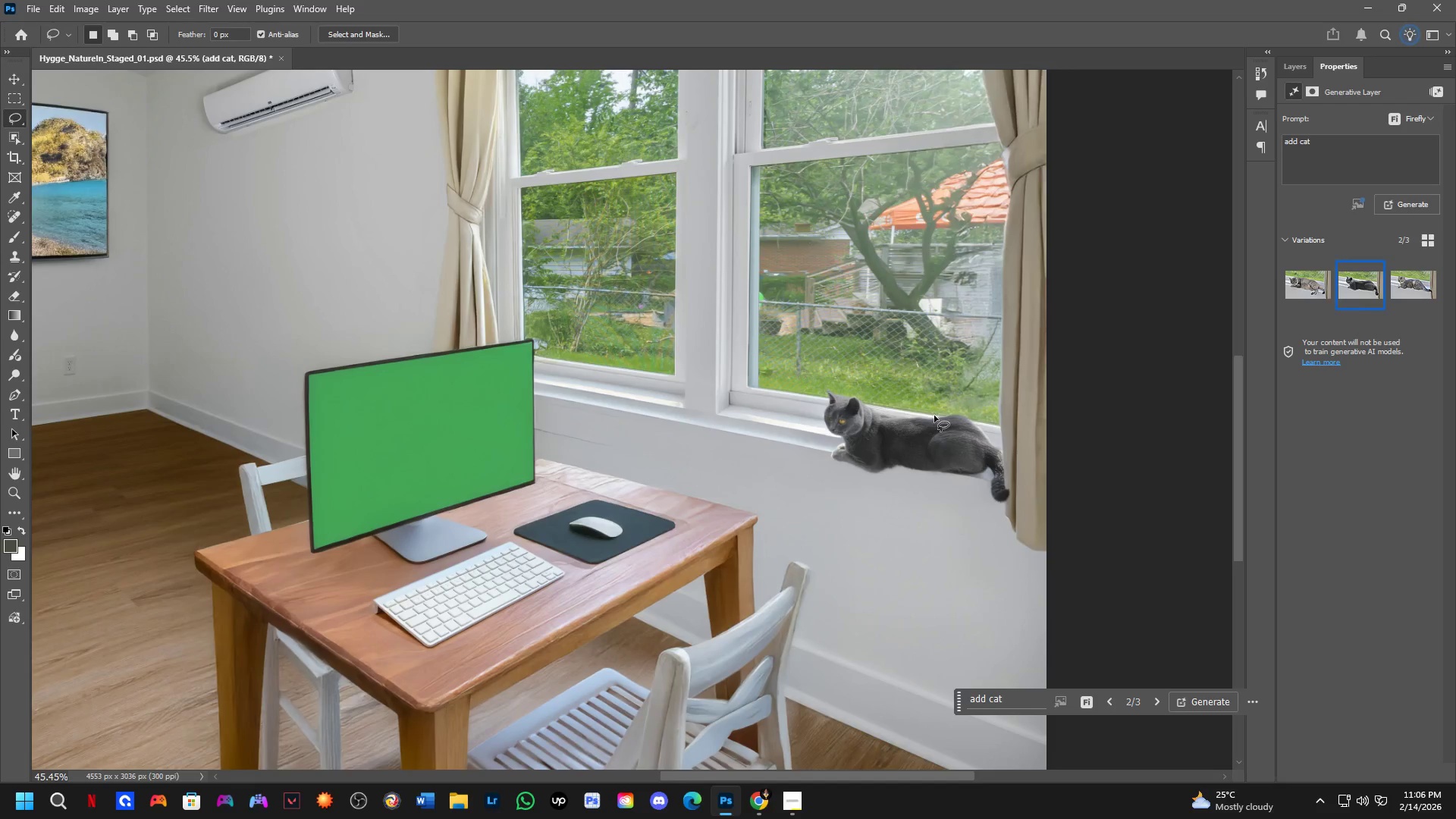 
scroll: coordinate [870, 439], scroll_direction: up, amount: 12.0
 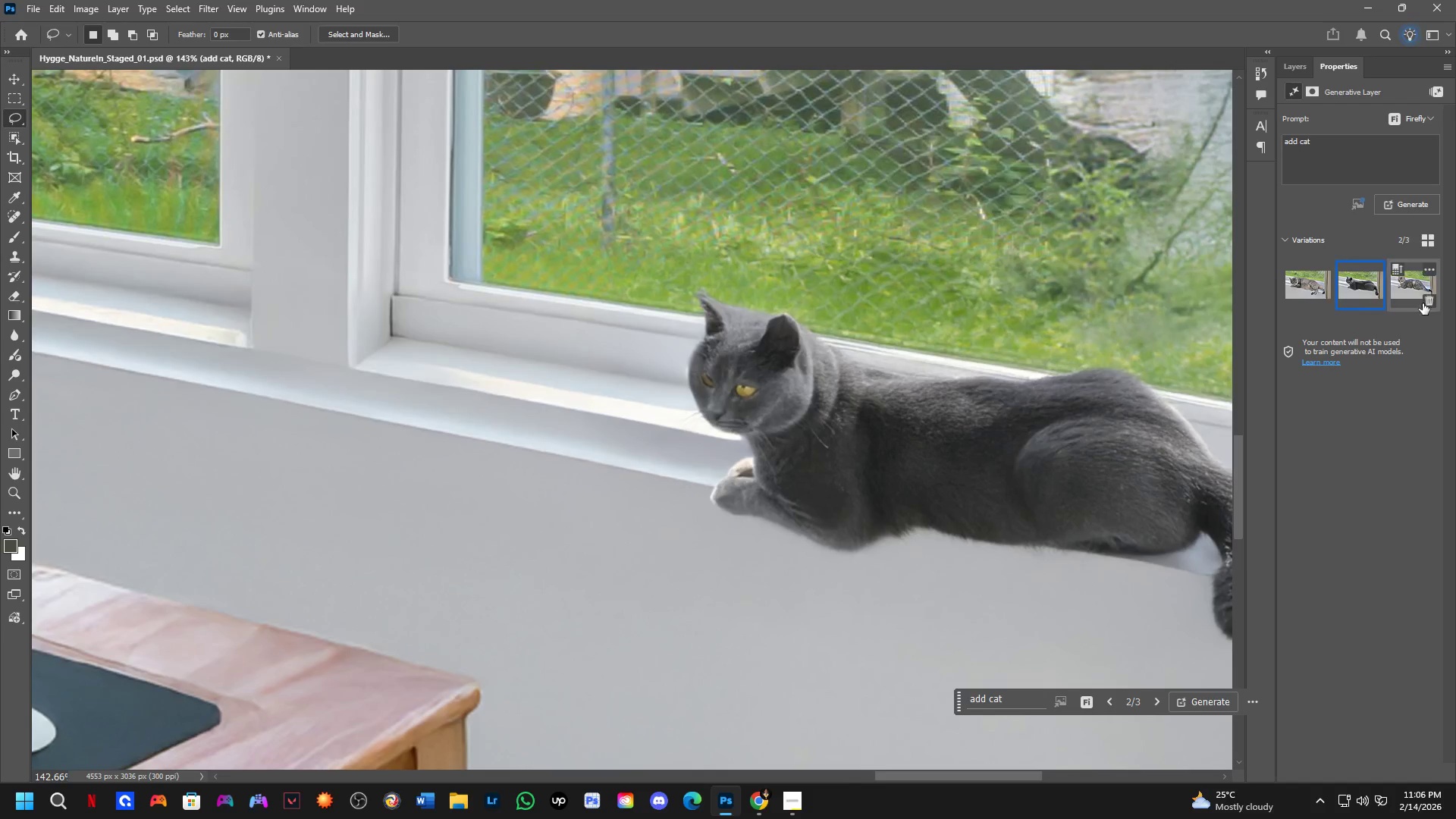 
left_click([1417, 288])
 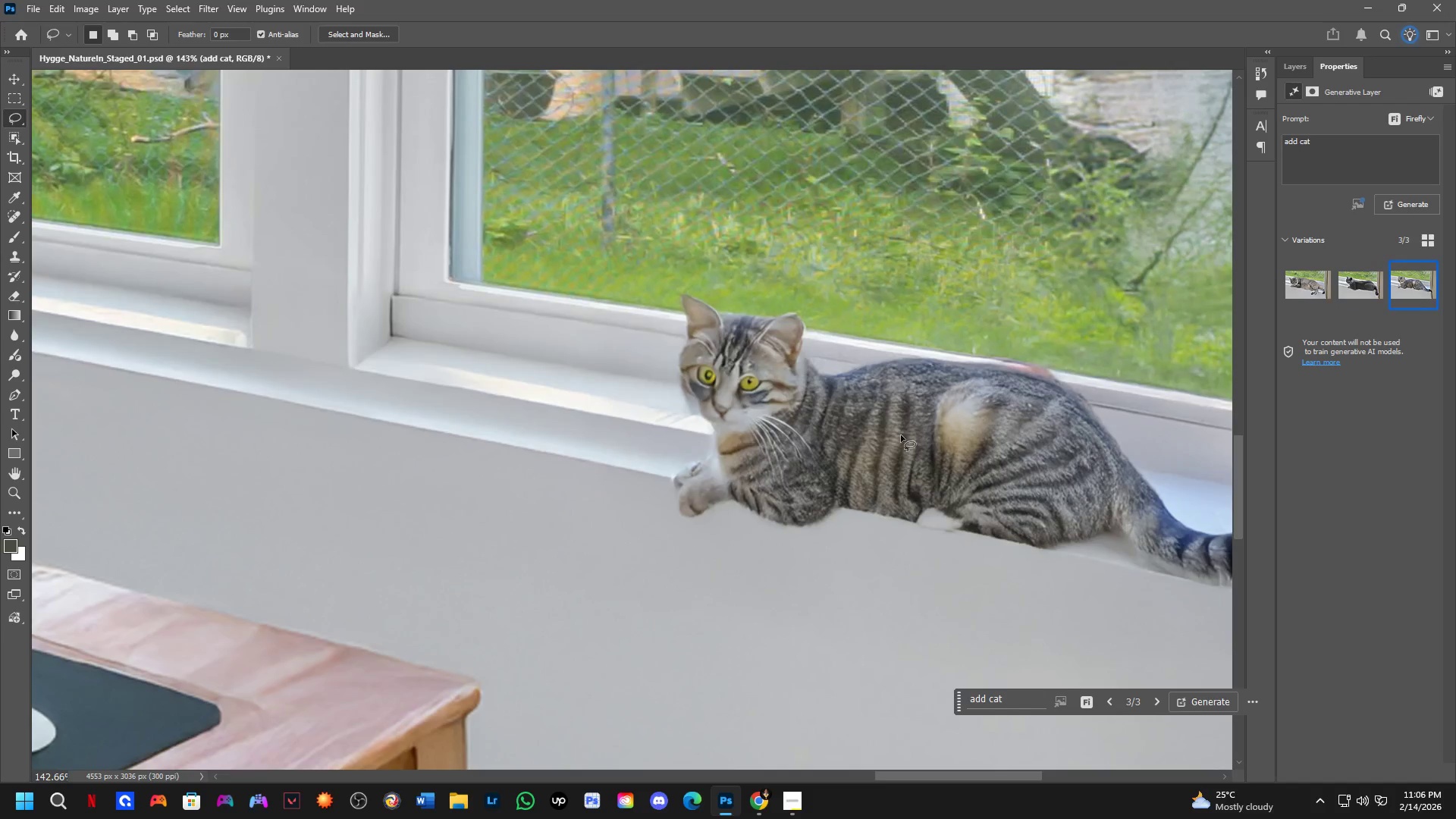 
key(Shift+ShiftLeft)
 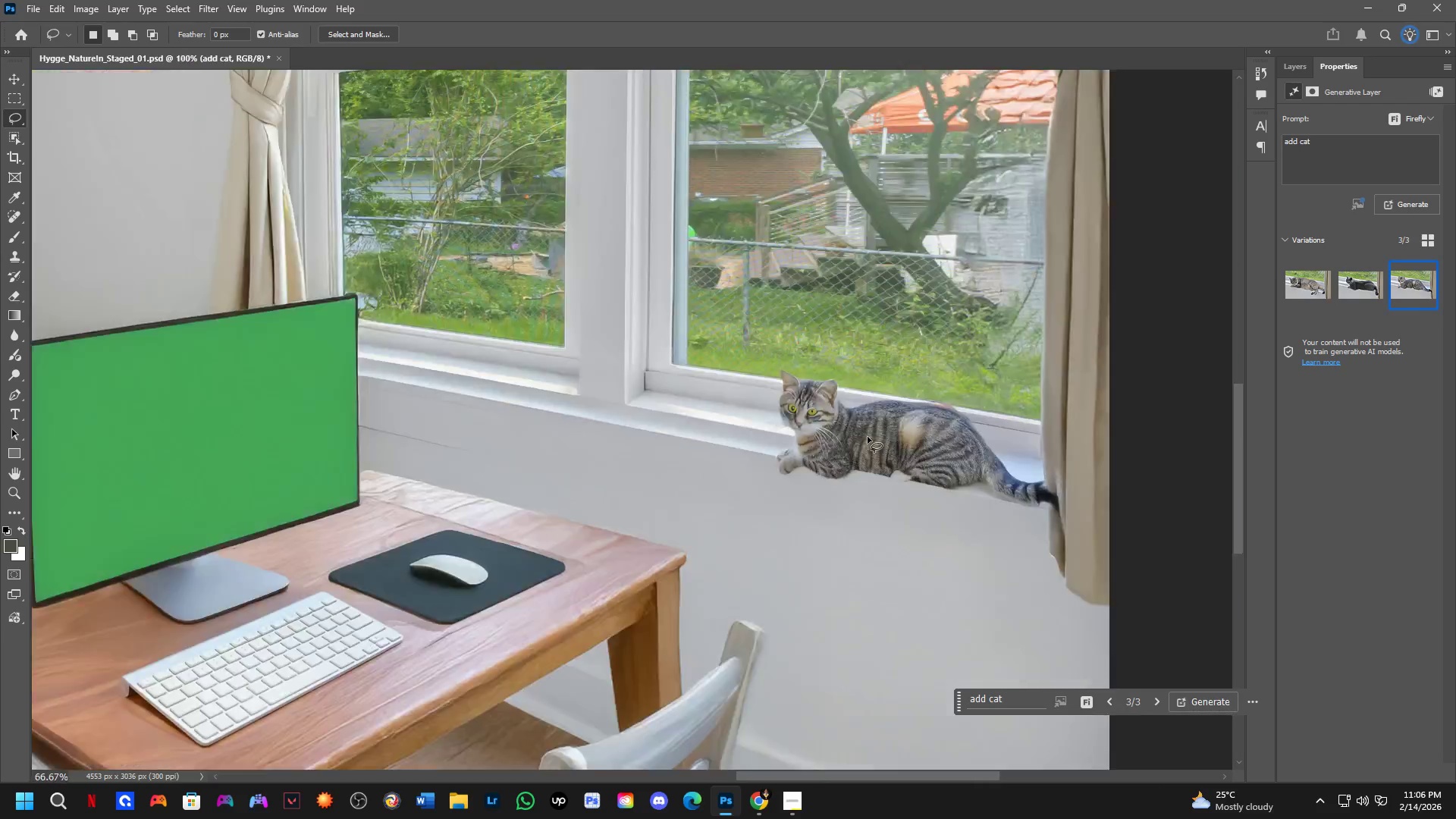 
hold_key(key=Space, duration=0.5)
 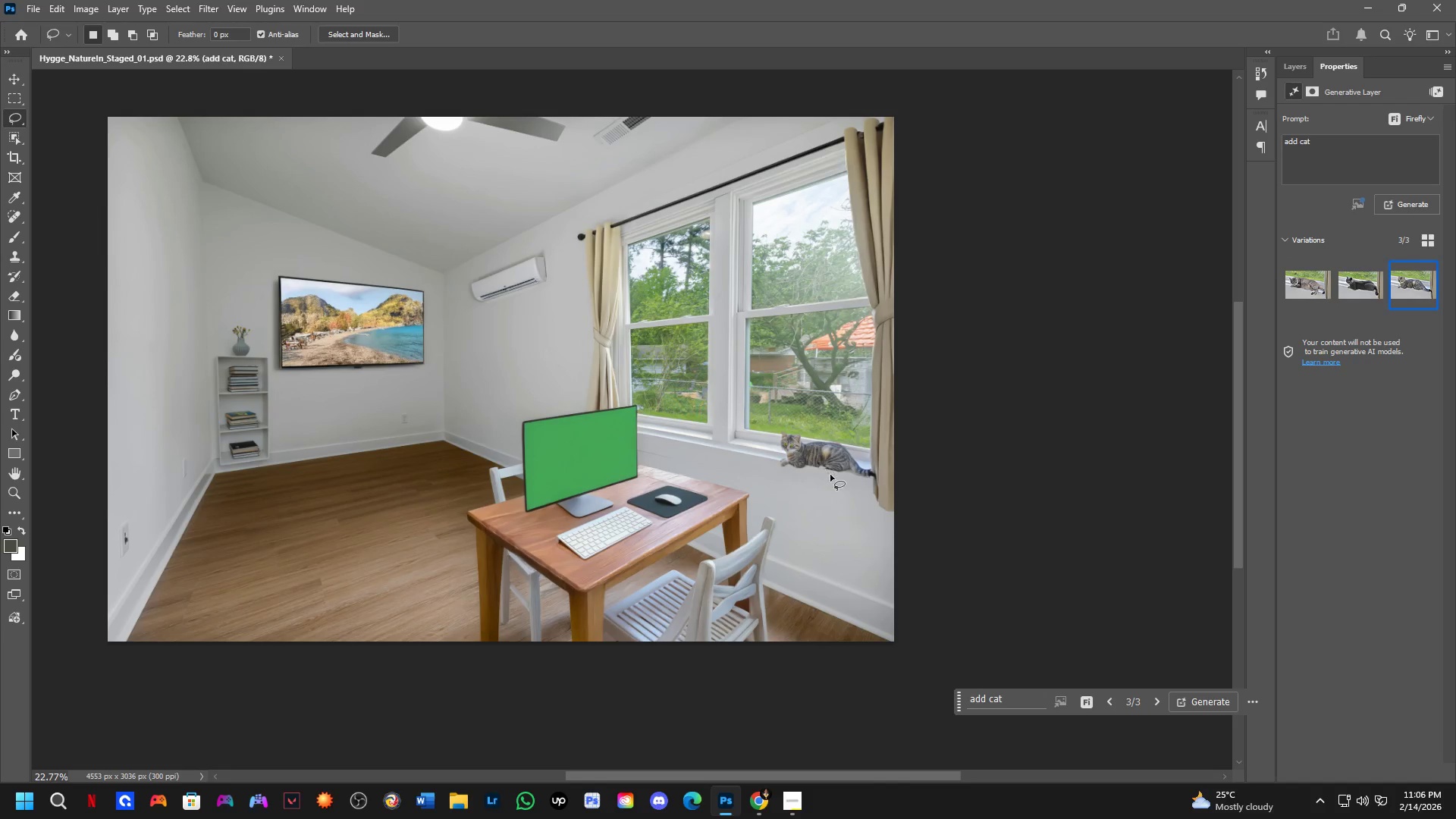 
left_click_drag(start_coordinate=[981, 475], to_coordinate=[929, 491])
 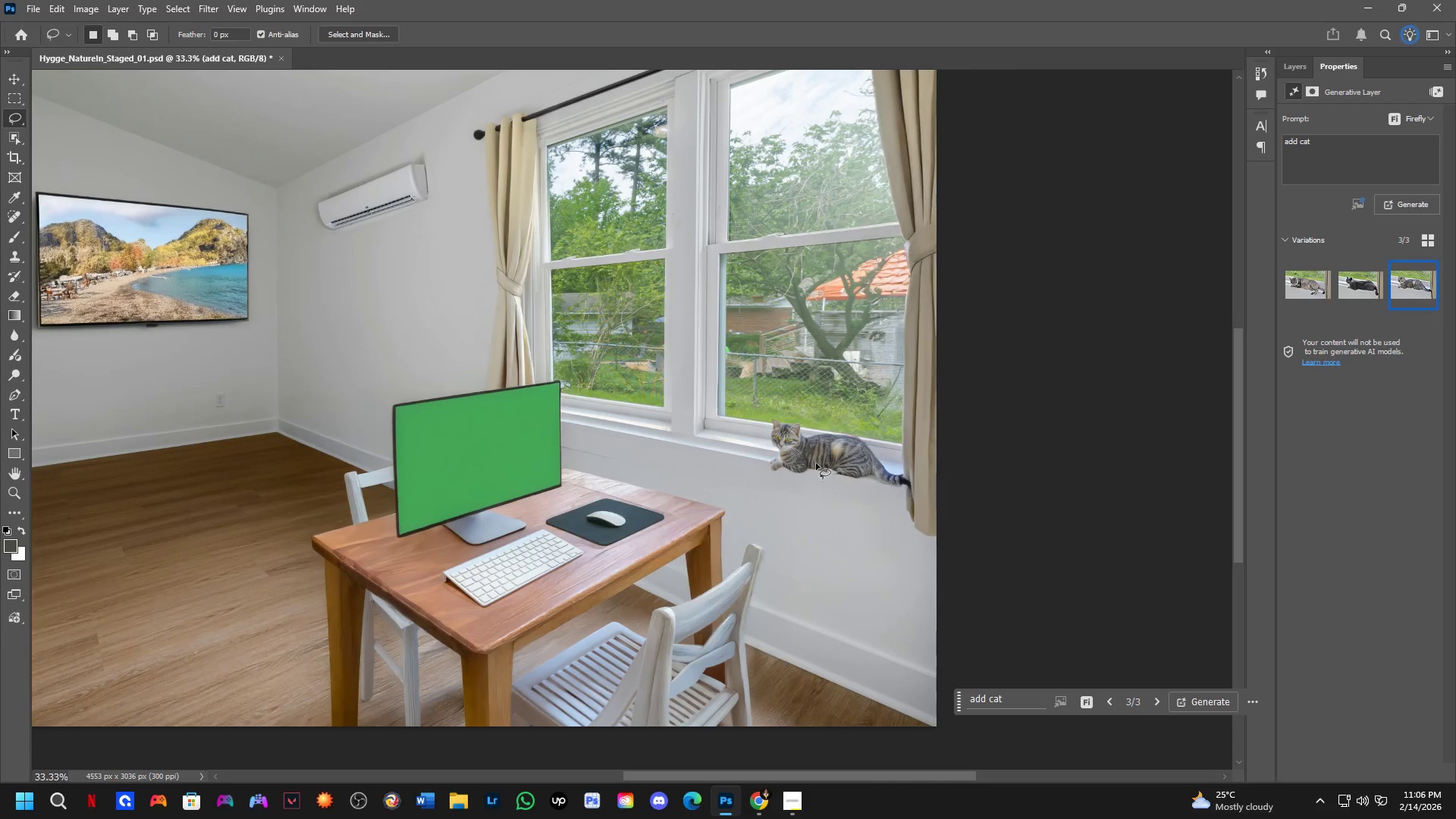 
scroll: coordinate [868, 437], scroll_direction: down, amount: 4.0
 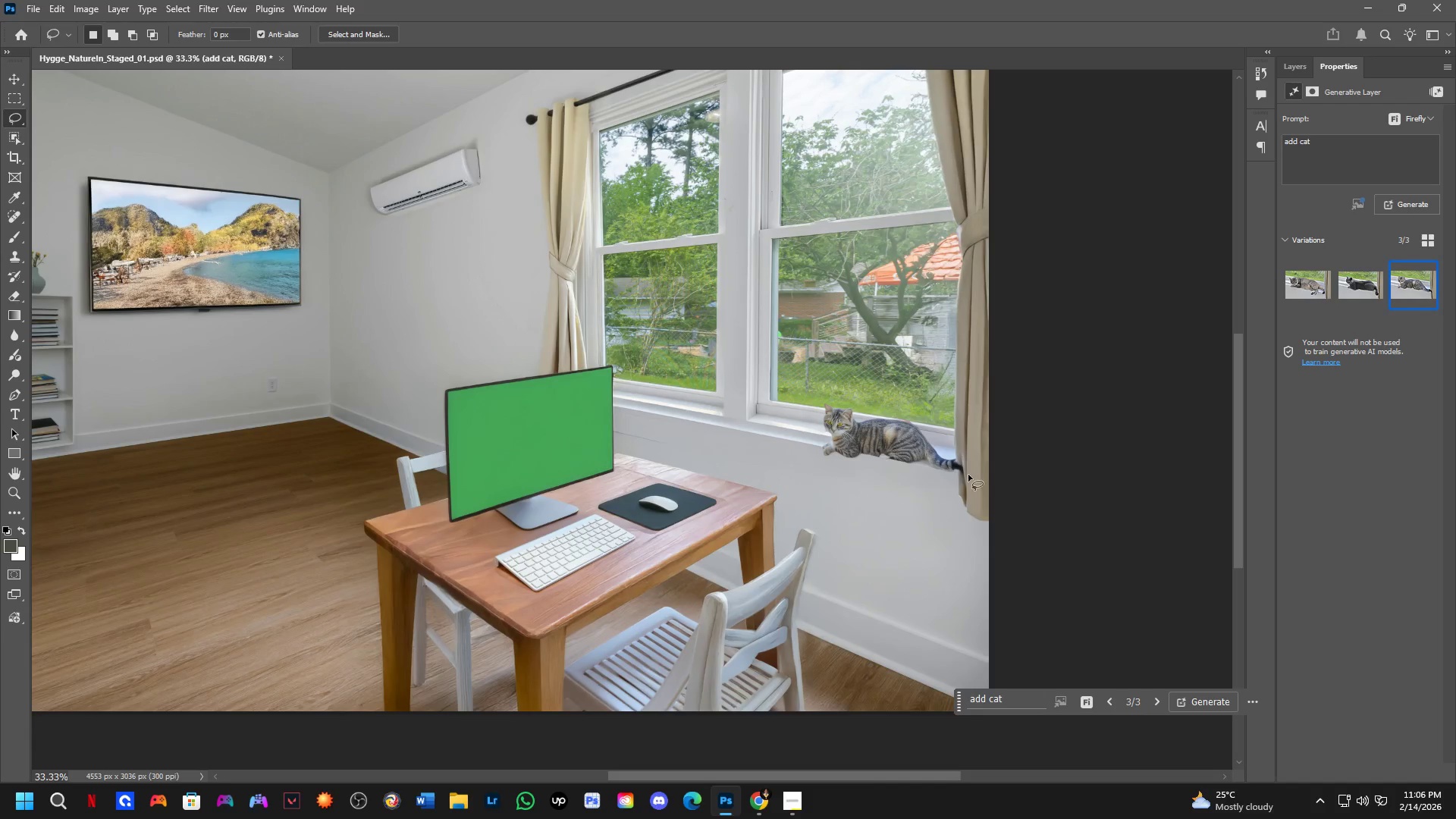 
hold_key(key=Space, duration=0.45)
 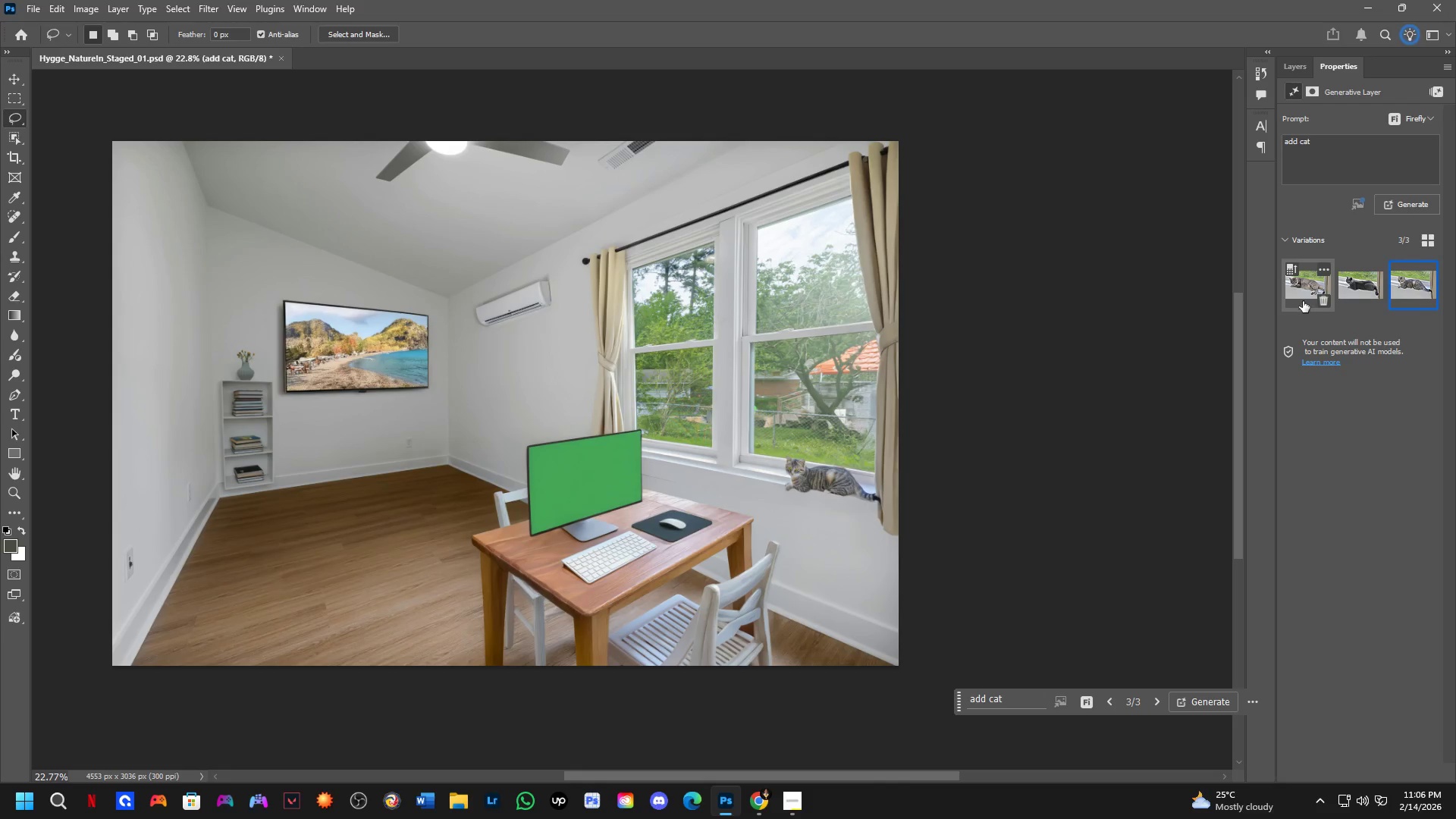 
left_click_drag(start_coordinate=[831, 475], to_coordinate=[836, 500])
 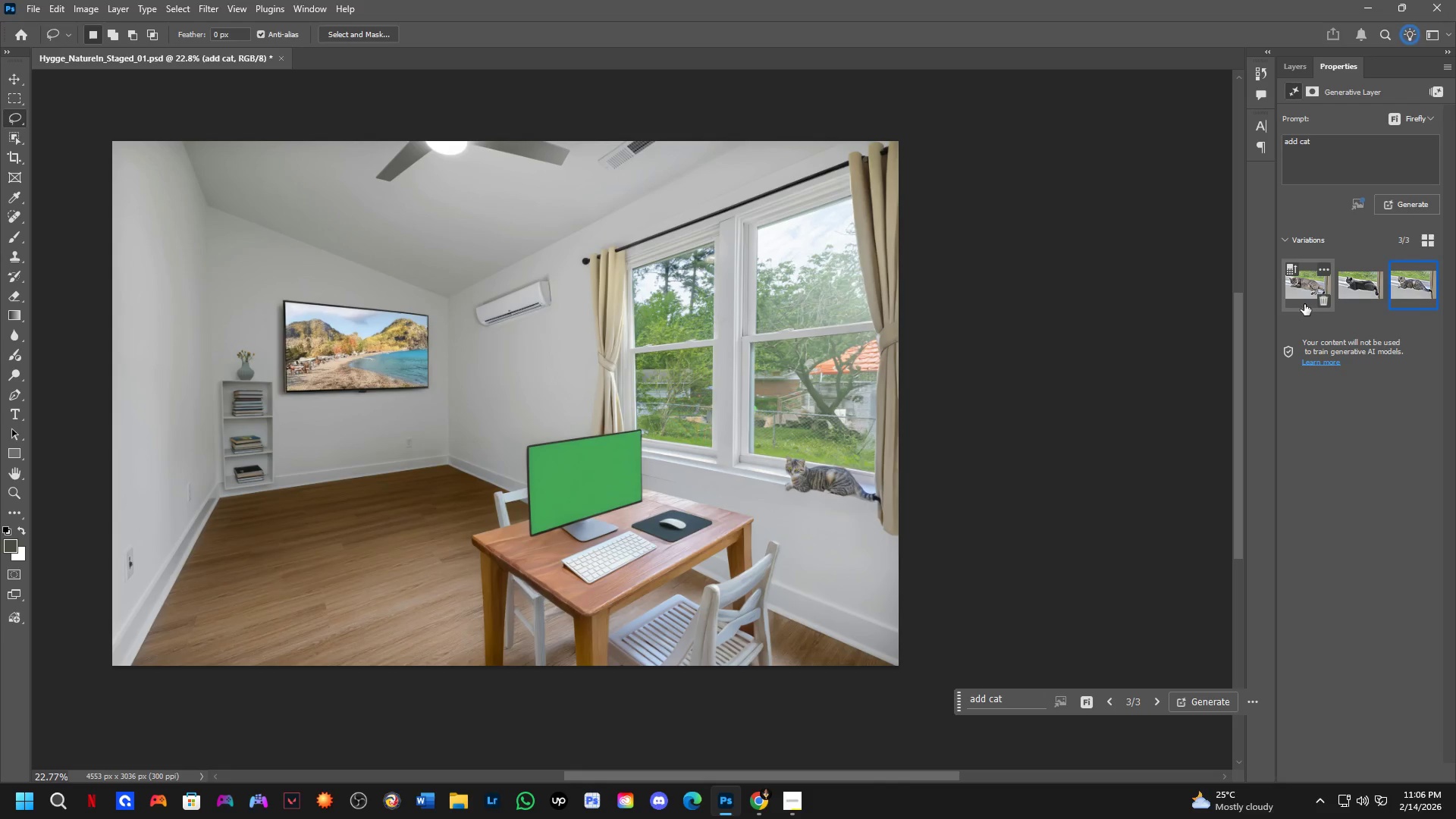 
scroll: coordinate [804, 459], scroll_direction: down, amount: 4.0
 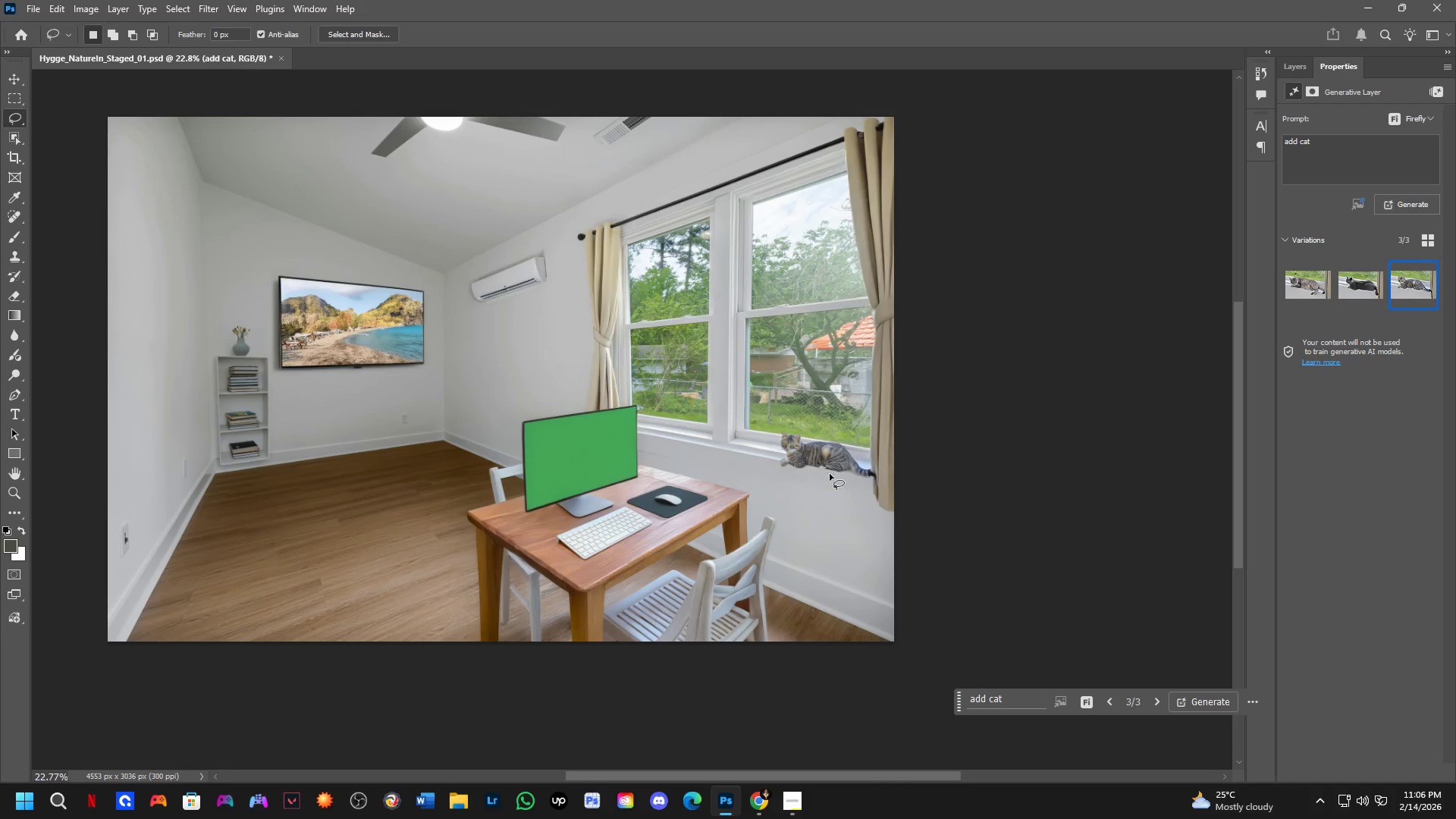 
left_click([1299, 297])
 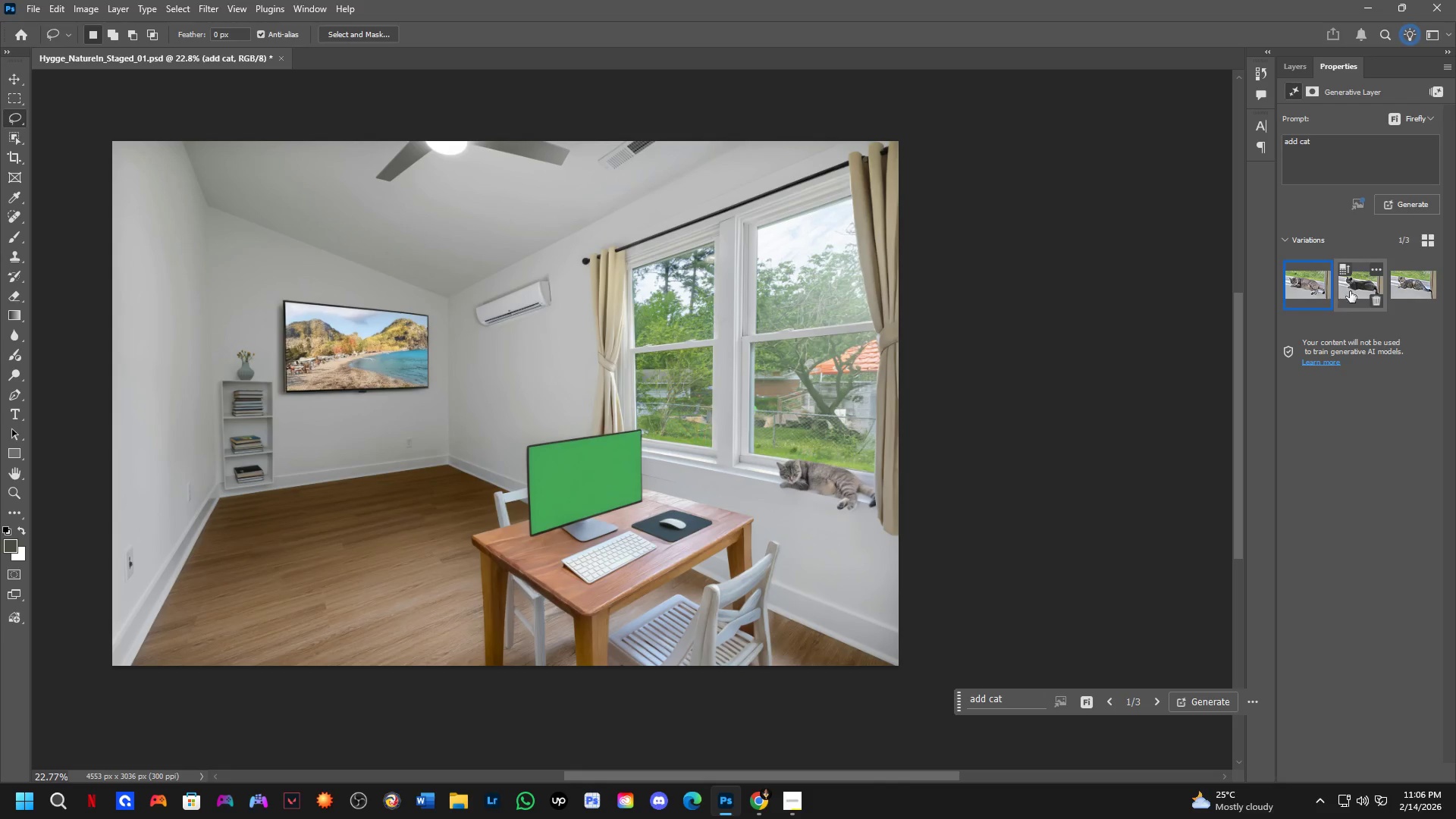 
left_click([1354, 290])
 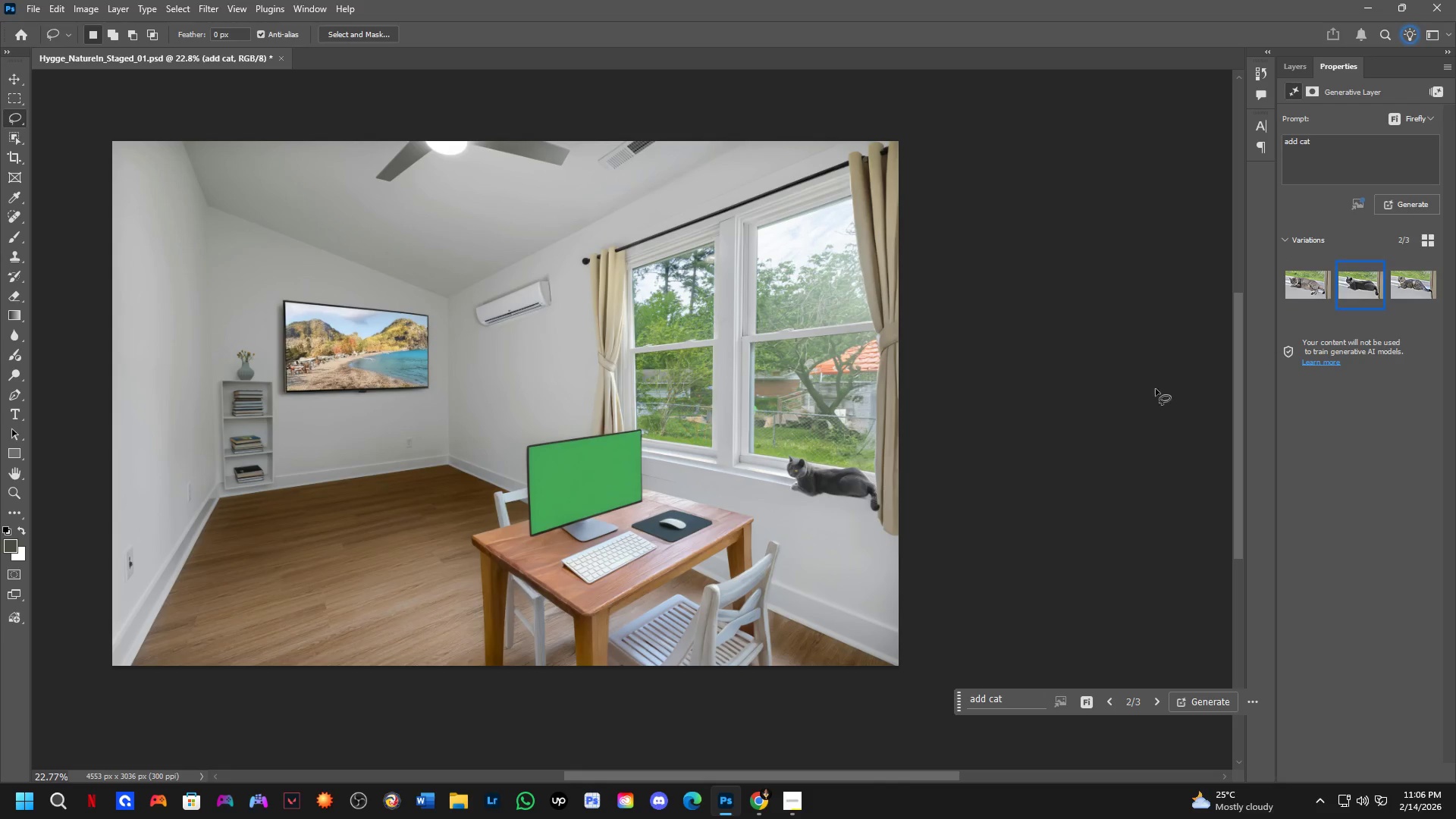 
key(Shift+ShiftLeft)
 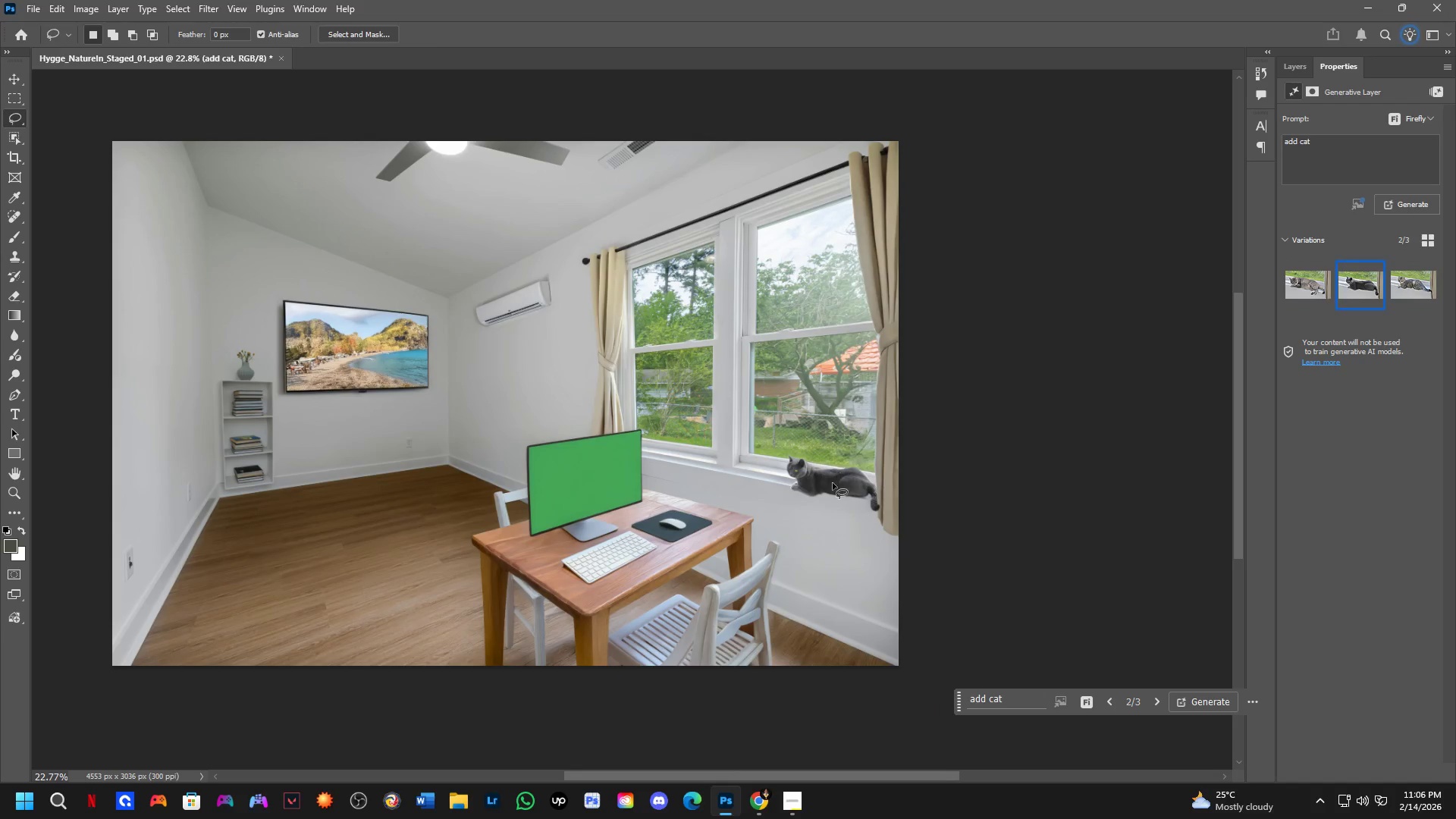 
scroll: coordinate [833, 483], scroll_direction: up, amount: 3.0
 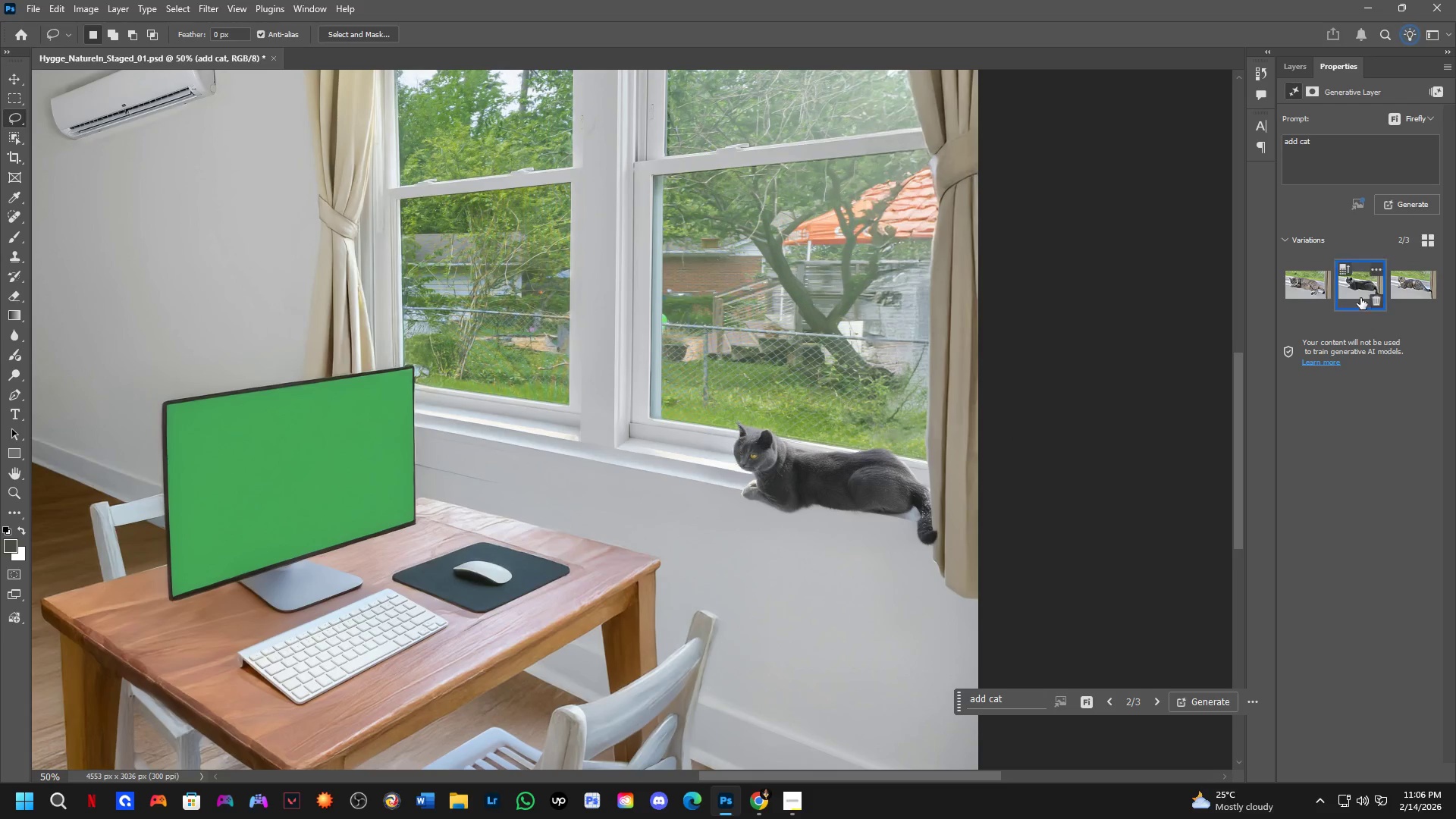 
left_click([1296, 300])
 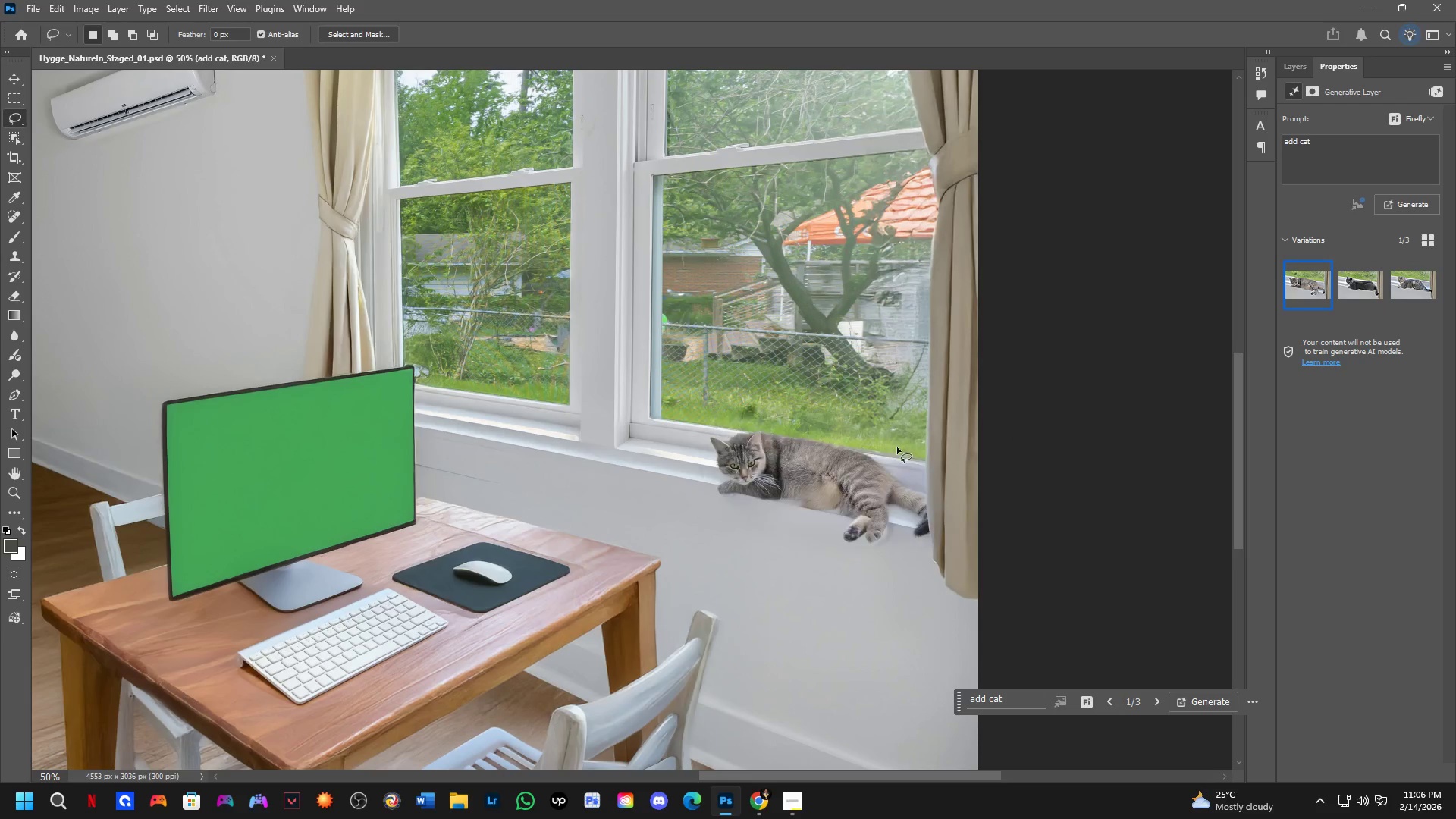 
key(Shift+ShiftLeft)
 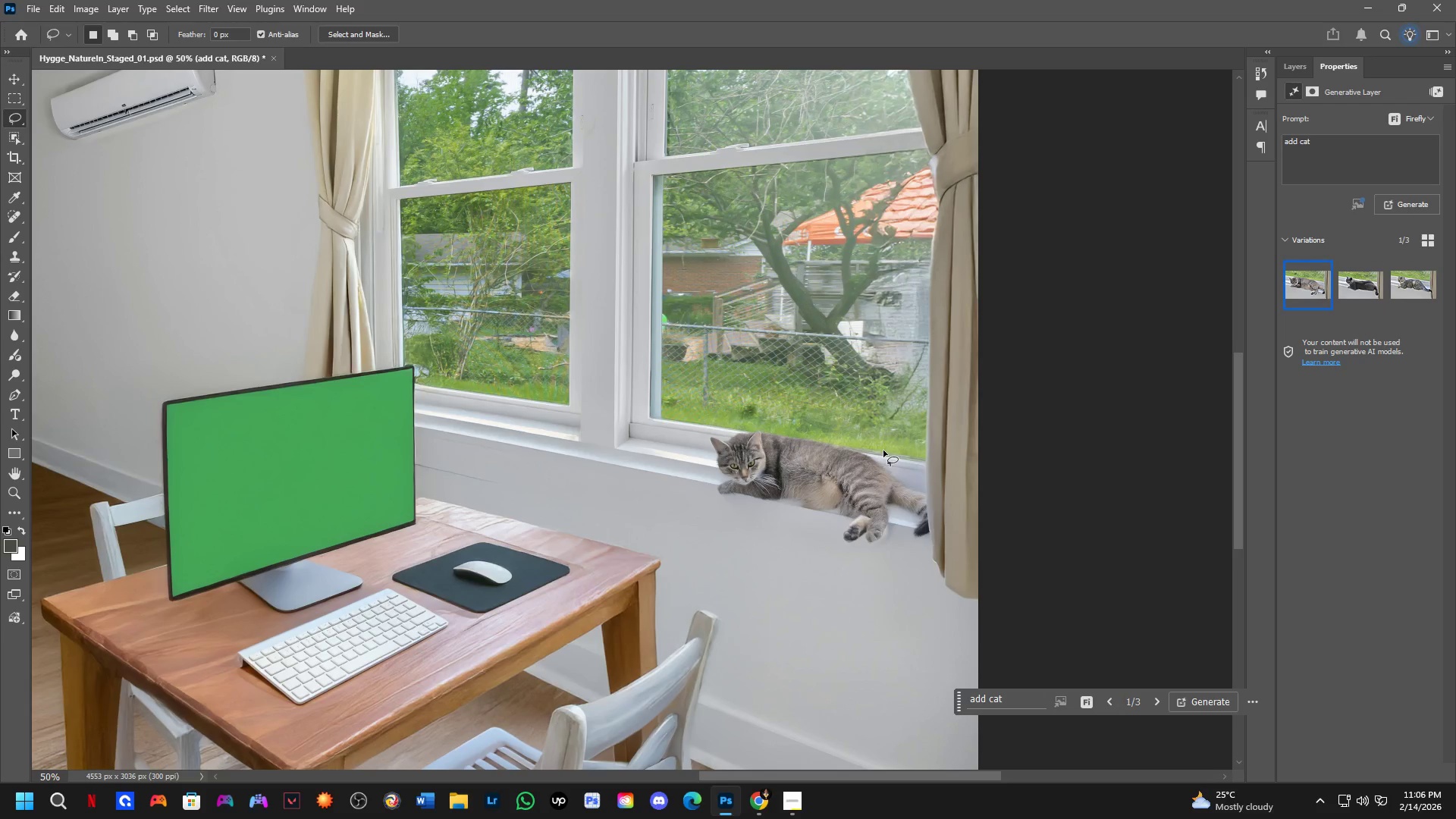 
scroll: coordinate [769, 468], scroll_direction: up, amount: 5.0
 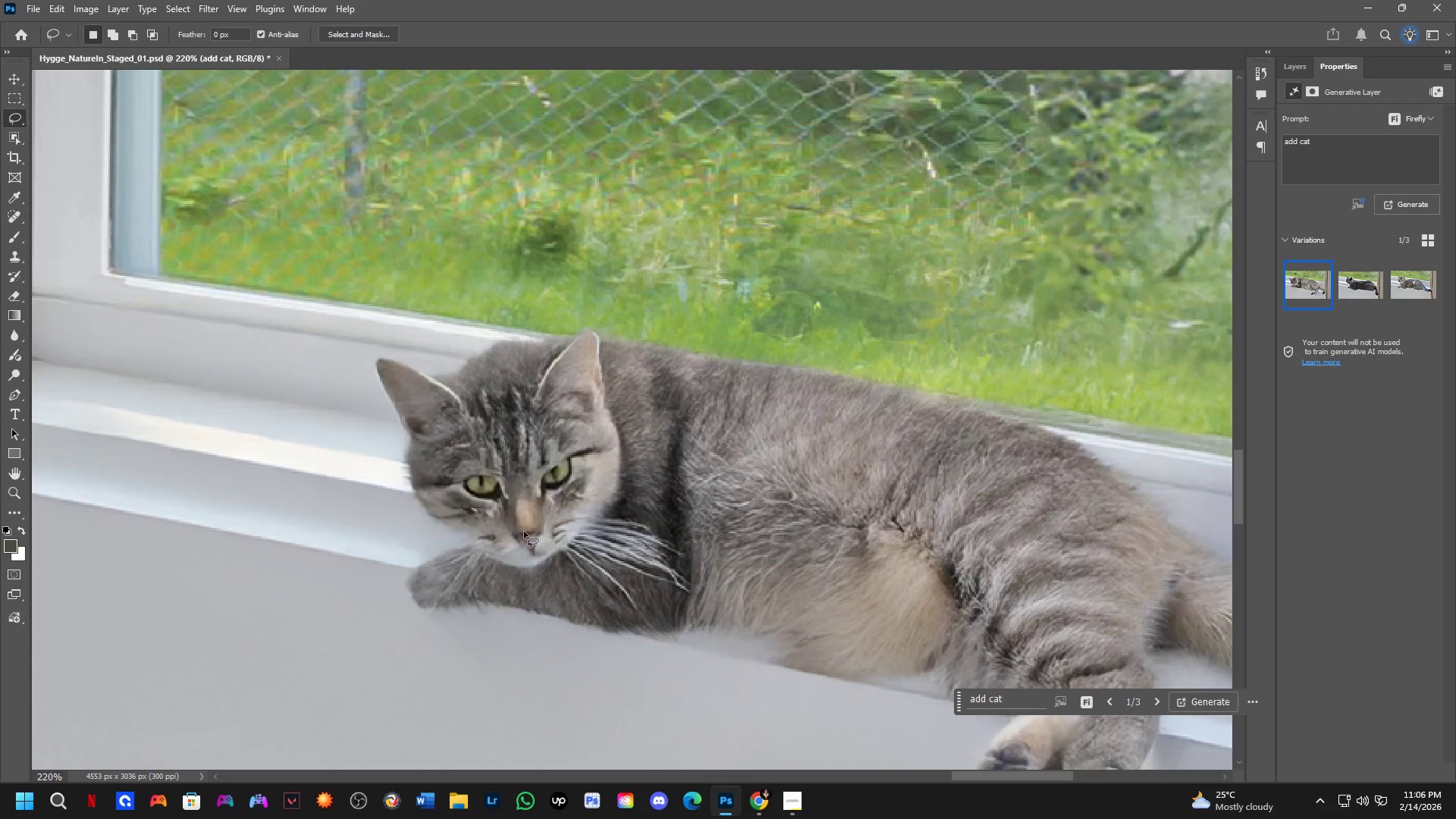 
key(Shift+ShiftLeft)
 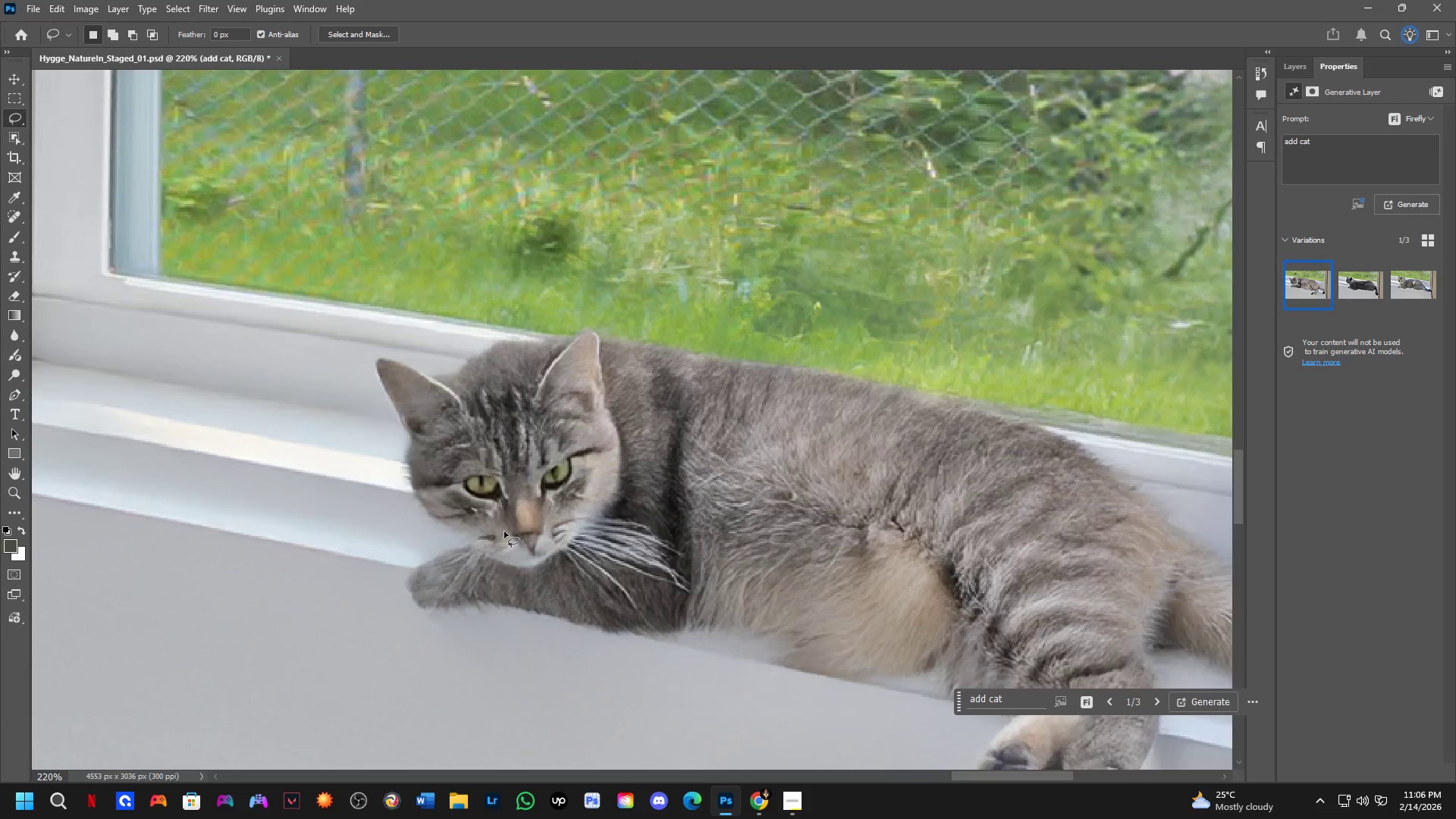 
hold_key(key=Space, duration=0.88)
 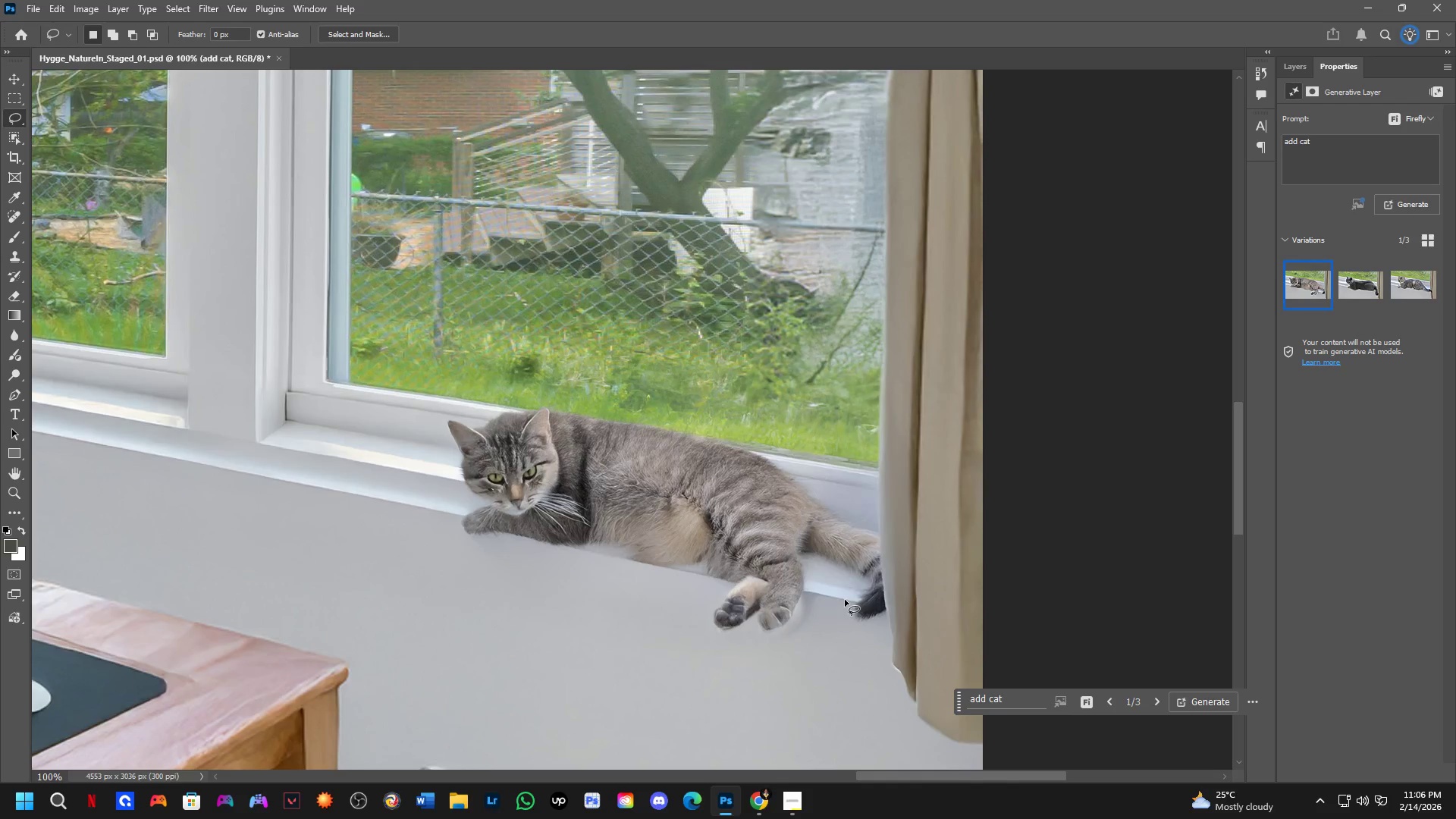 
left_click_drag(start_coordinate=[588, 601], to_coordinate=[590, 568])
 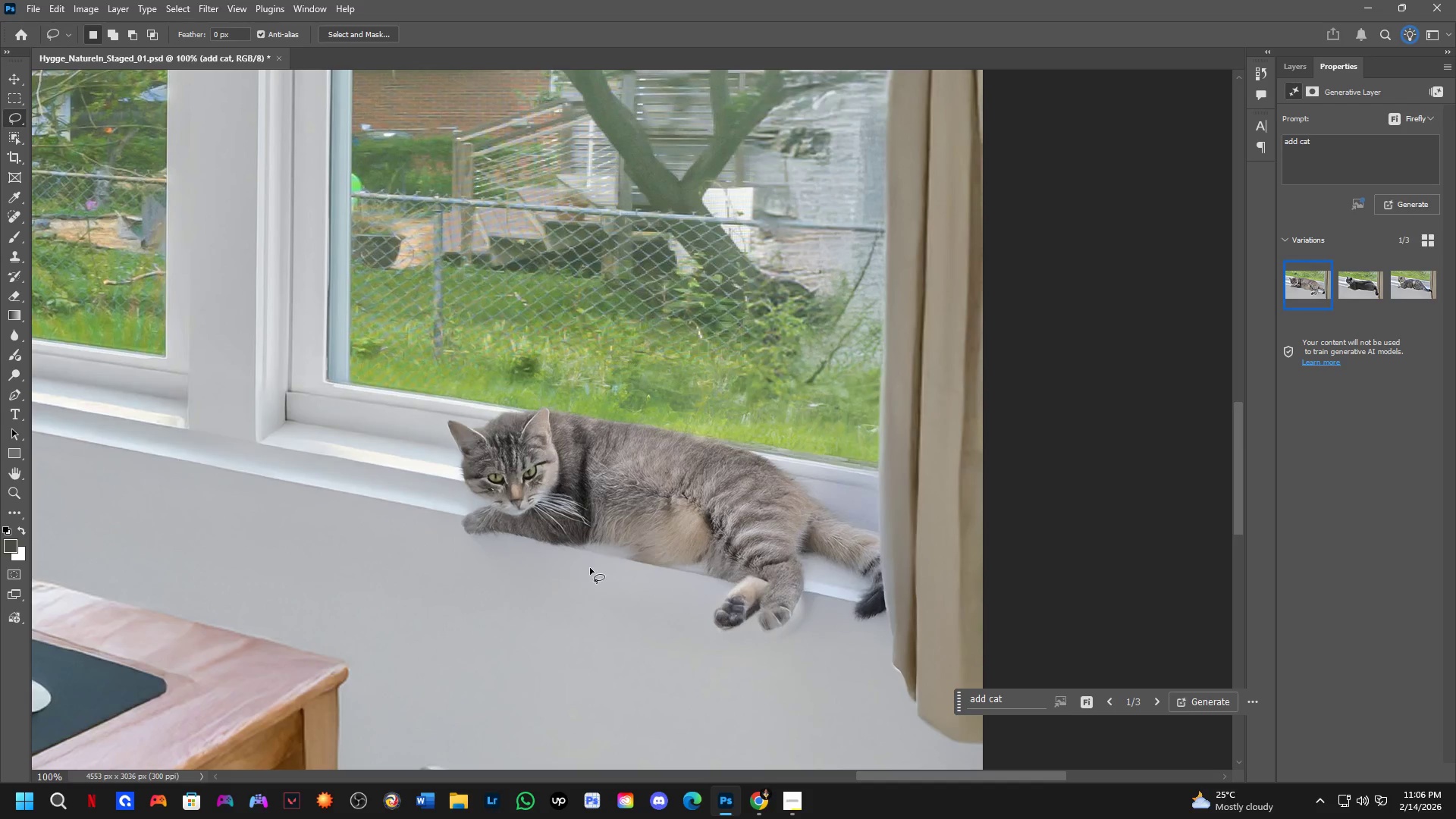 
scroll: coordinate [504, 532], scroll_direction: down, amount: 2.0
 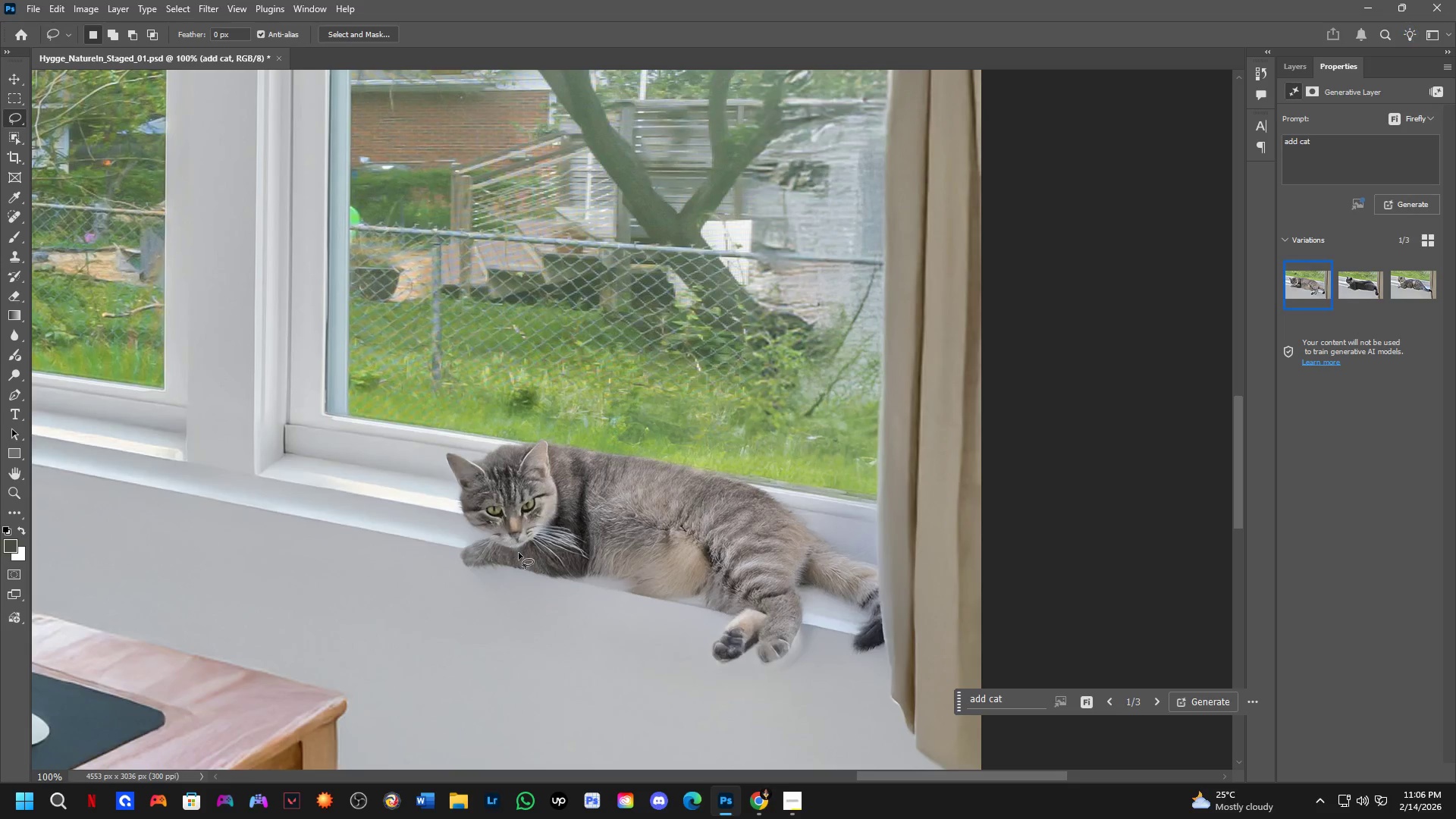 
scroll: coordinate [739, 596], scroll_direction: up, amount: 4.0
 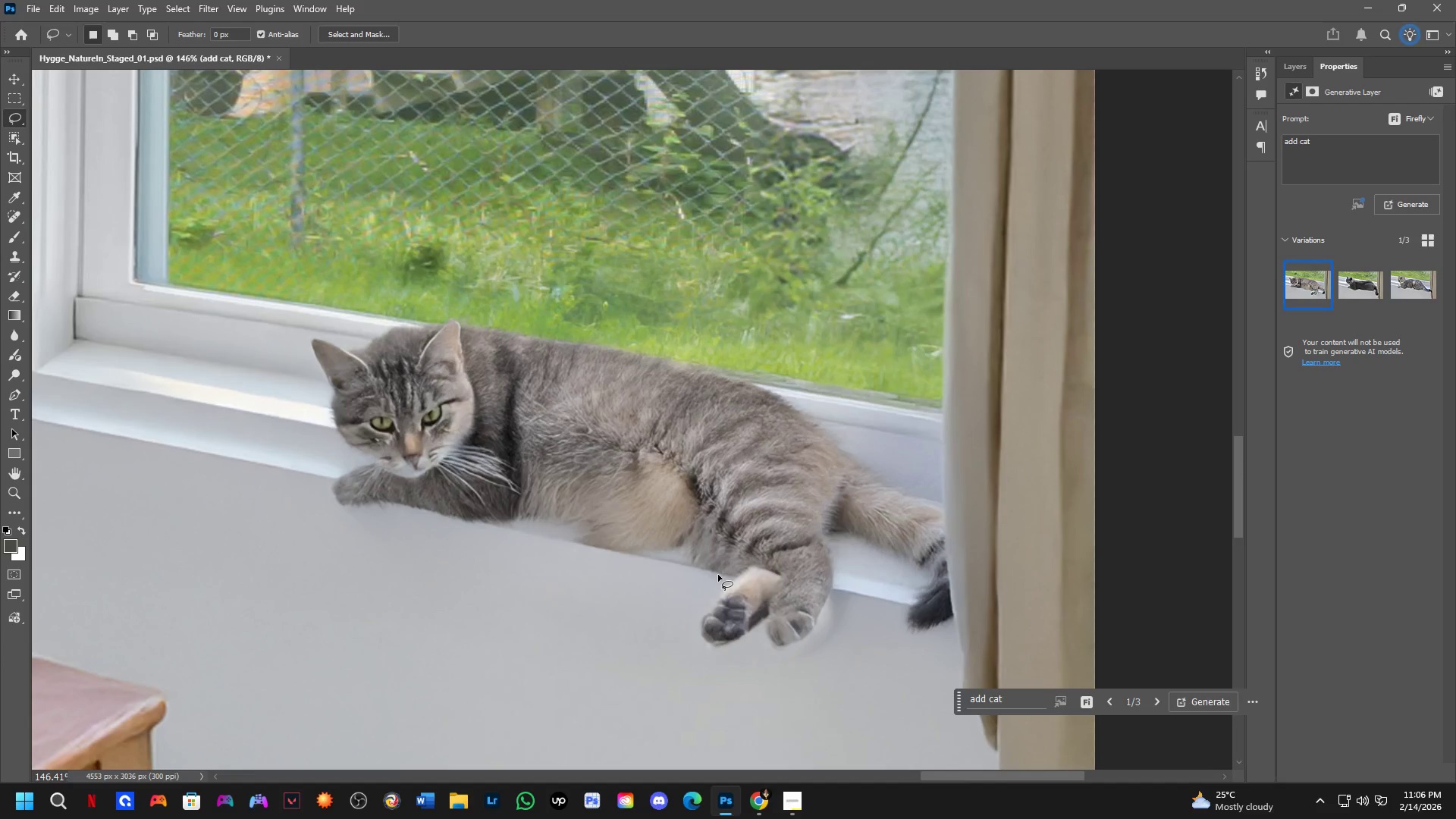 
left_click_drag(start_coordinate=[714, 576], to_coordinate=[723, 554])
 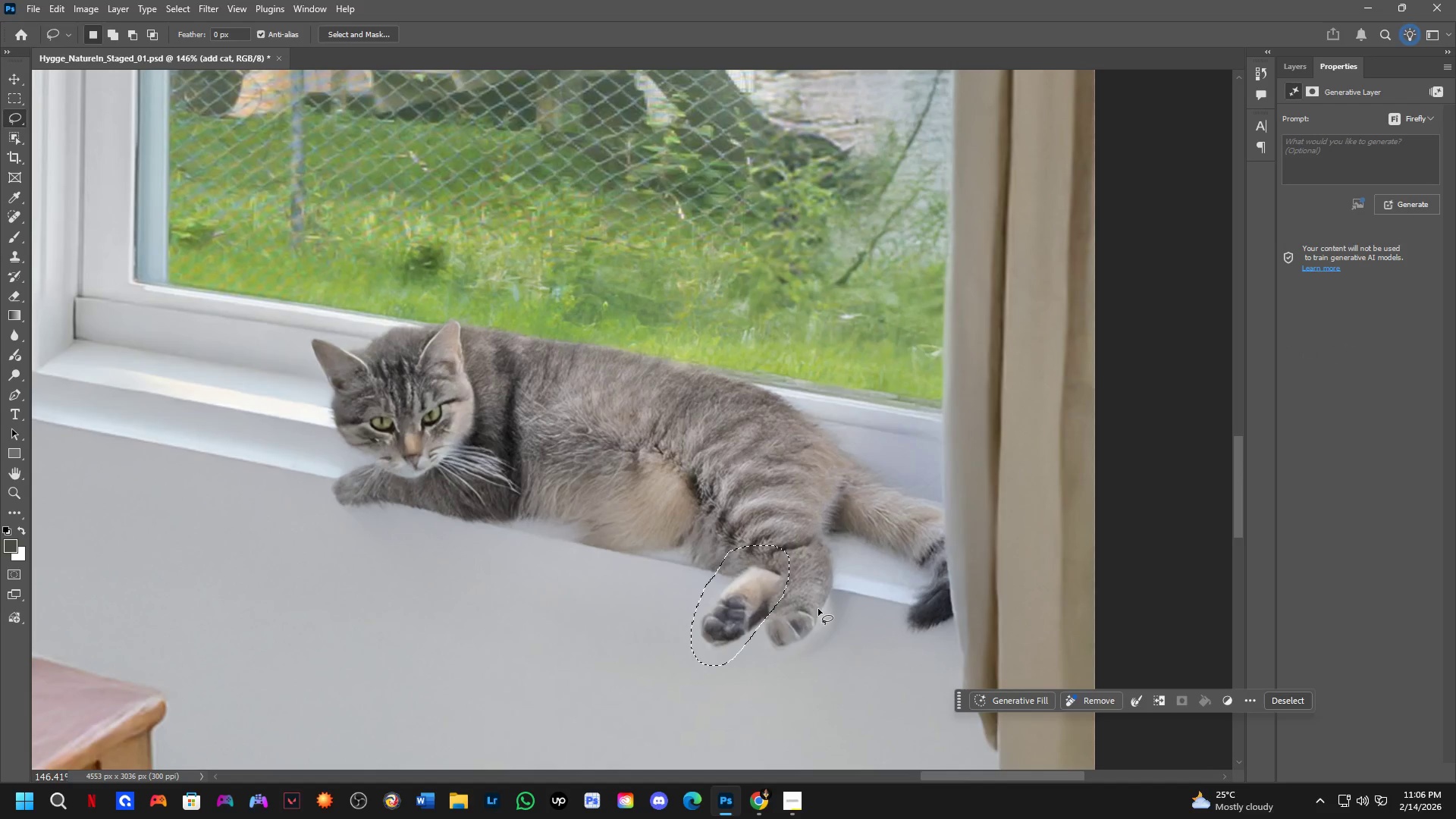 
key(Shift+ShiftLeft)
 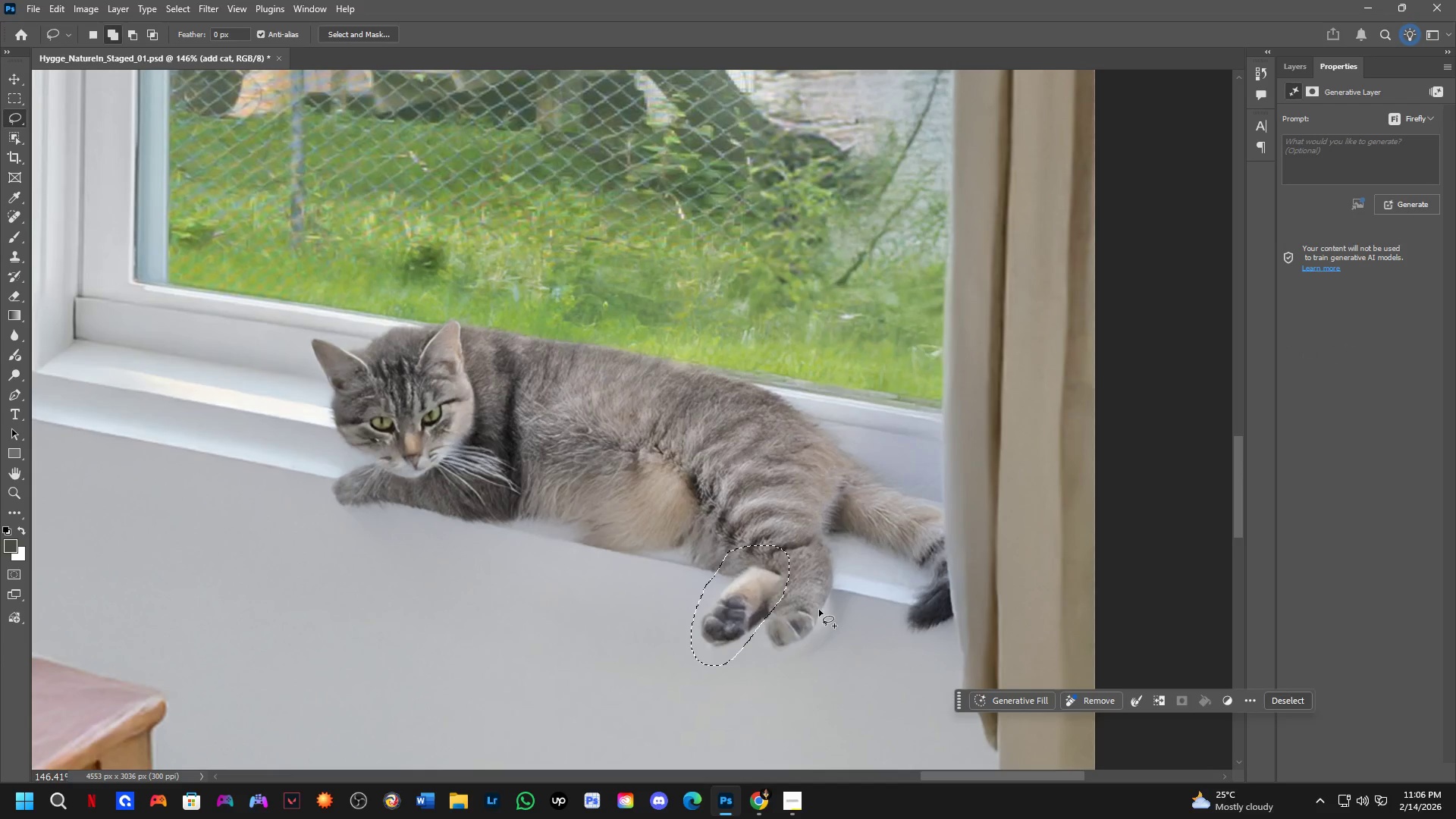 
left_click_drag(start_coordinate=[816, 612], to_coordinate=[823, 569])
 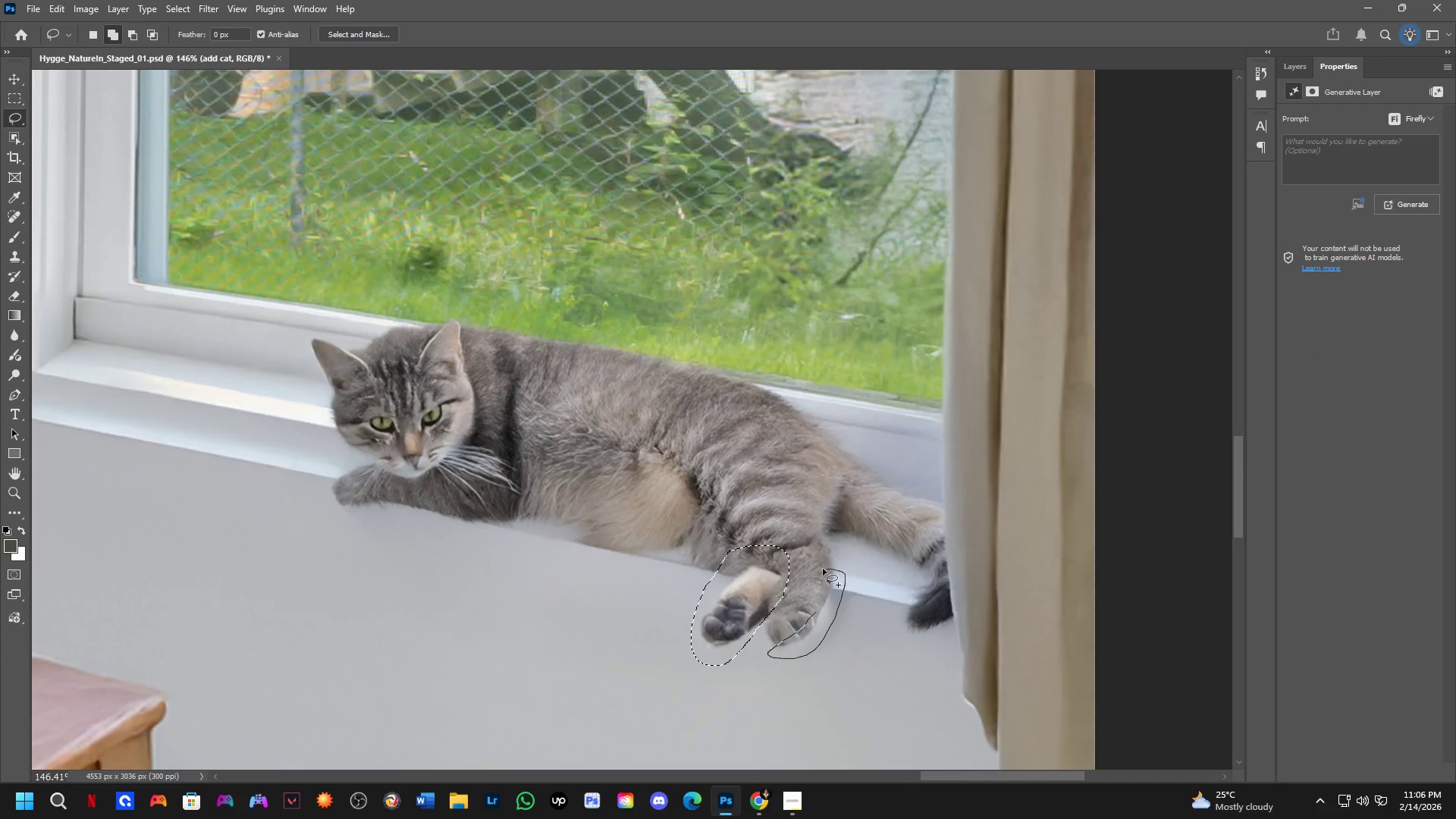 
key(Shift+ShiftLeft)
 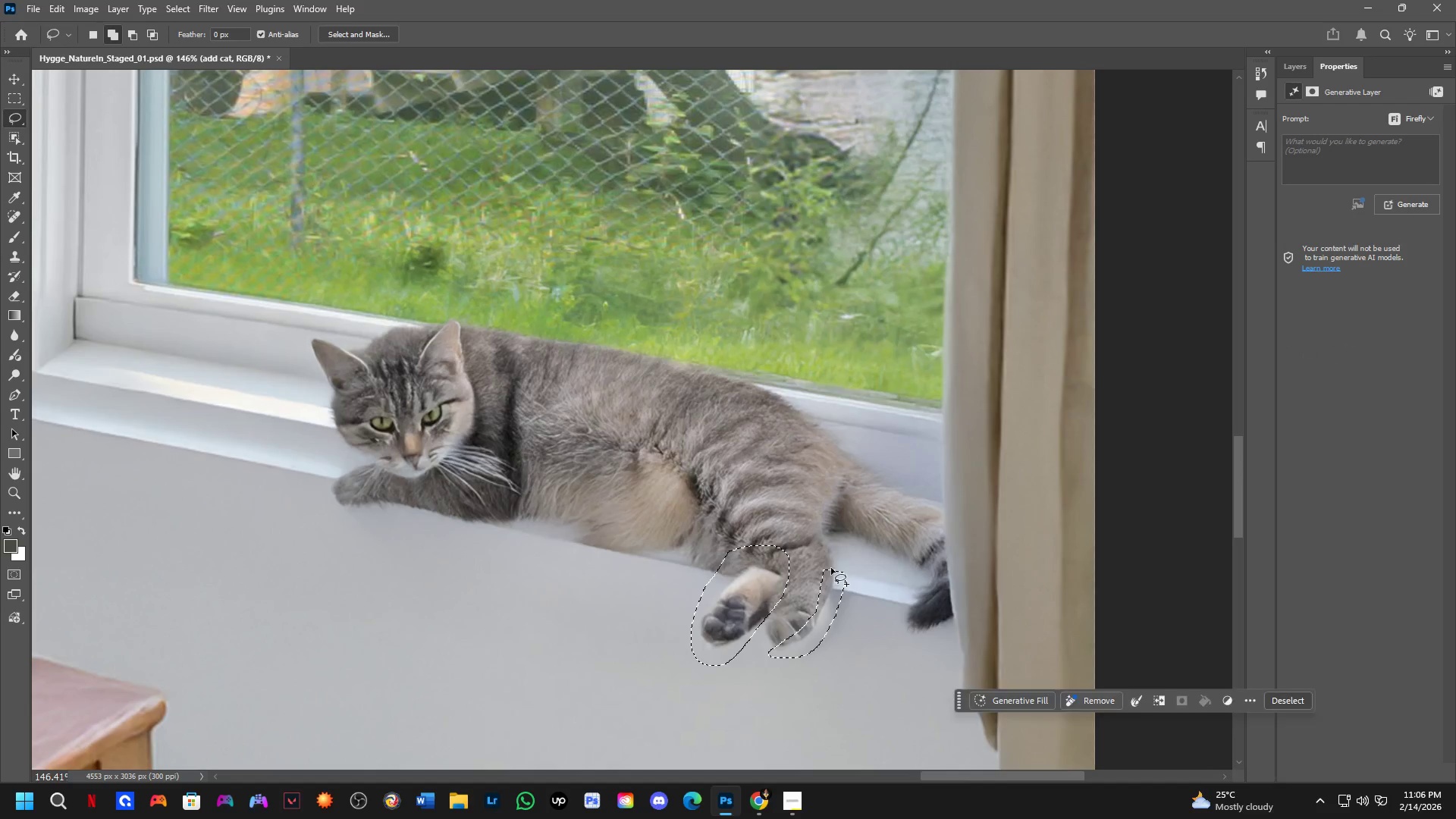 
left_click_drag(start_coordinate=[839, 569], to_coordinate=[812, 621])
 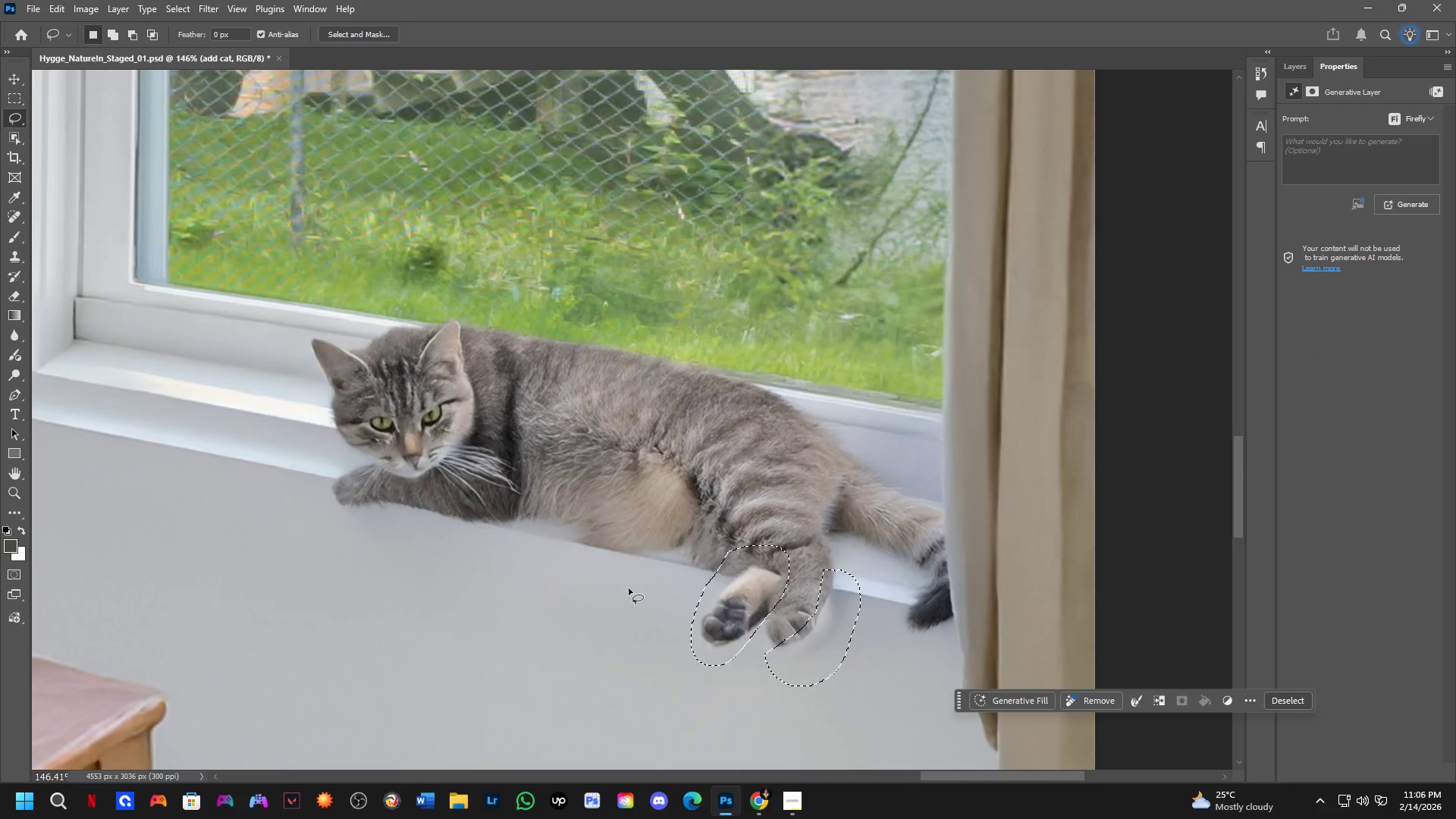 
key(Shift+ShiftLeft)
 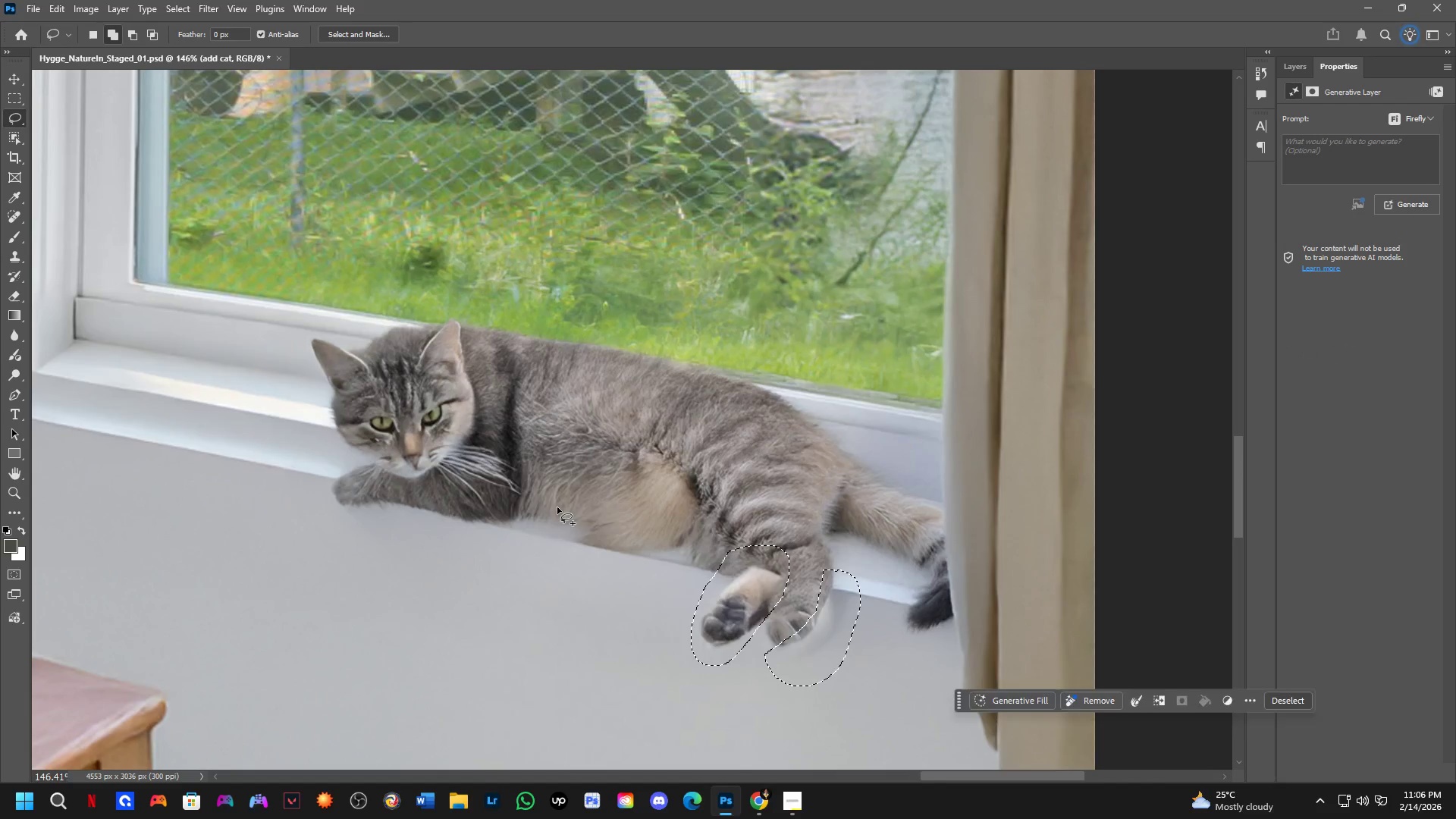 
left_click_drag(start_coordinate=[556, 507], to_coordinate=[622, 500])
 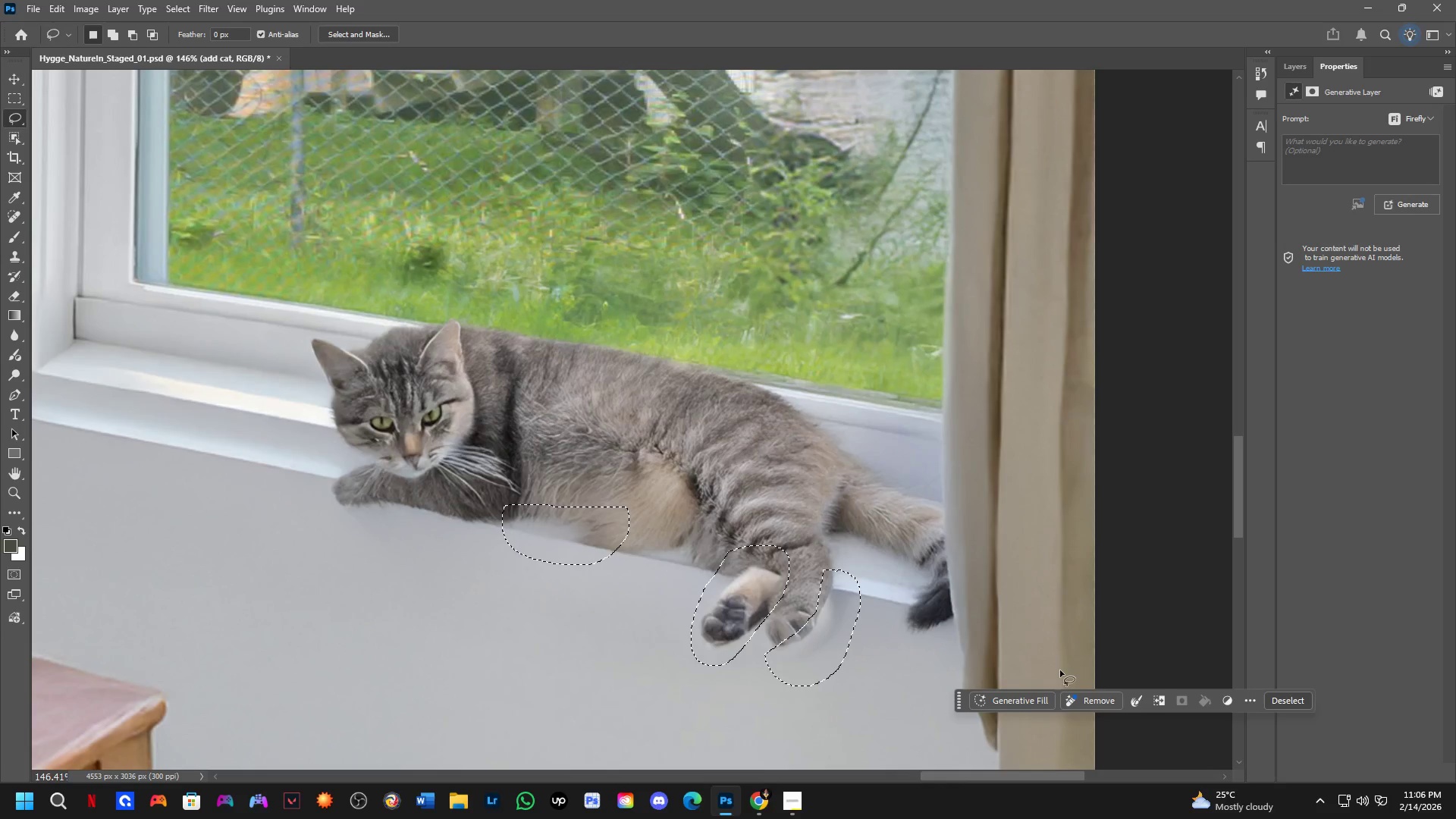 
left_click([1030, 702])
 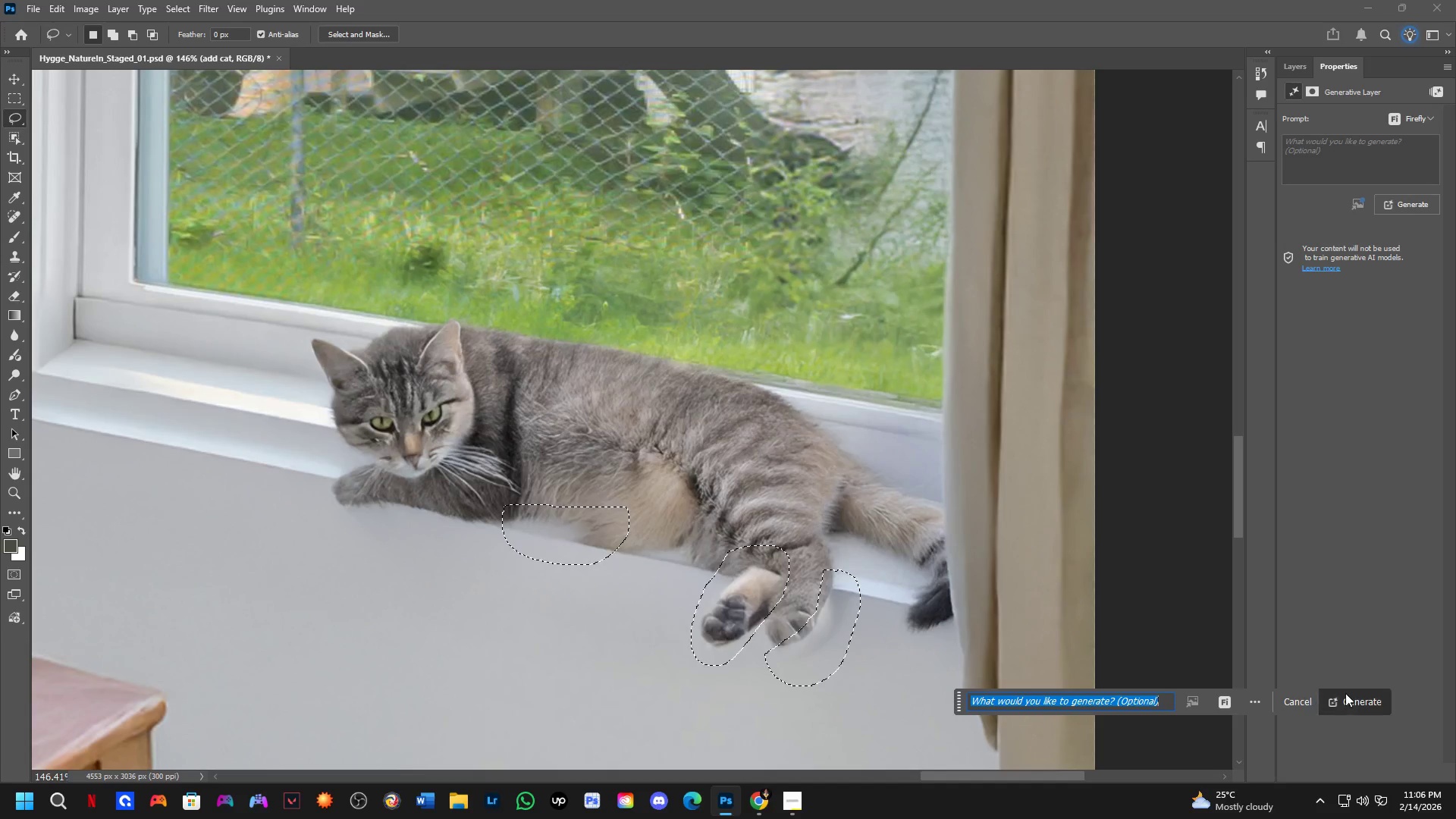 
left_click([1349, 693])
 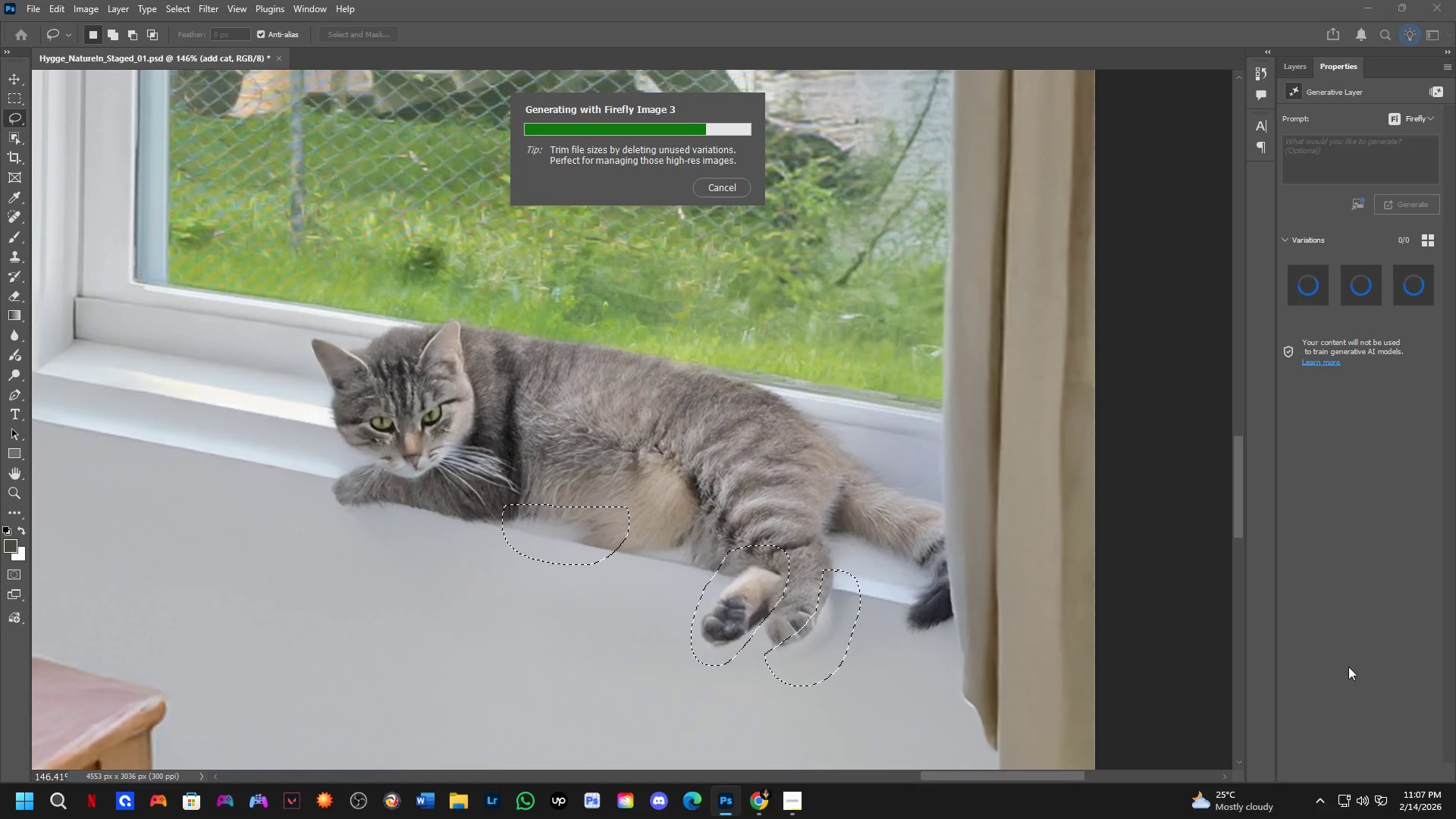 
wait(17.8)
 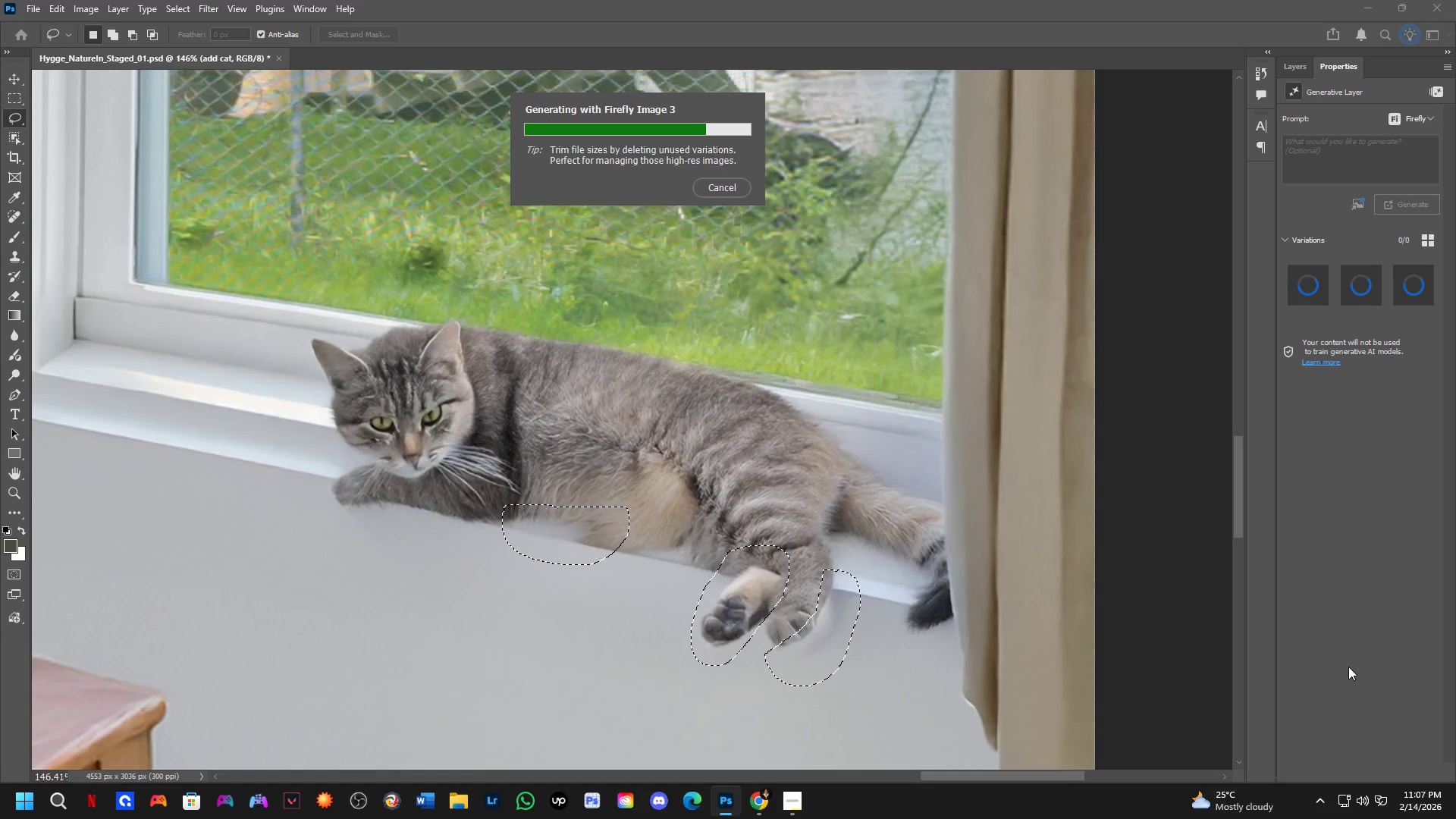 
double_click([1429, 281])
 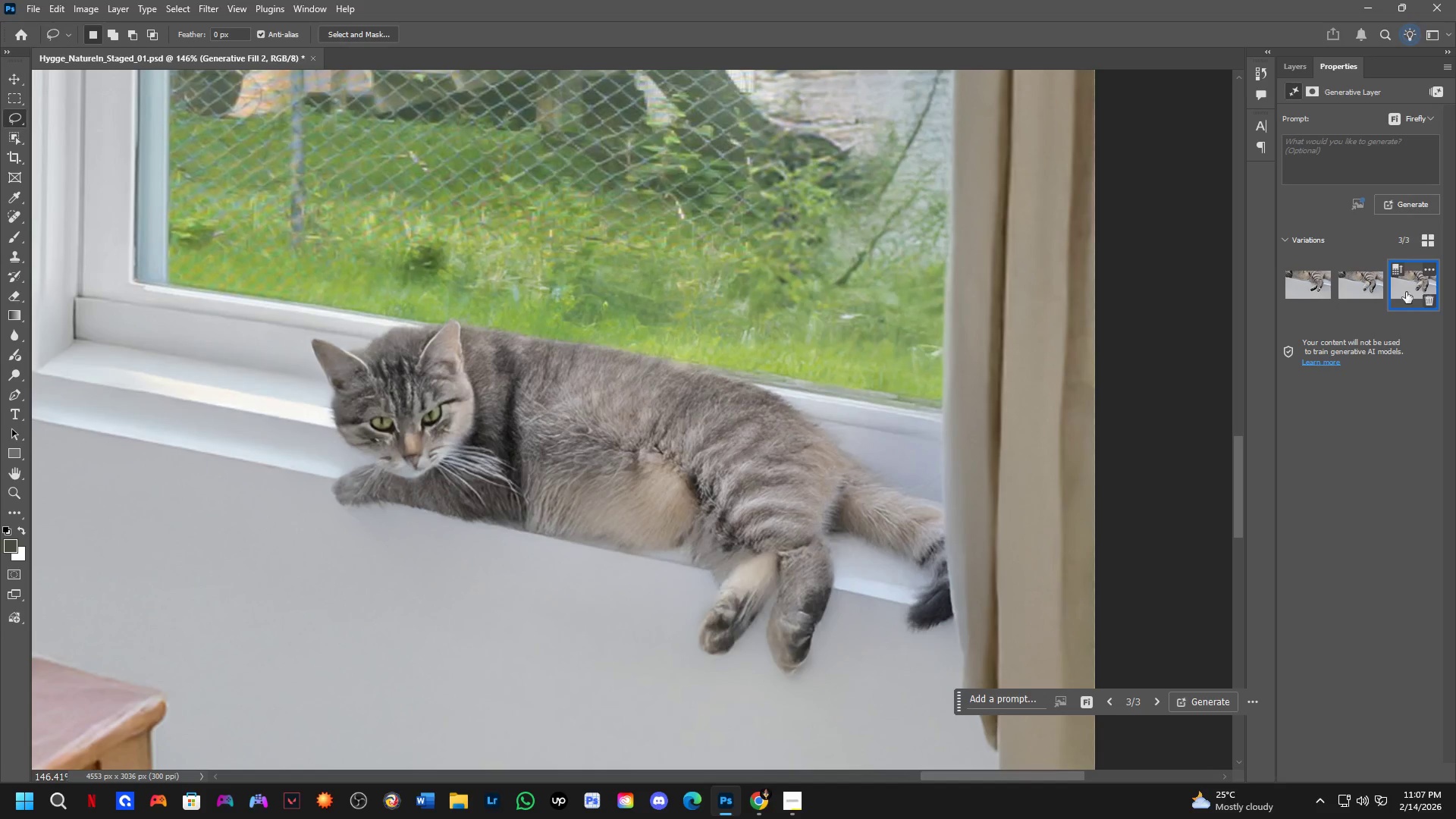 
key(Shift+ShiftLeft)
 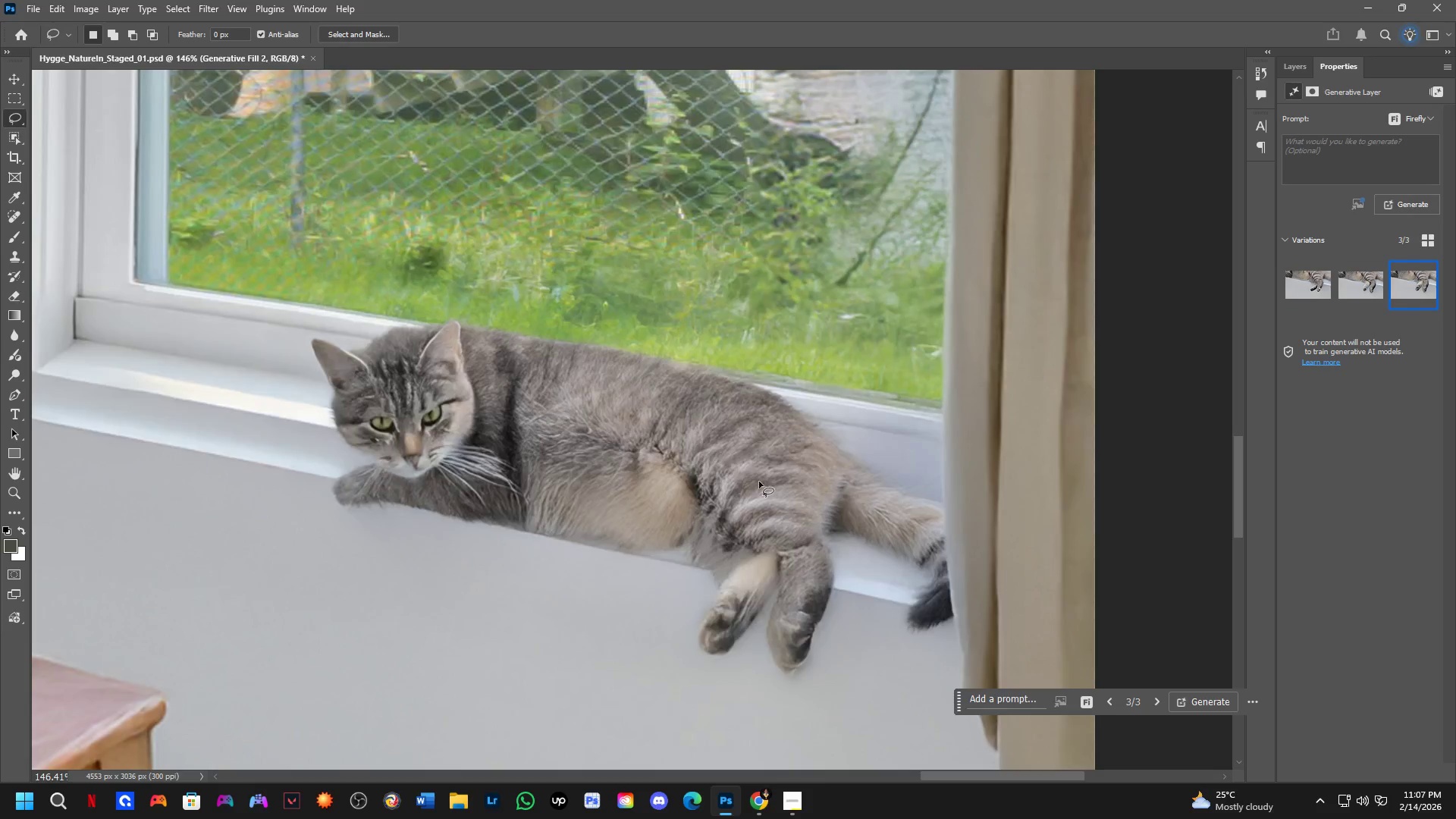 
hold_key(key=Space, duration=0.53)
 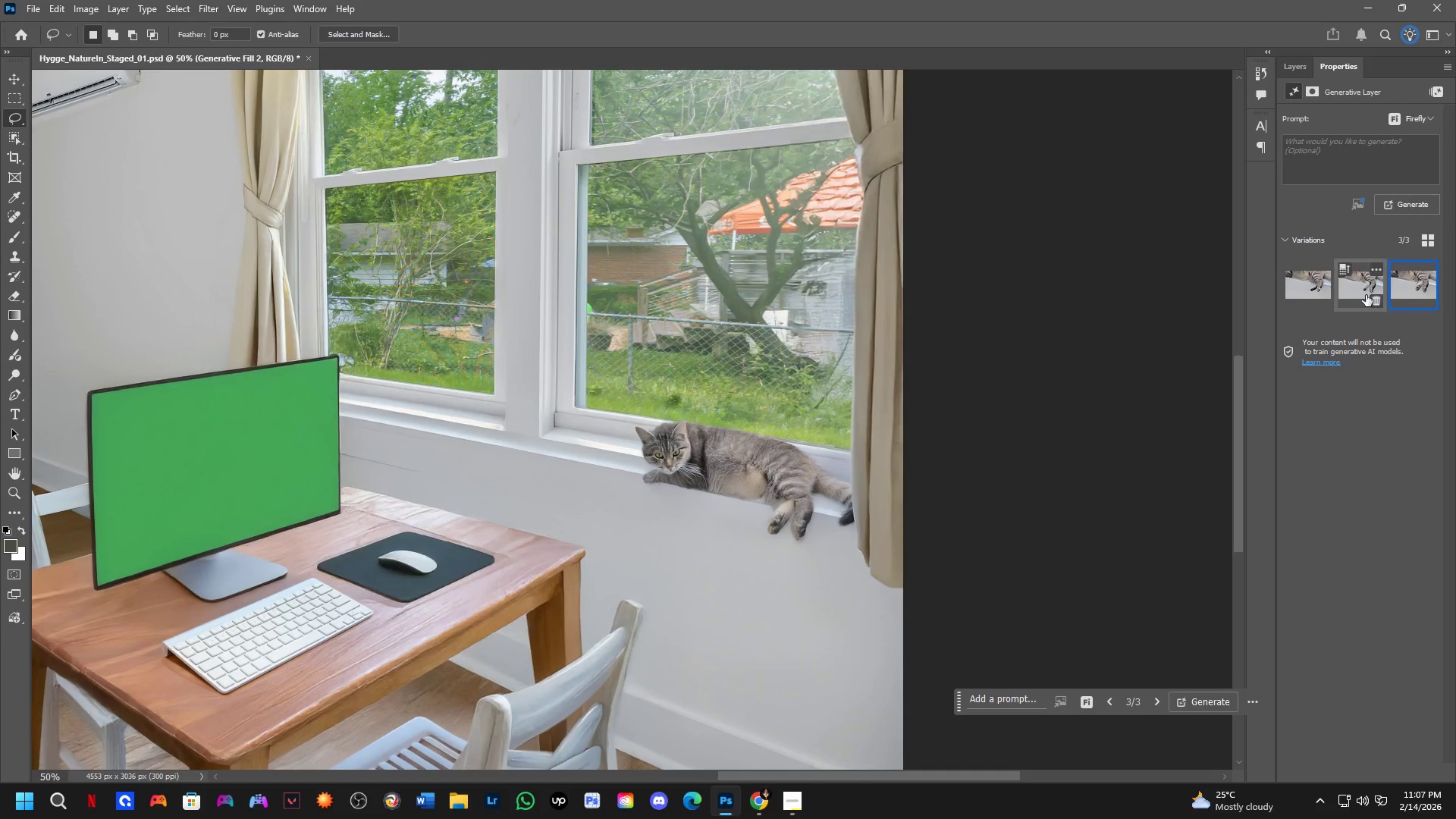 
scroll: coordinate [752, 486], scroll_direction: down, amount: 4.0
 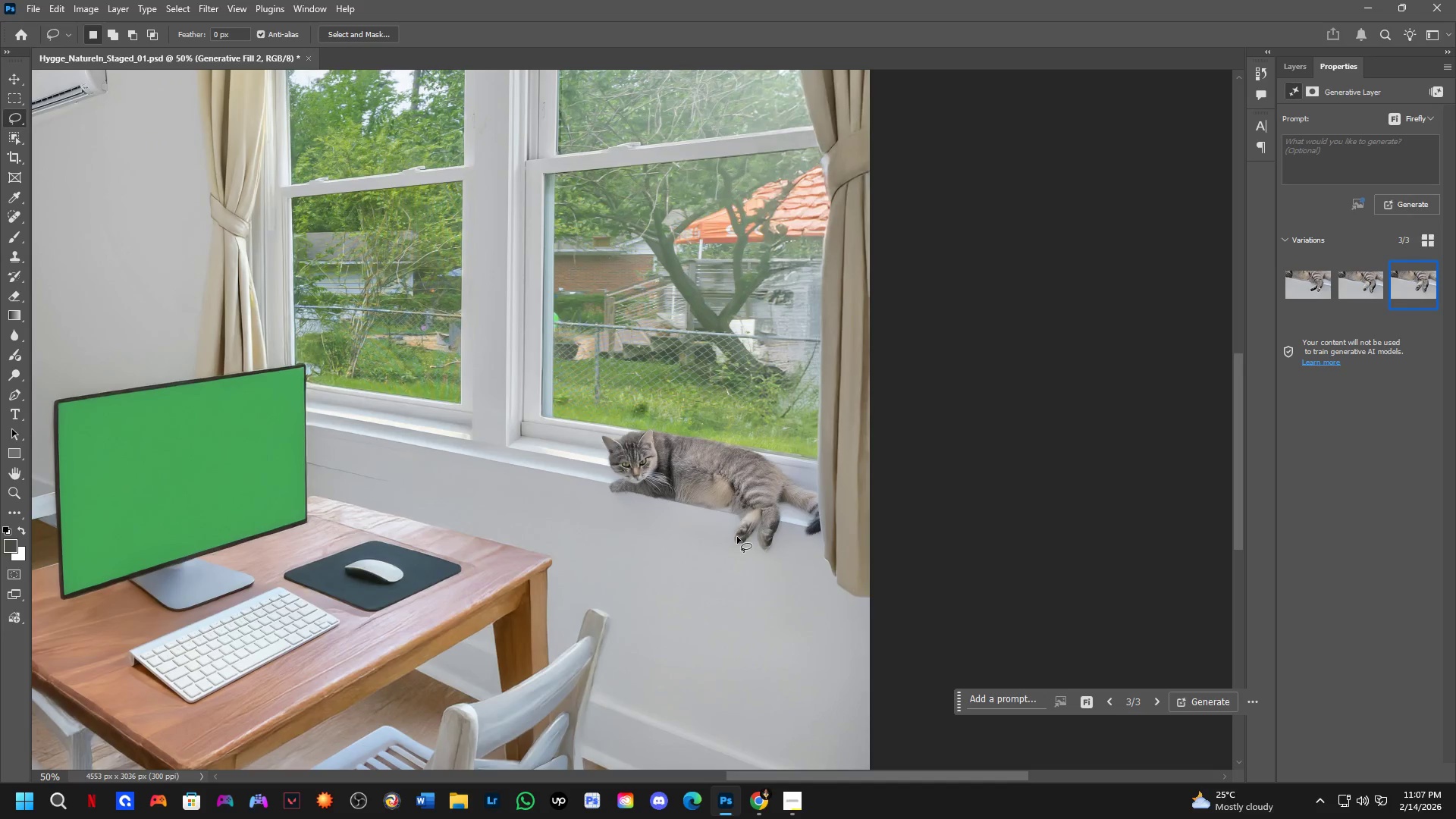 
left_click_drag(start_coordinate=[736, 538], to_coordinate=[770, 529])
 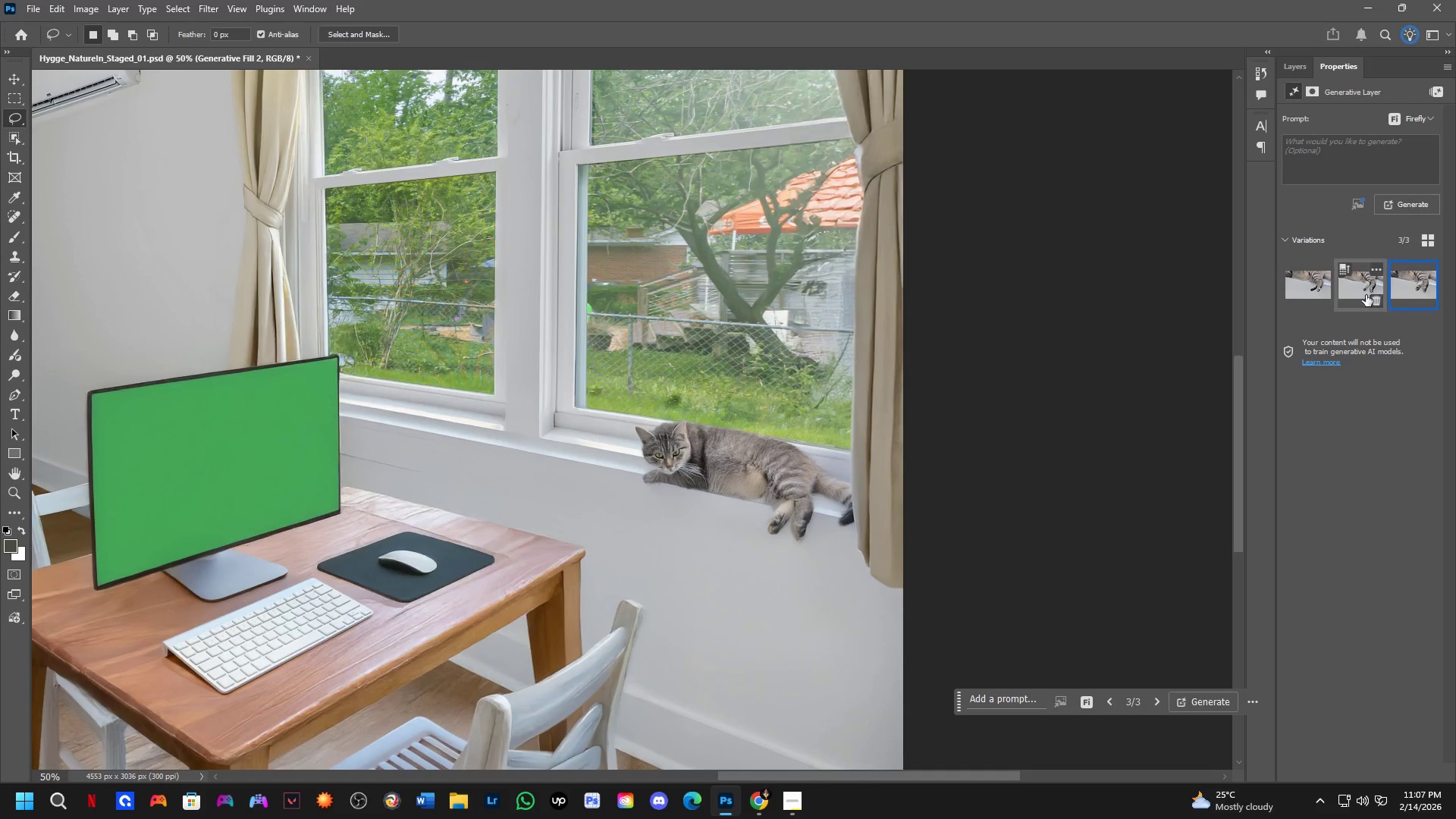 
left_click([1360, 292])
 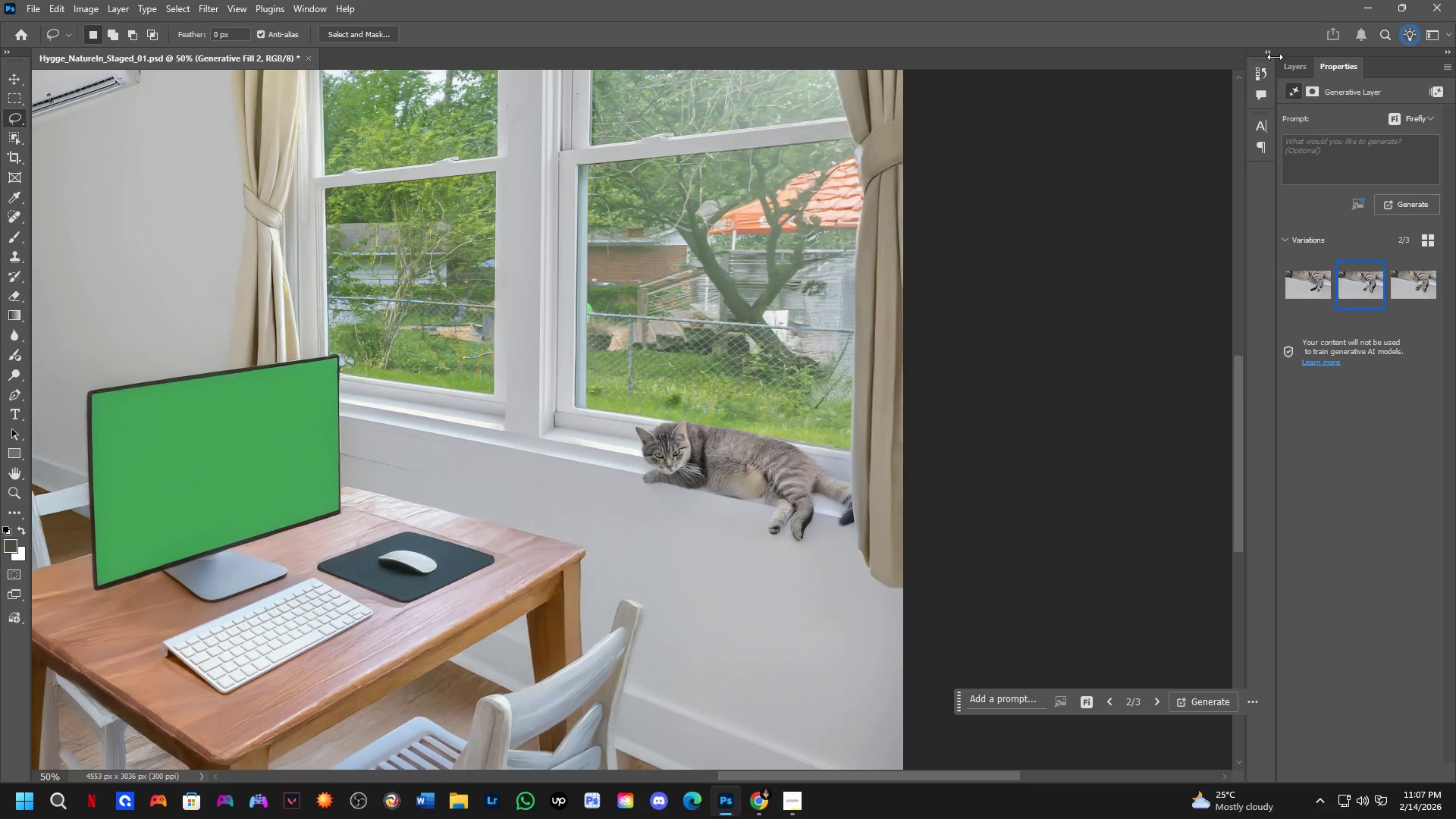 
left_click([1292, 64])
 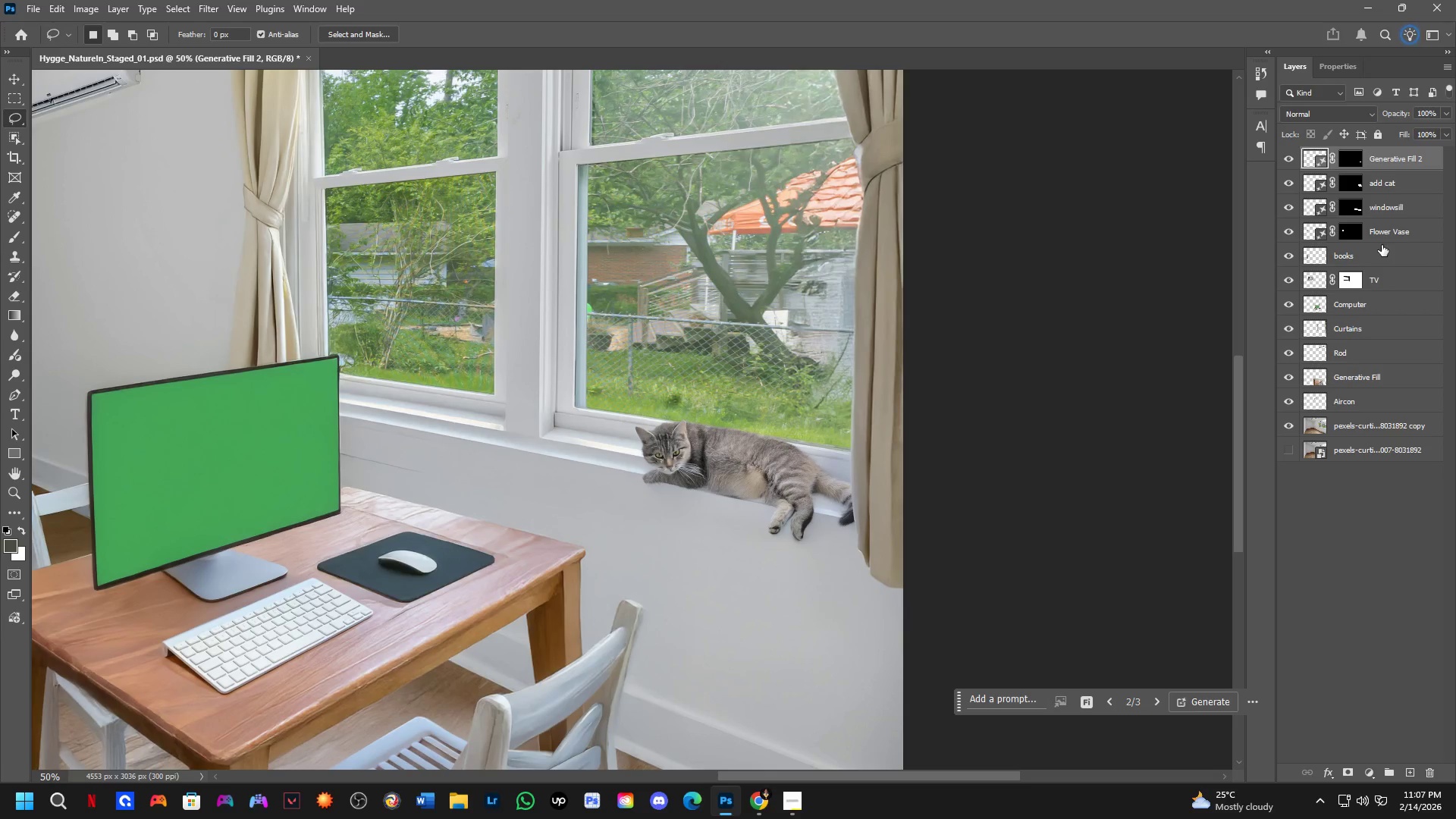 
key(Control+Shift+ShiftLeft)
 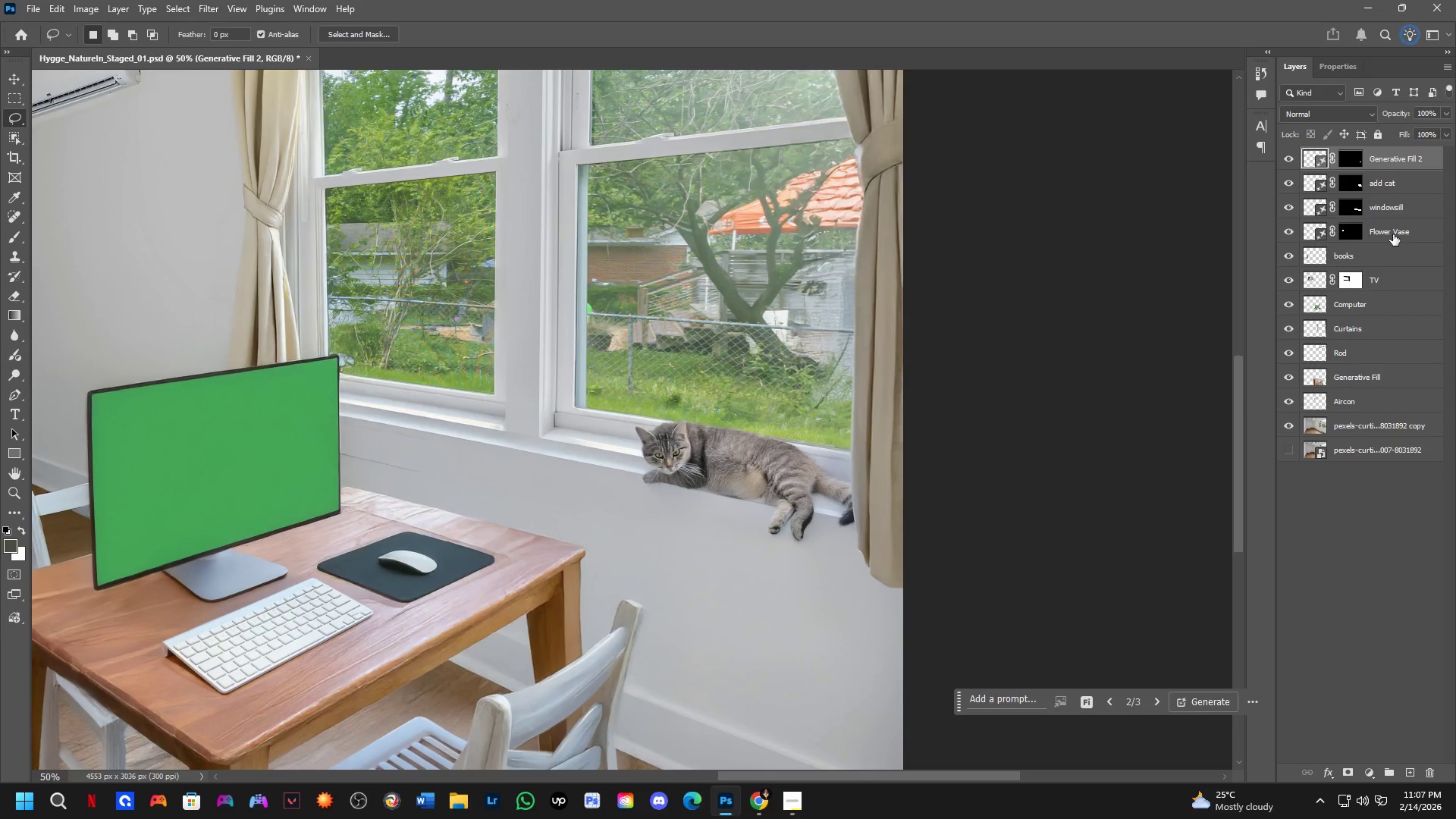 
left_click([1393, 234])
 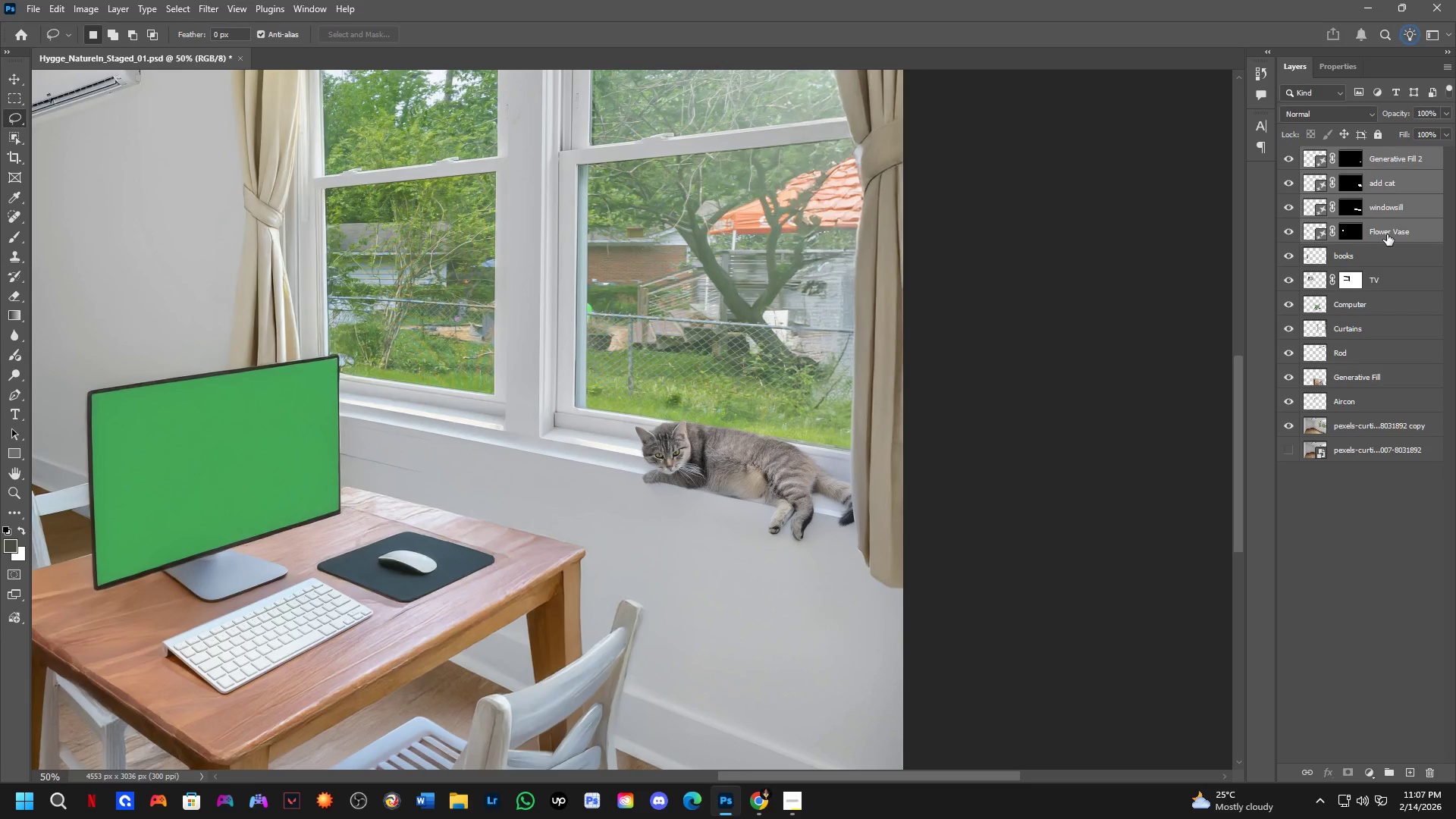 
left_click([1387, 234])
 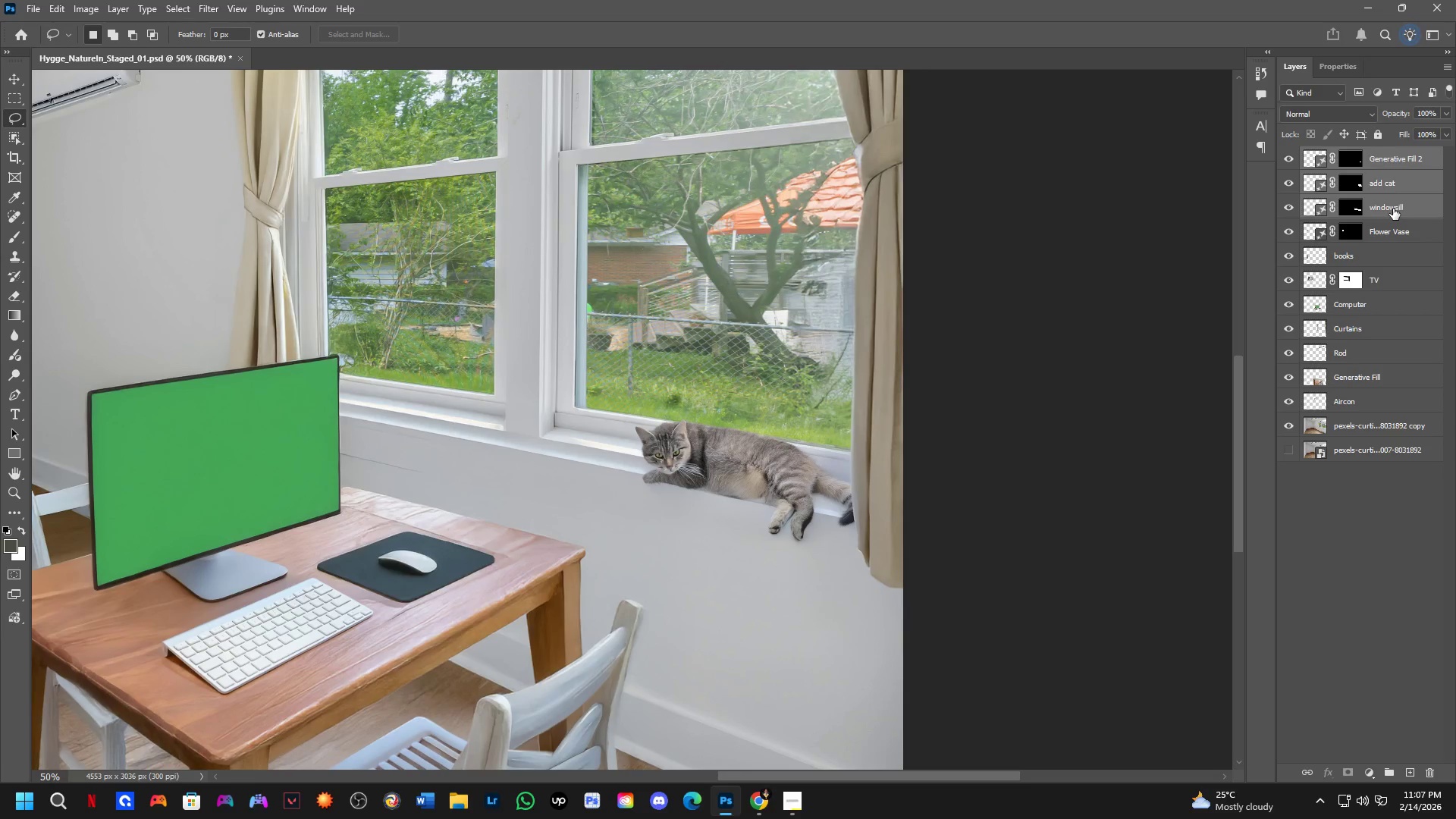 
double_click([1393, 209])
 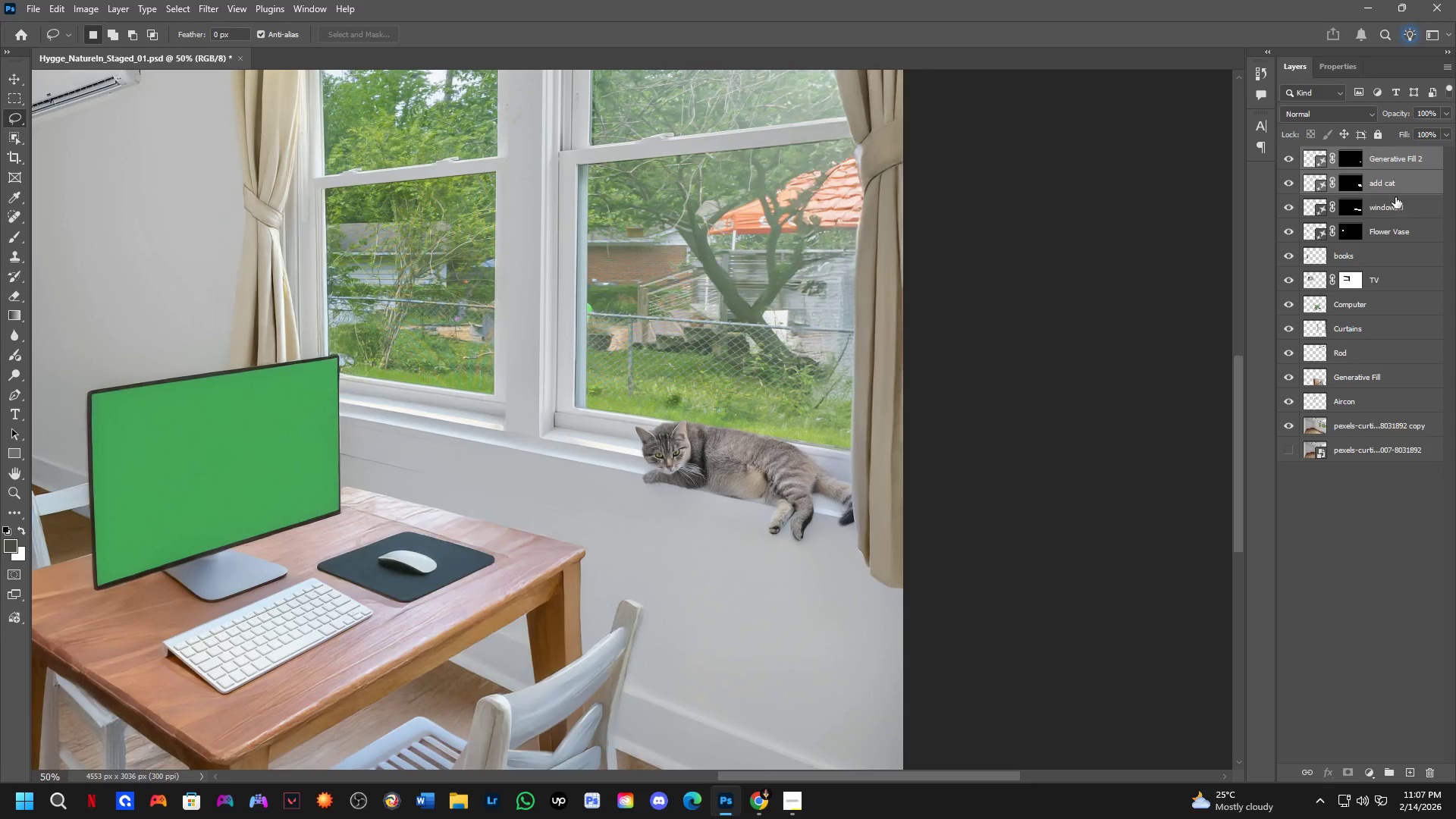 
key(Control+E)
 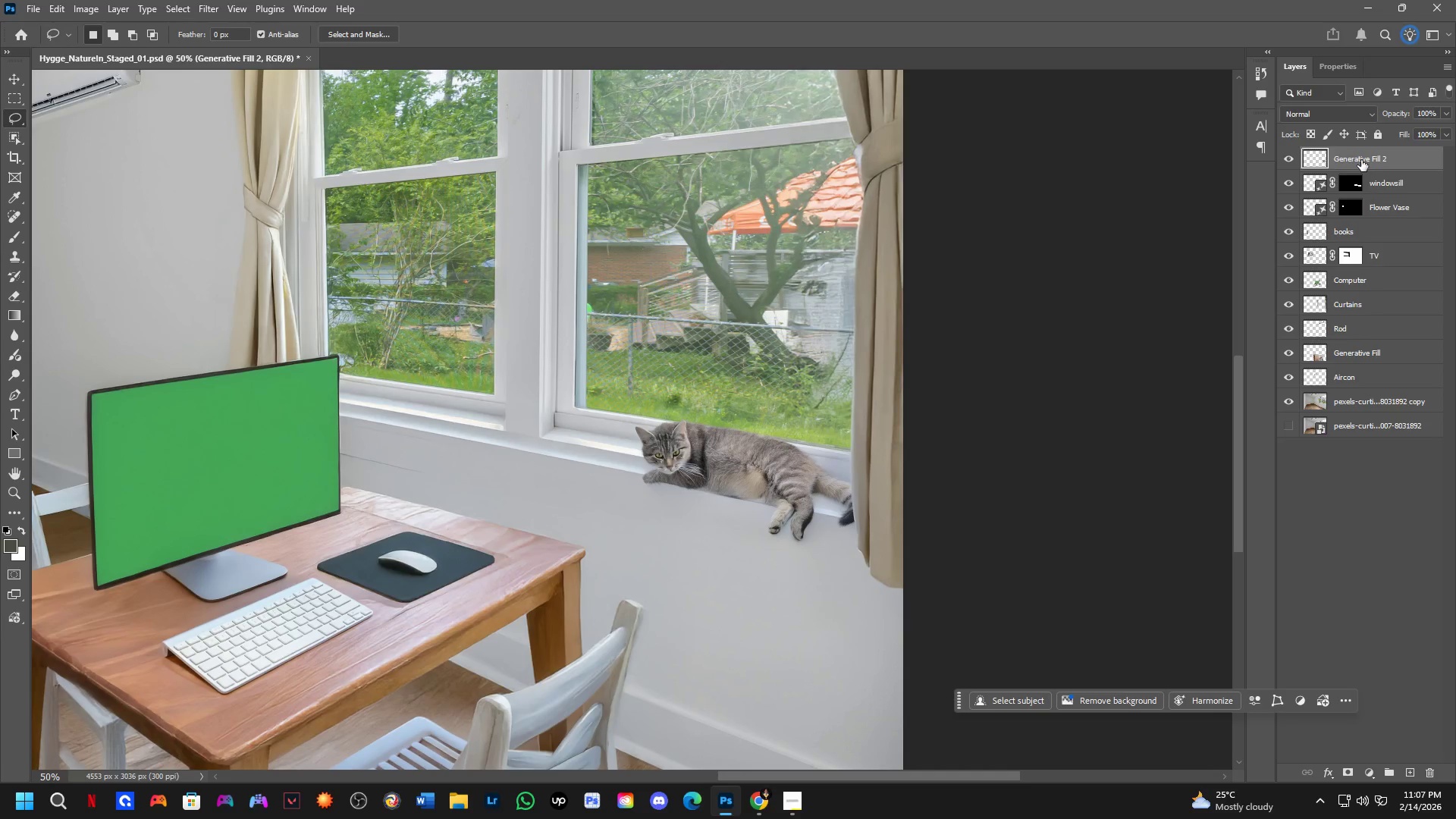 
double_click([1361, 160])
 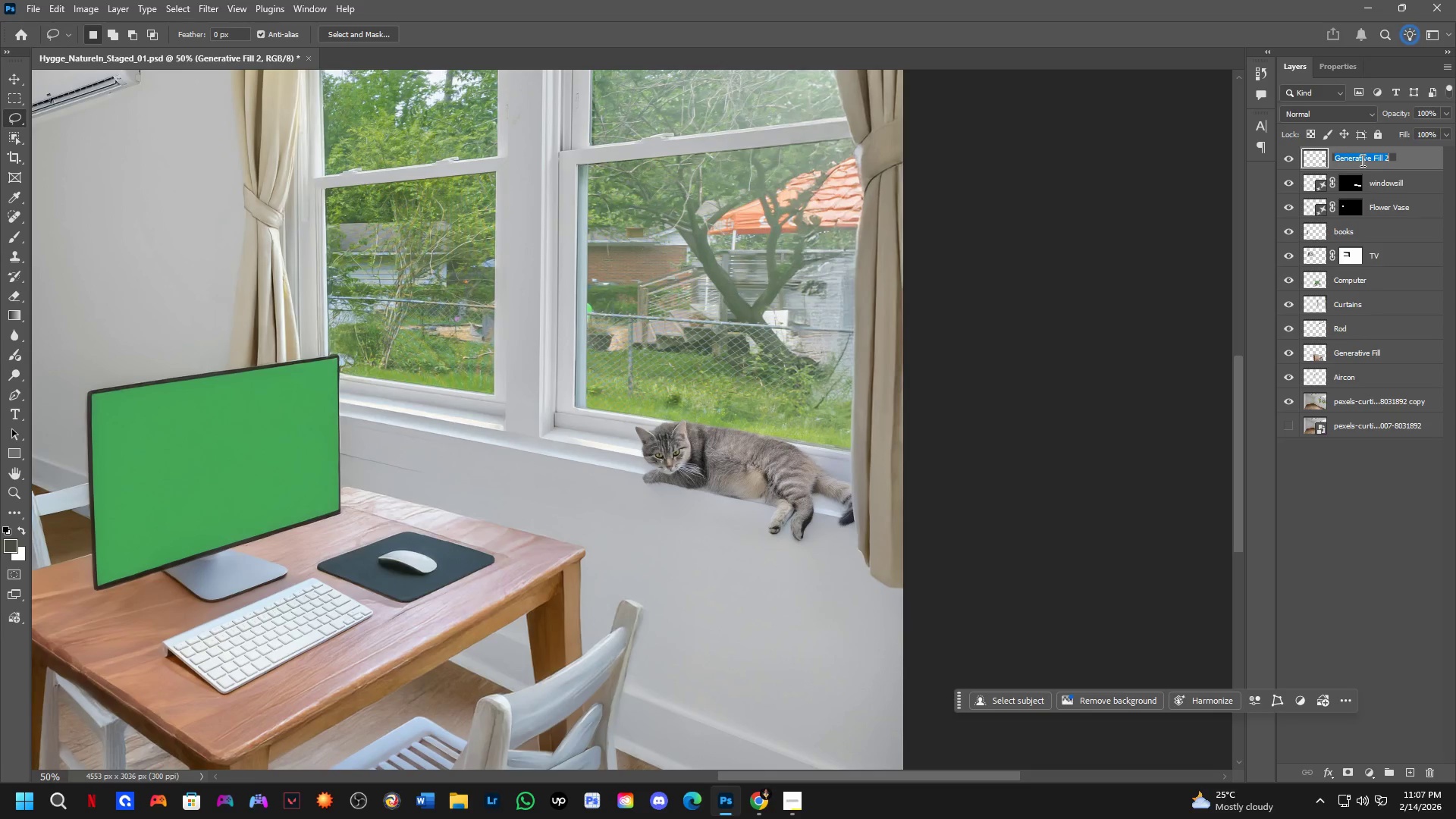 
type(ca)
 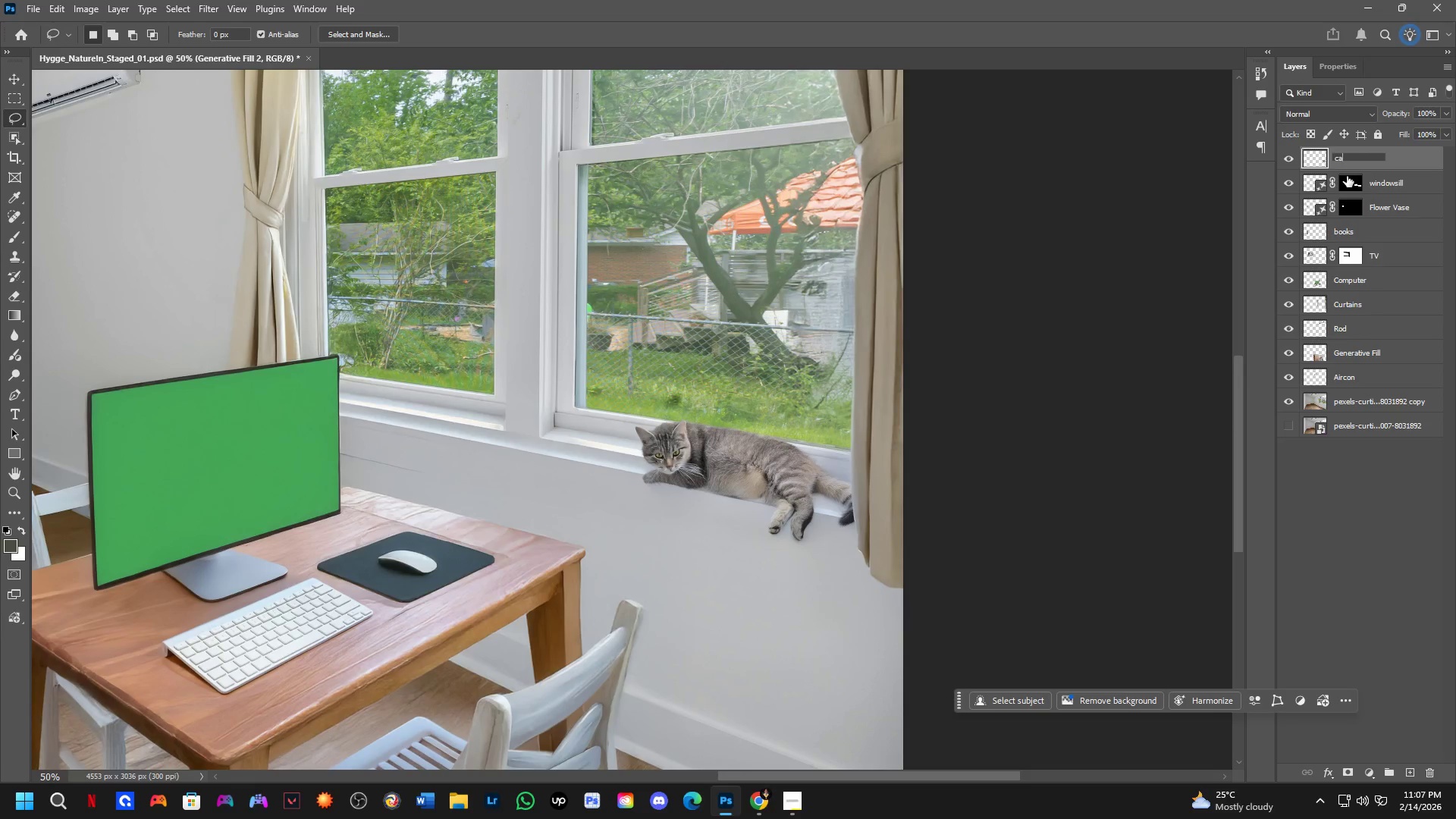 
key(T)
 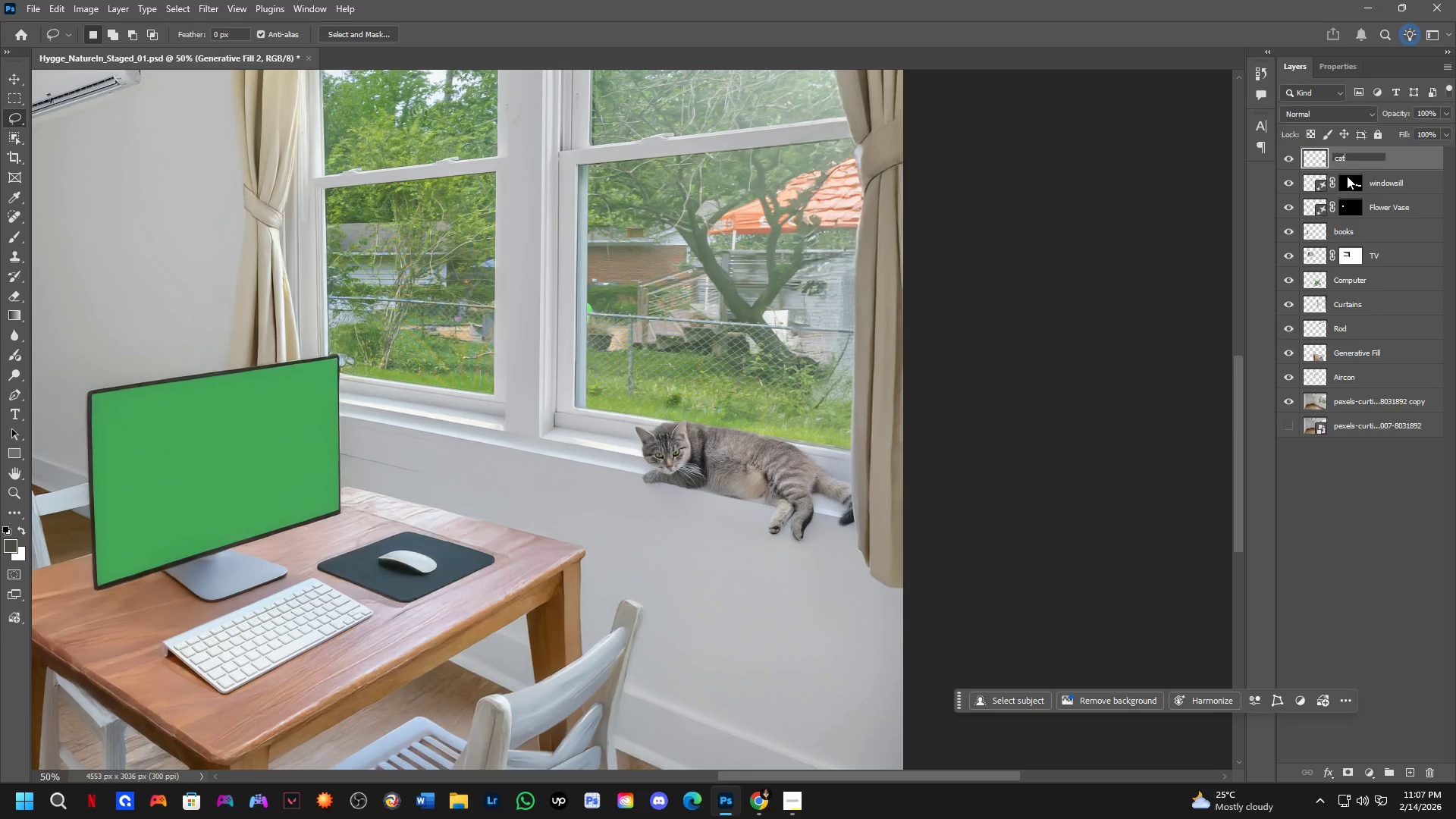 
key(NumpadEnter)
 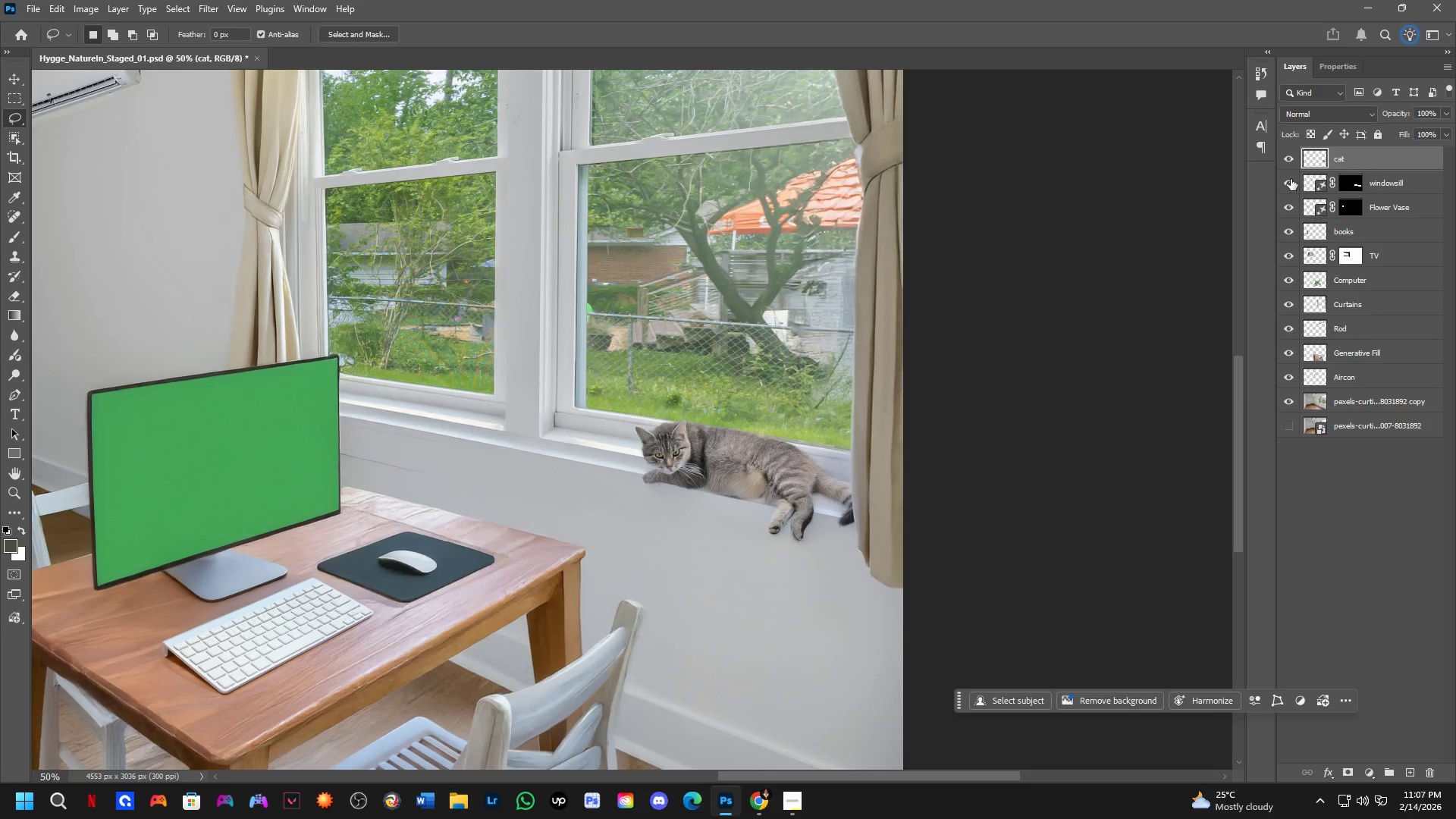 
double_click([1290, 180])
 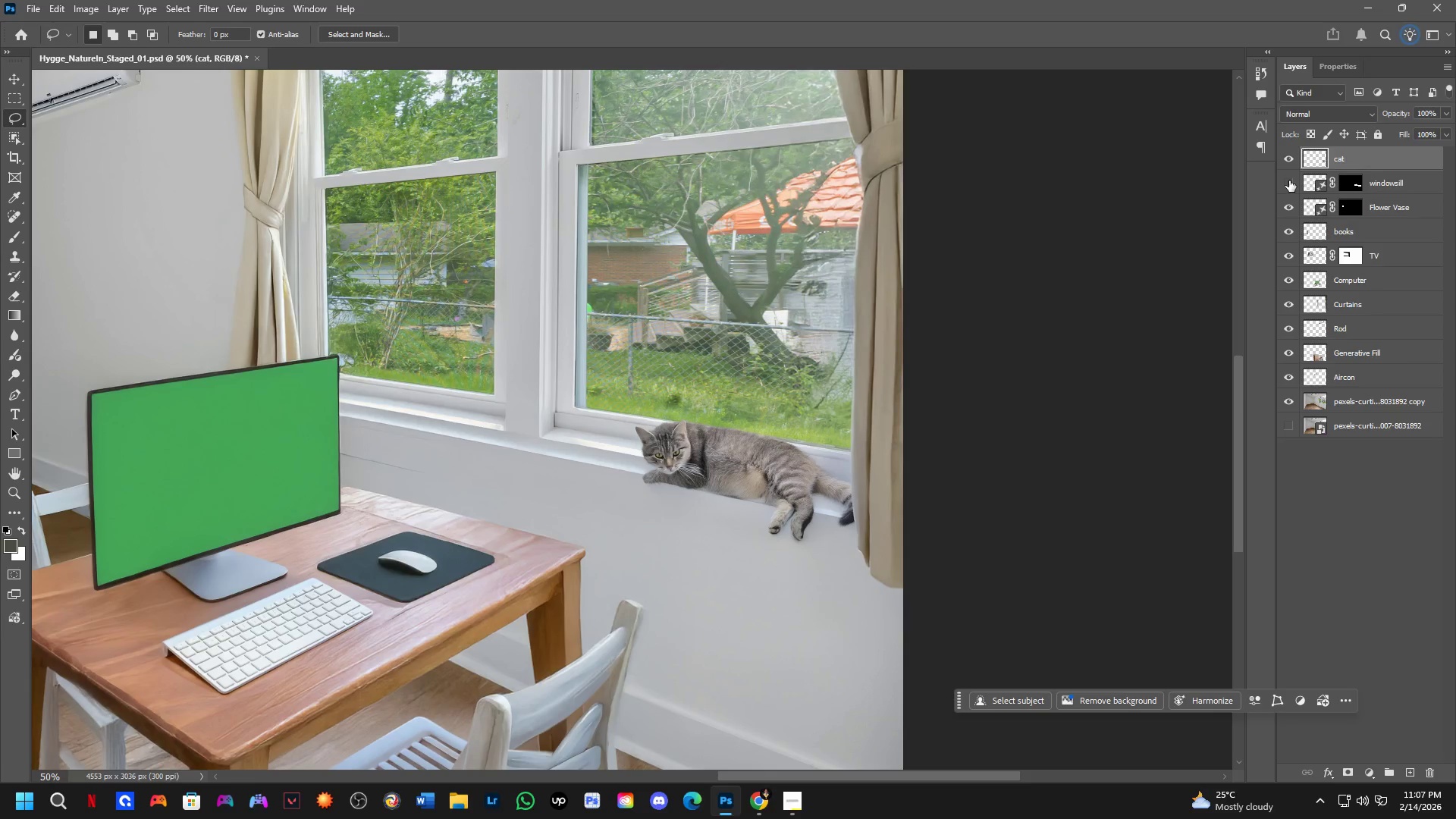 
double_click([1289, 180])
 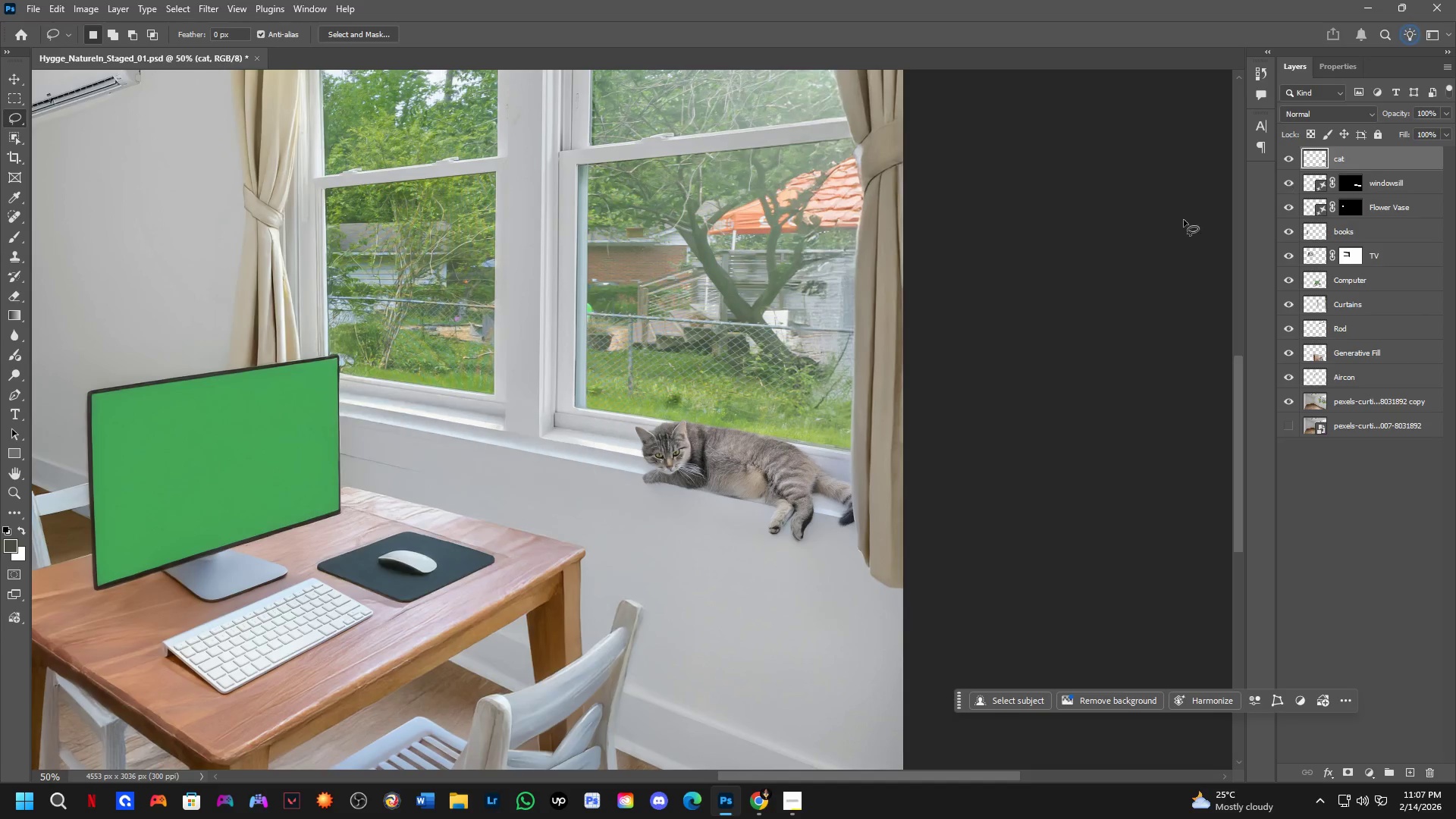 
hold_key(key=Space, duration=0.95)
 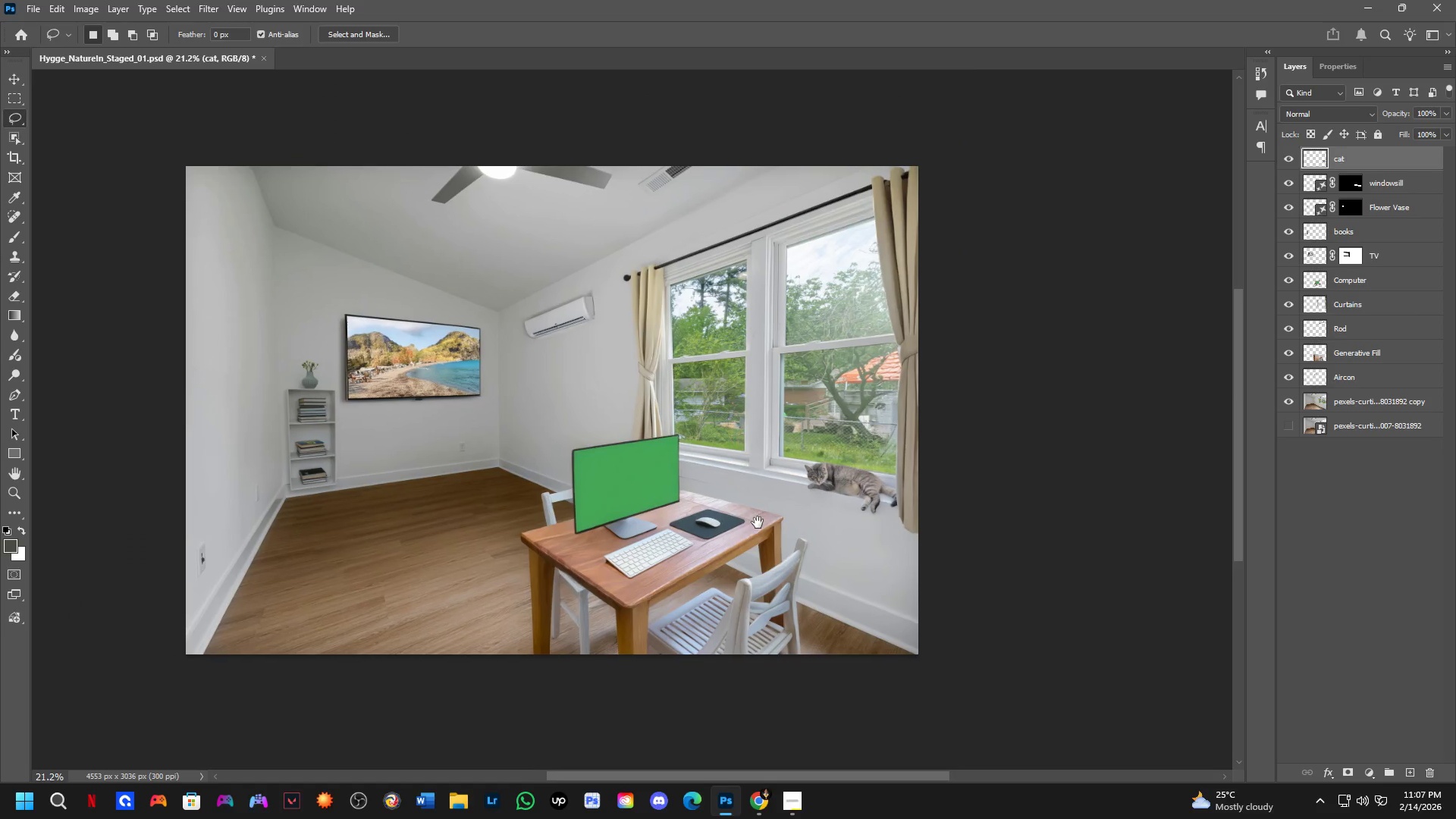 
left_click_drag(start_coordinate=[508, 482], to_coordinate=[738, 482])
 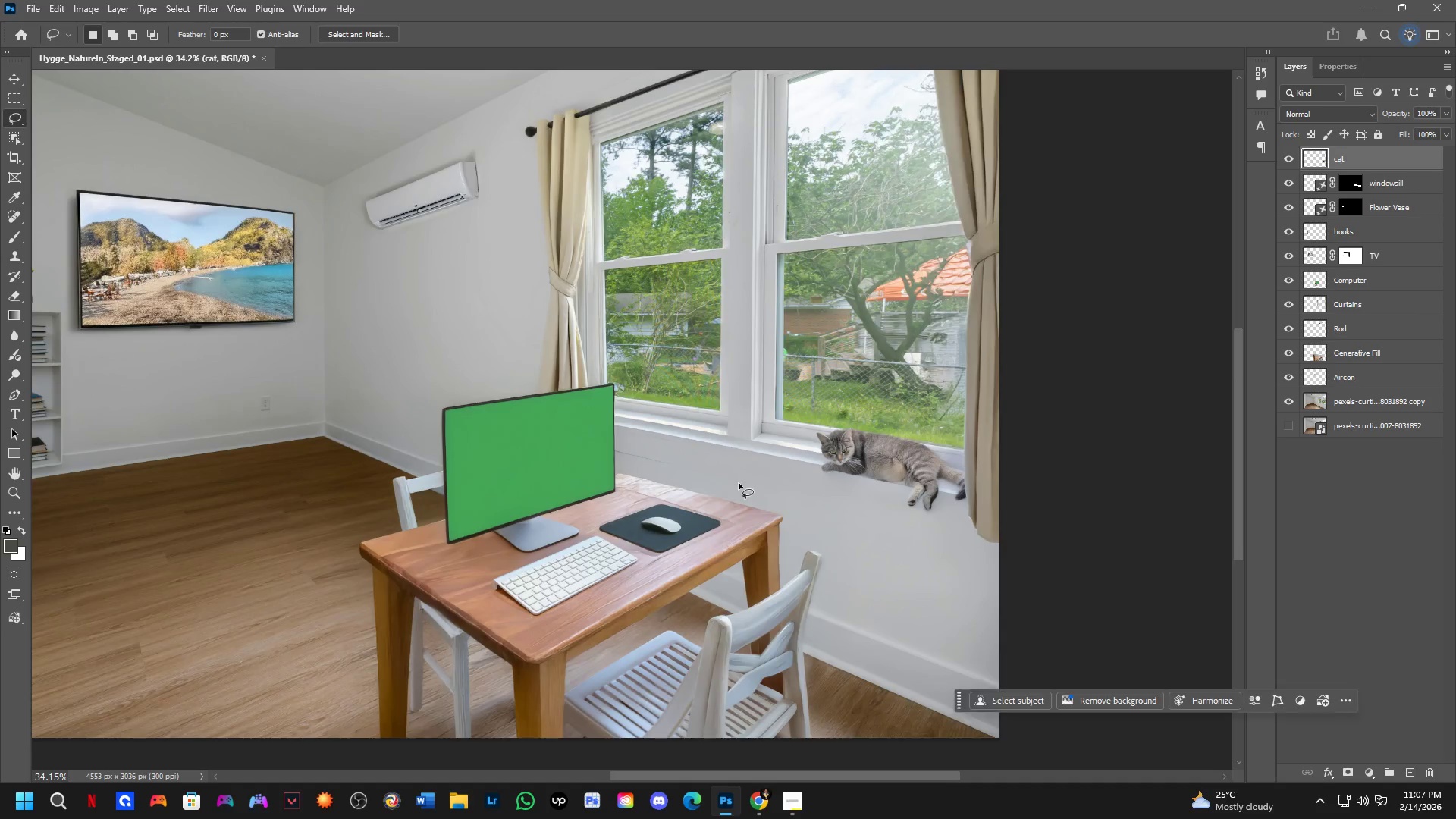 
scroll: coordinate [482, 443], scroll_direction: down, amount: 4.0
 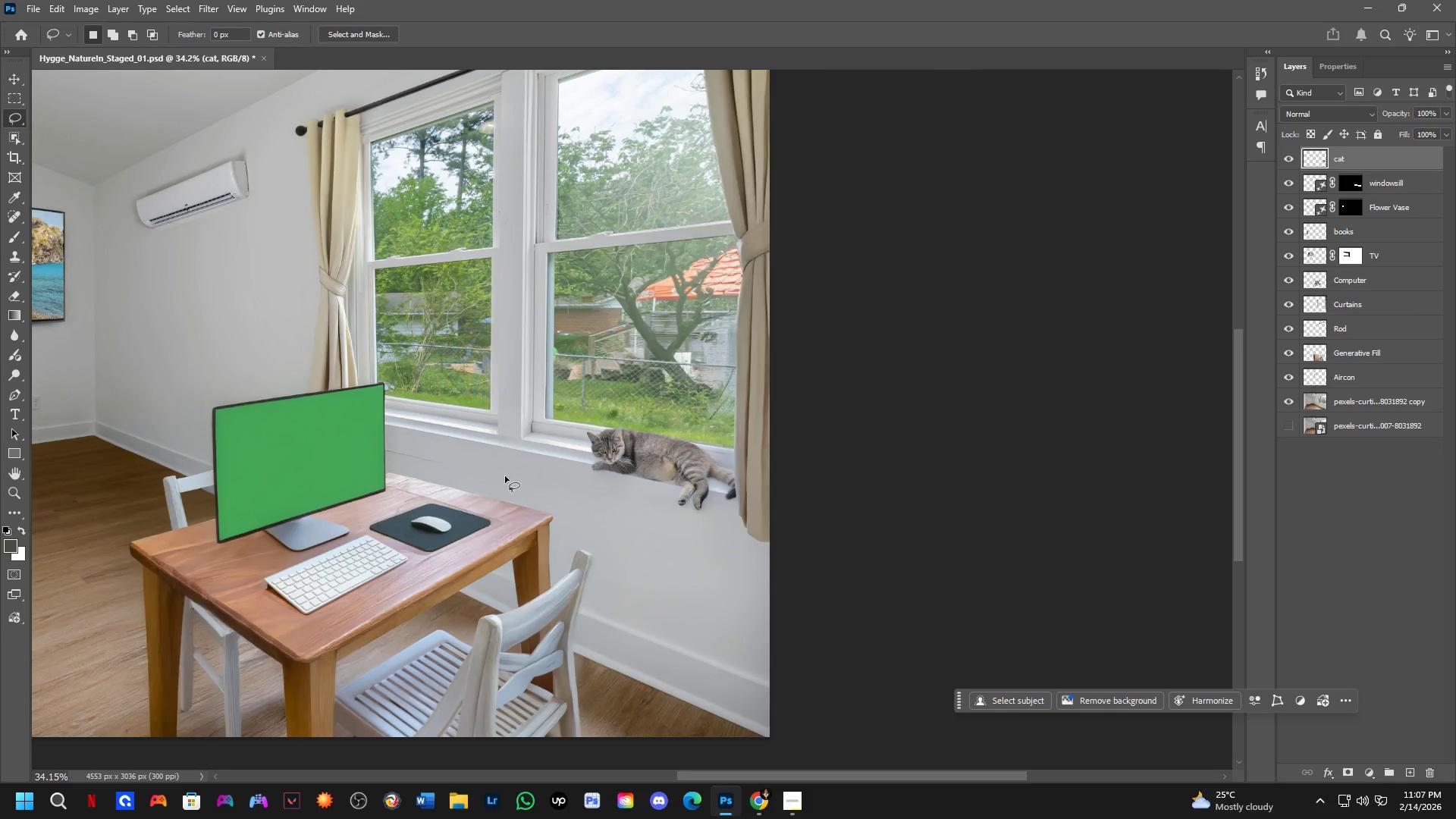 
hold_key(key=Space, duration=0.52)
 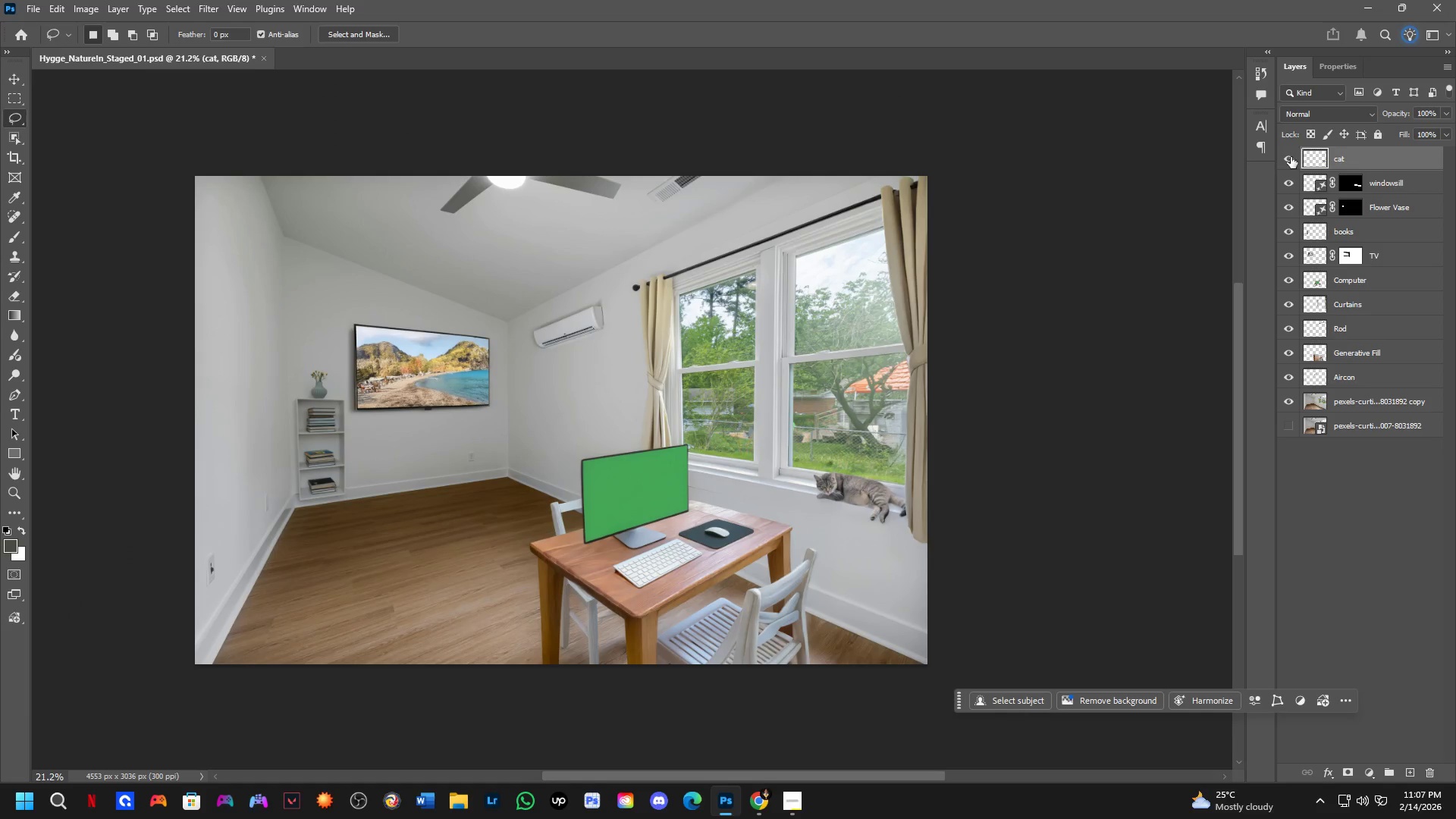 
left_click_drag(start_coordinate=[736, 506], to_coordinate=[761, 528])
 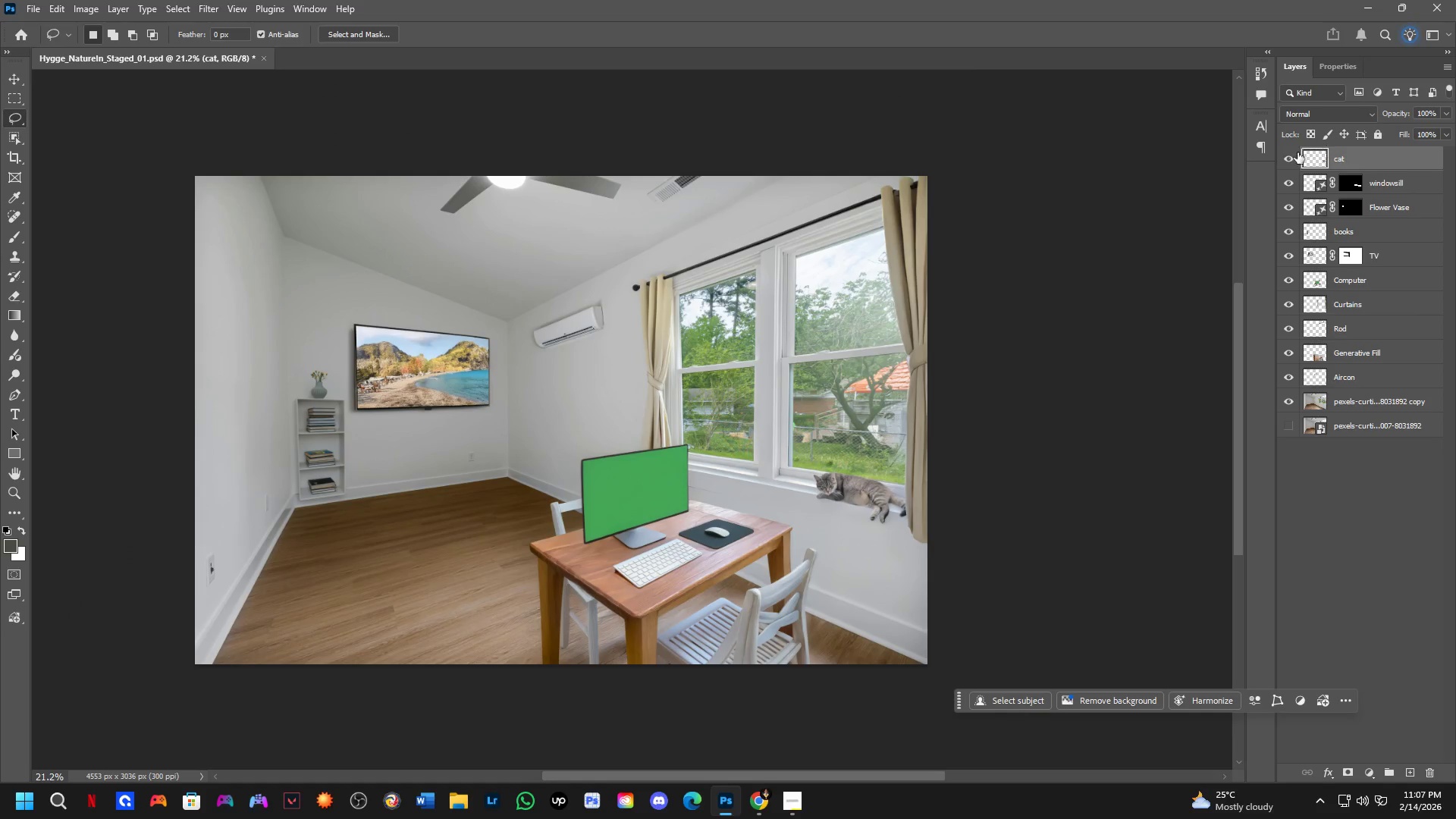 
scroll: coordinate [739, 487], scroll_direction: down, amount: 4.0
 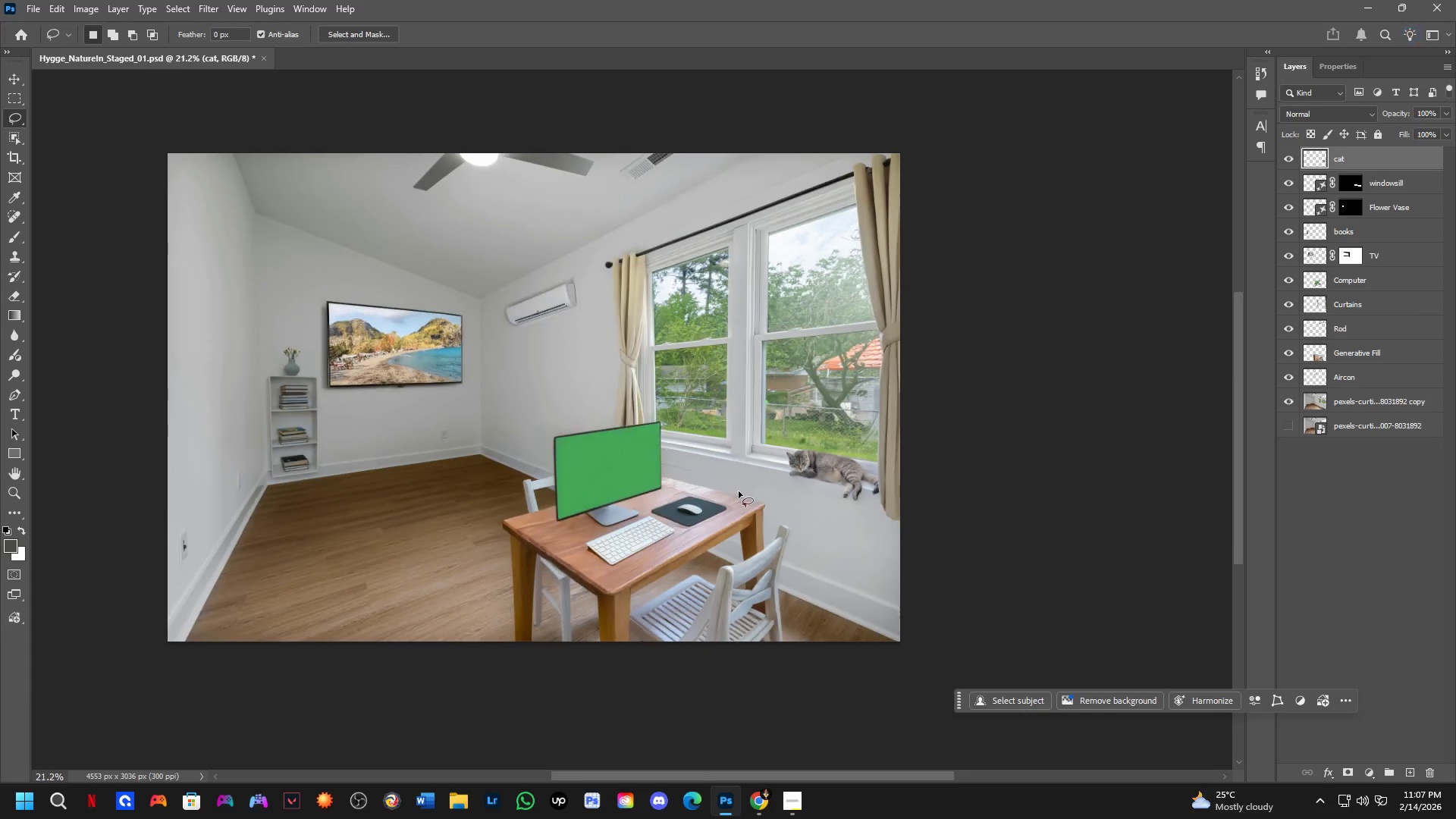 
left_click([1290, 158])
 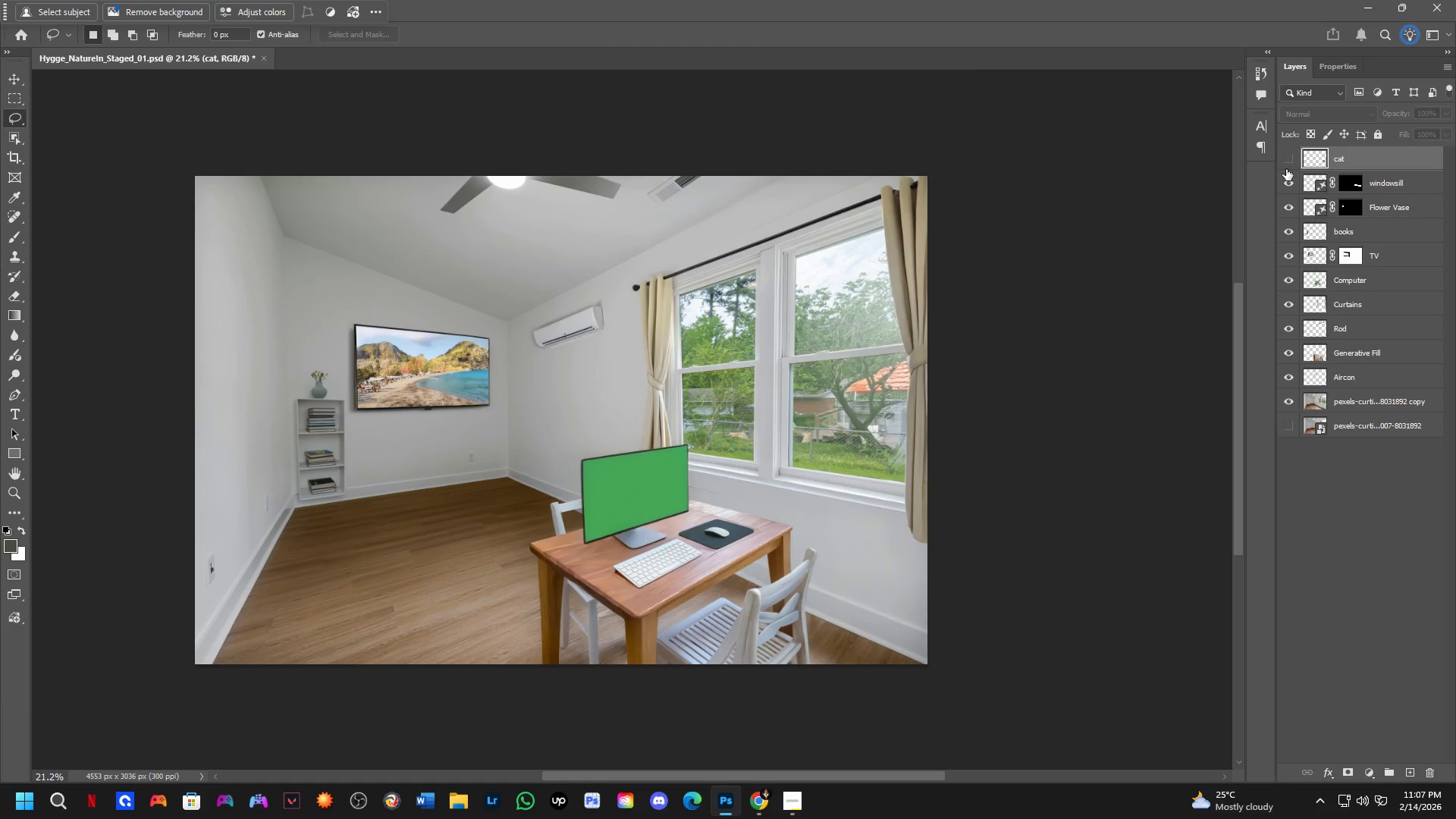 
left_click_drag(start_coordinate=[1288, 184], to_coordinate=[1285, 372])
 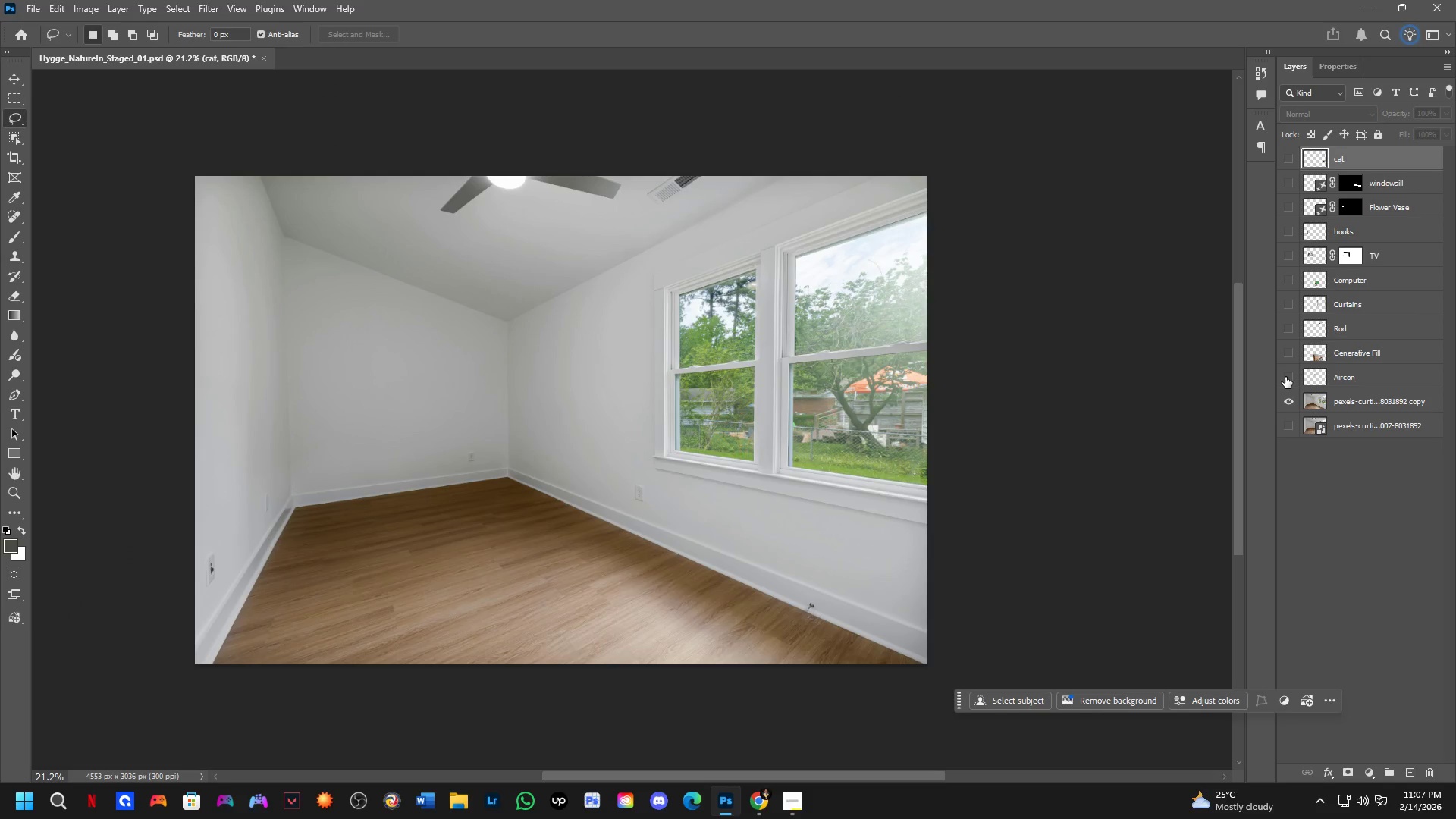 
left_click([1285, 377])
 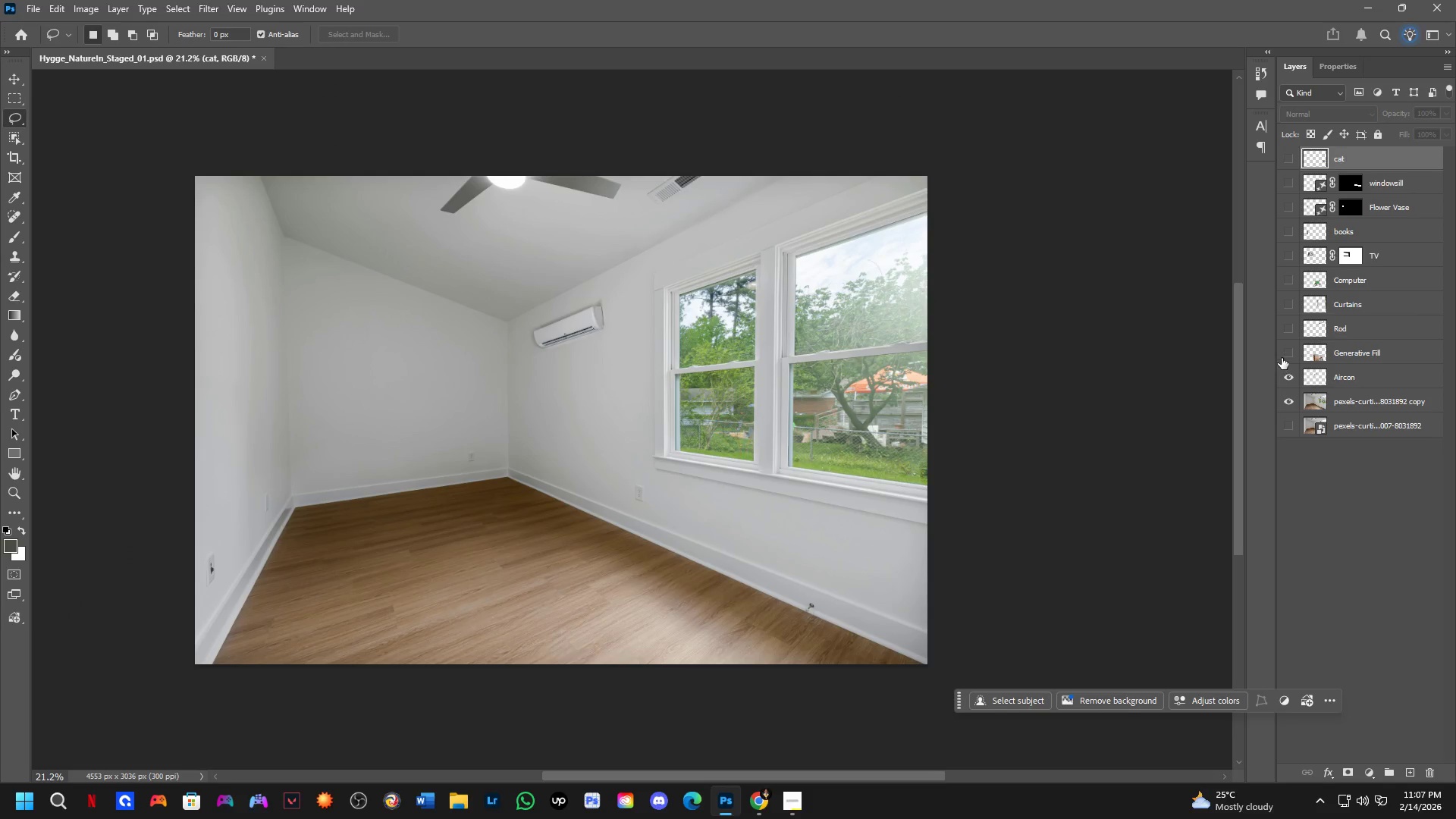 
left_click([1282, 347])
 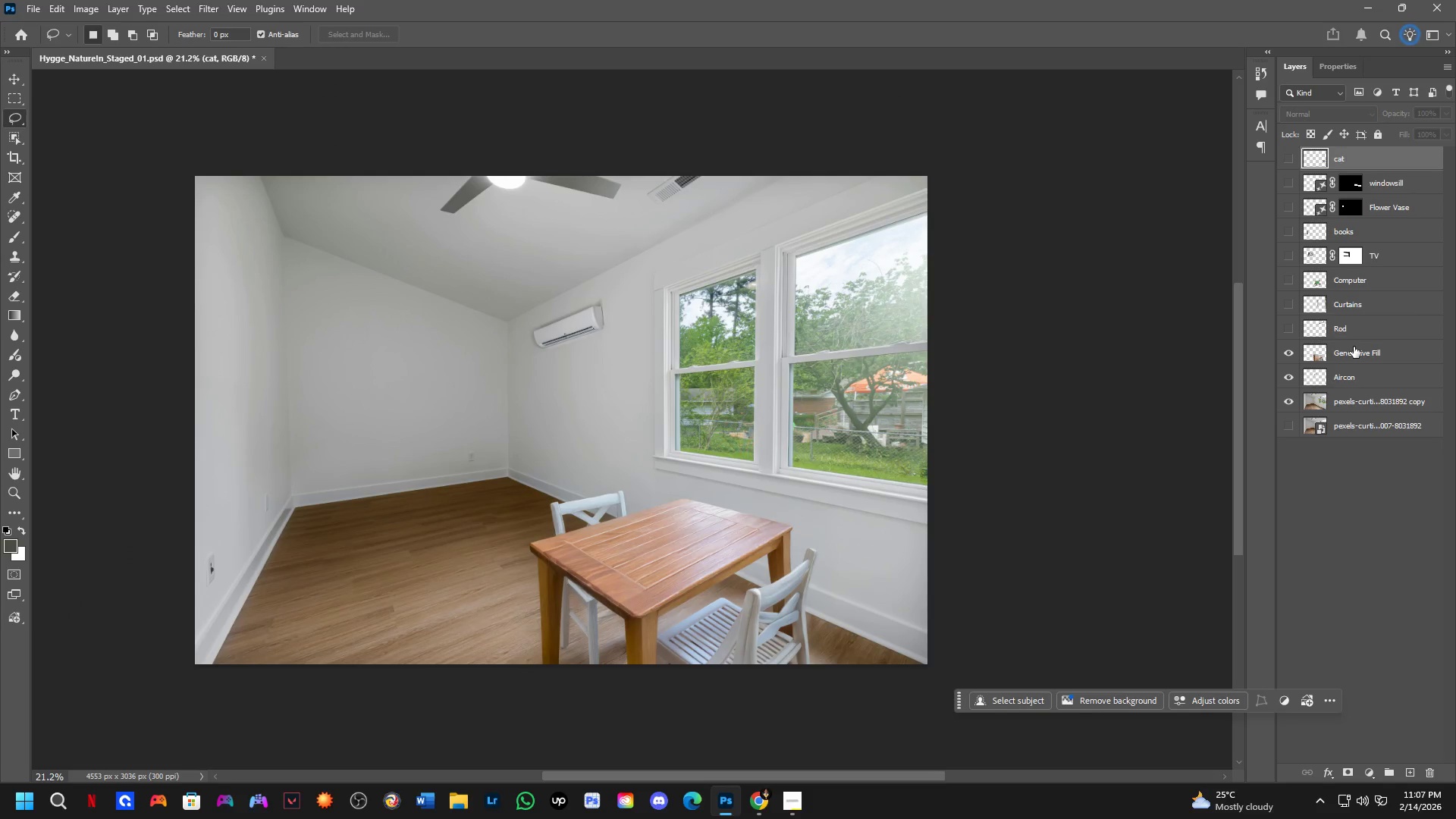 
double_click([1355, 347])
 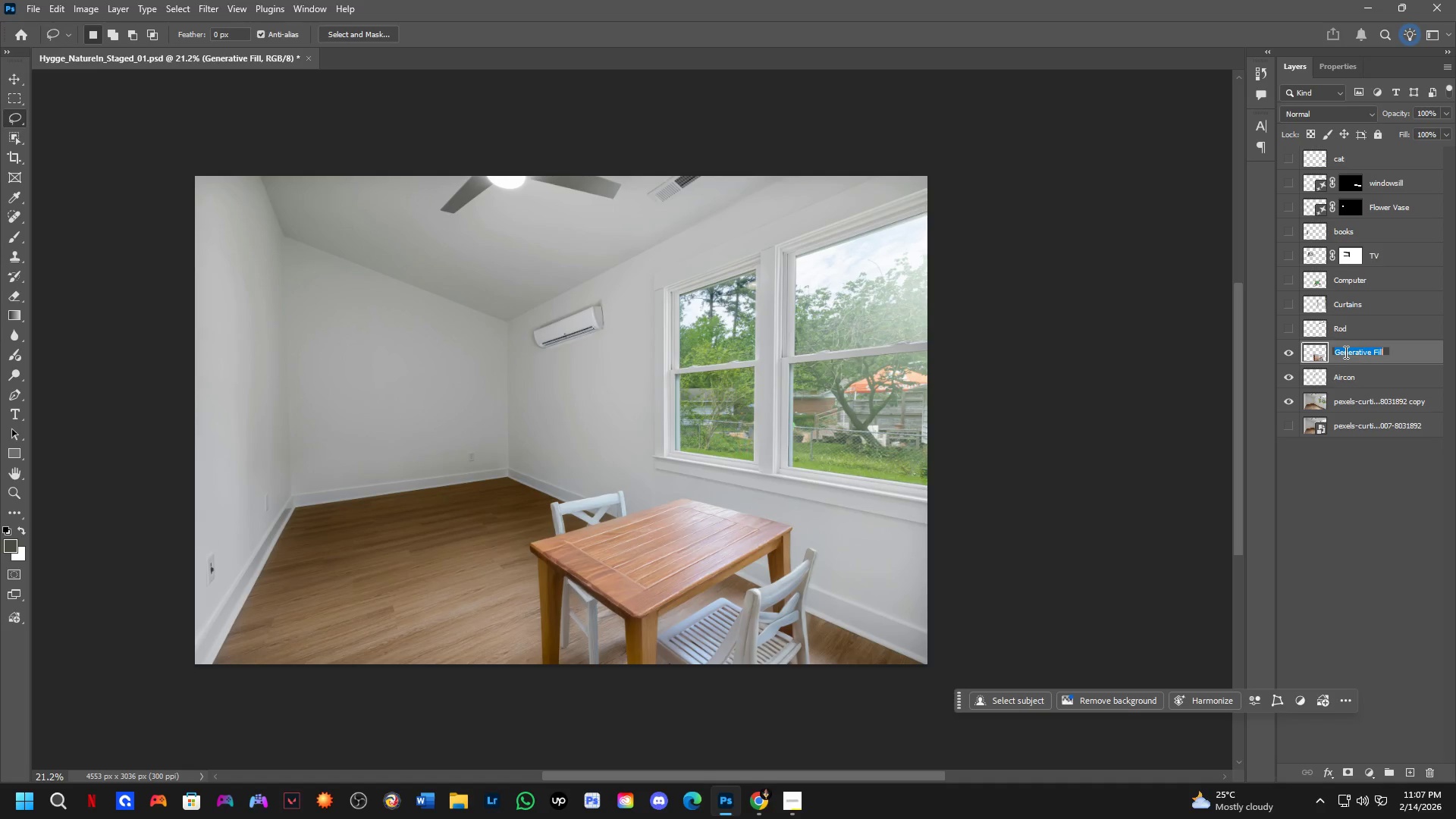 
type(Table)
 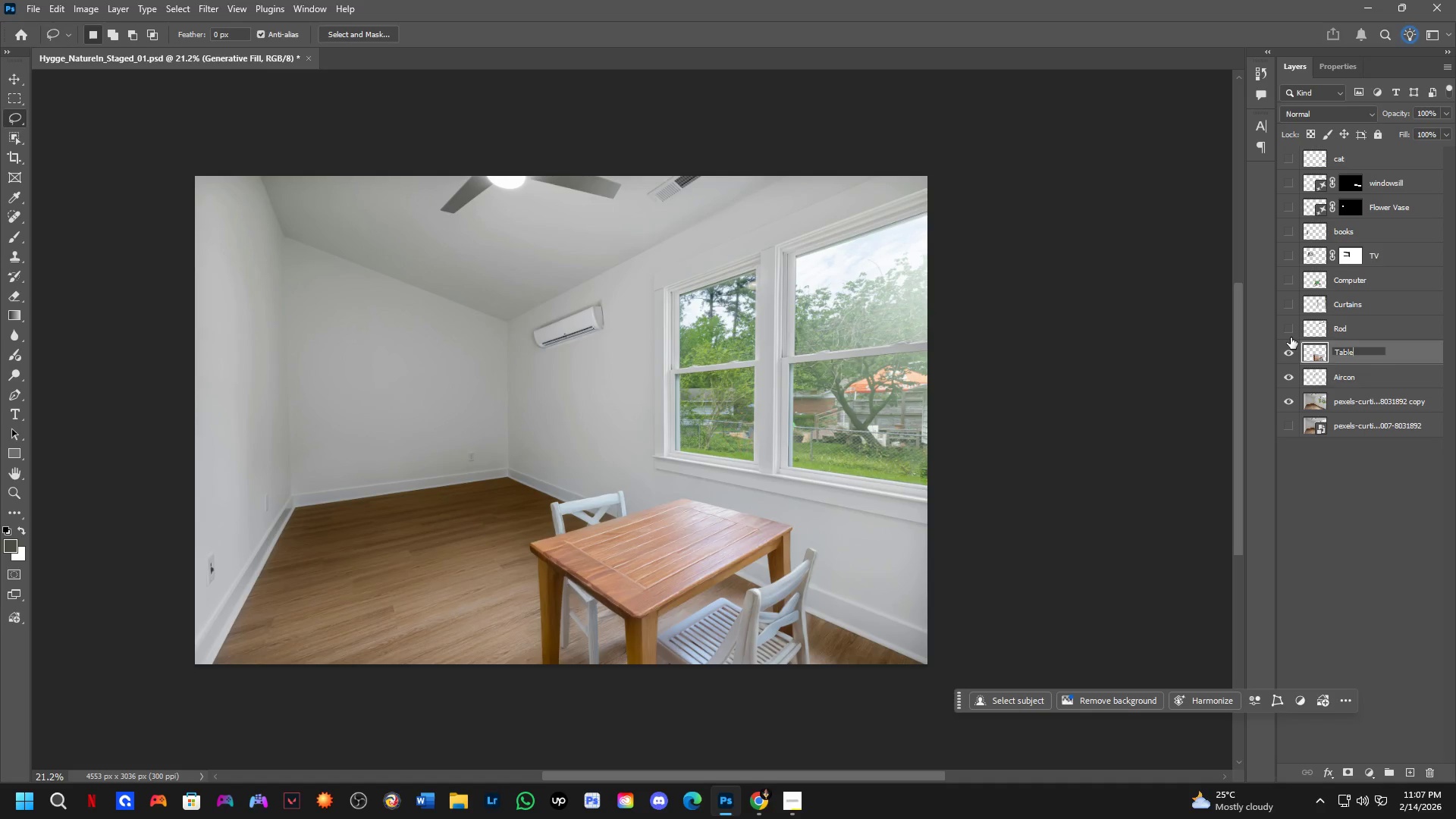 
left_click([1292, 333])
 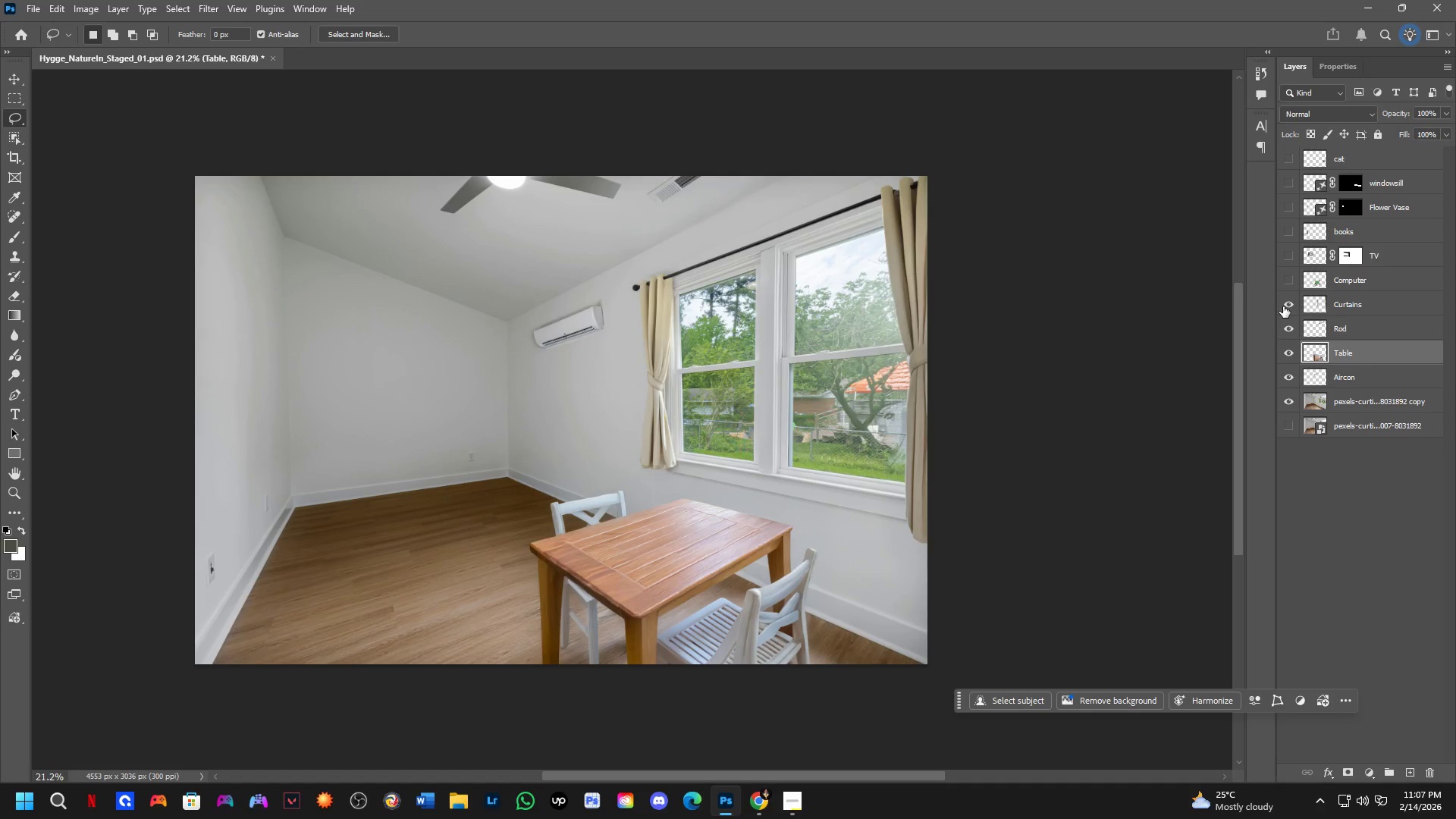 
left_click([1287, 284])
 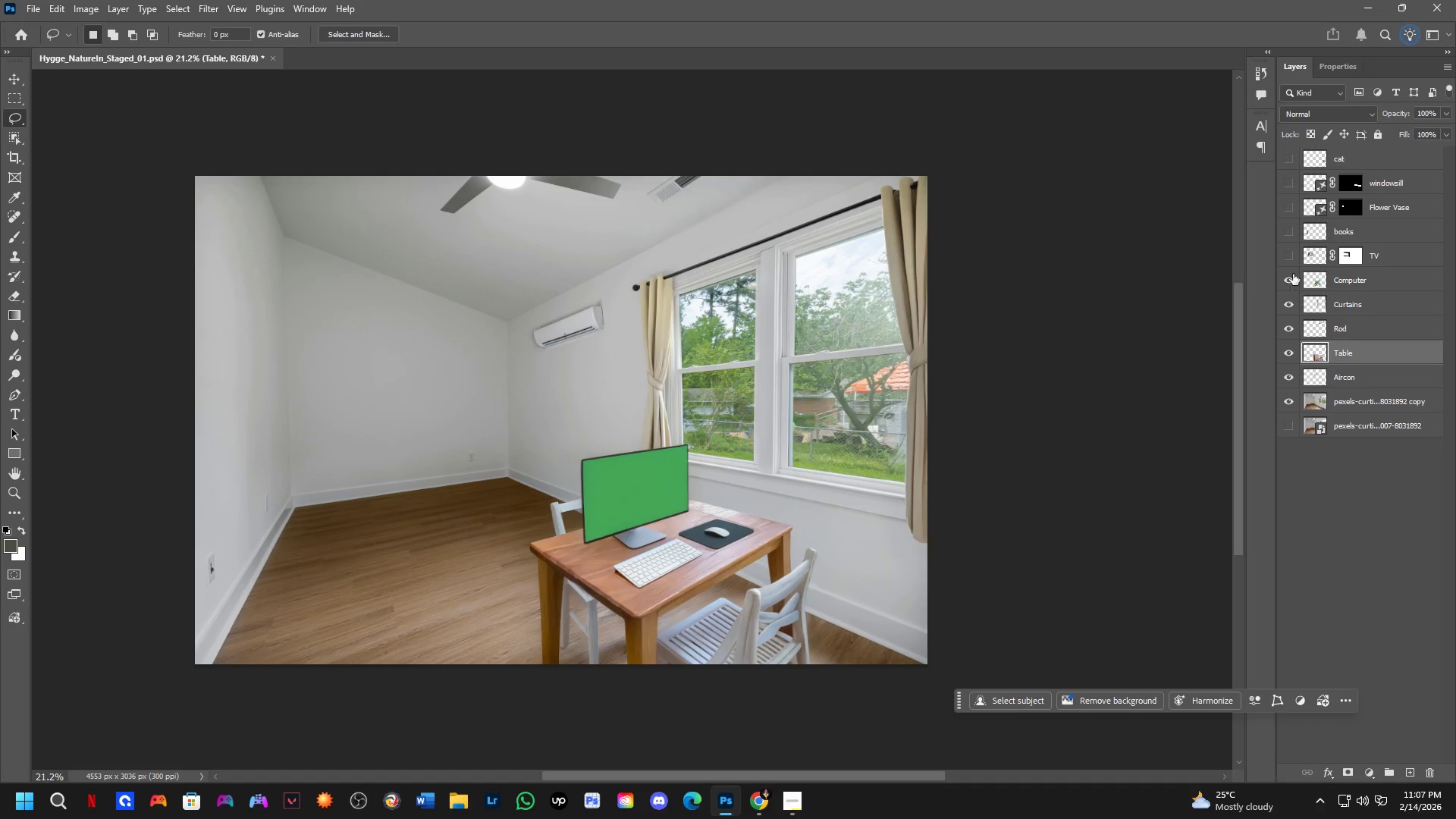 
left_click([1289, 256])
 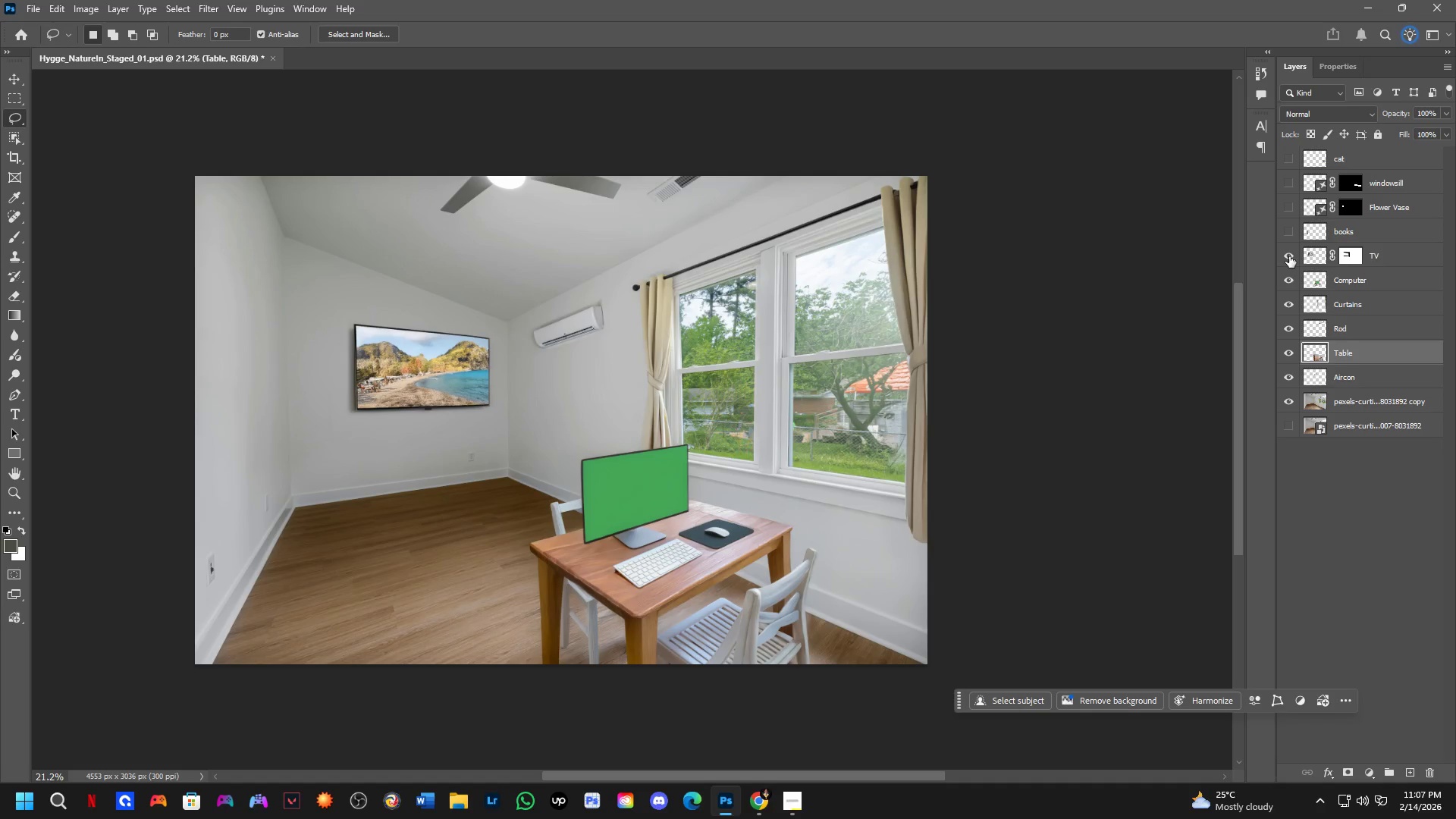 
left_click([1286, 228])
 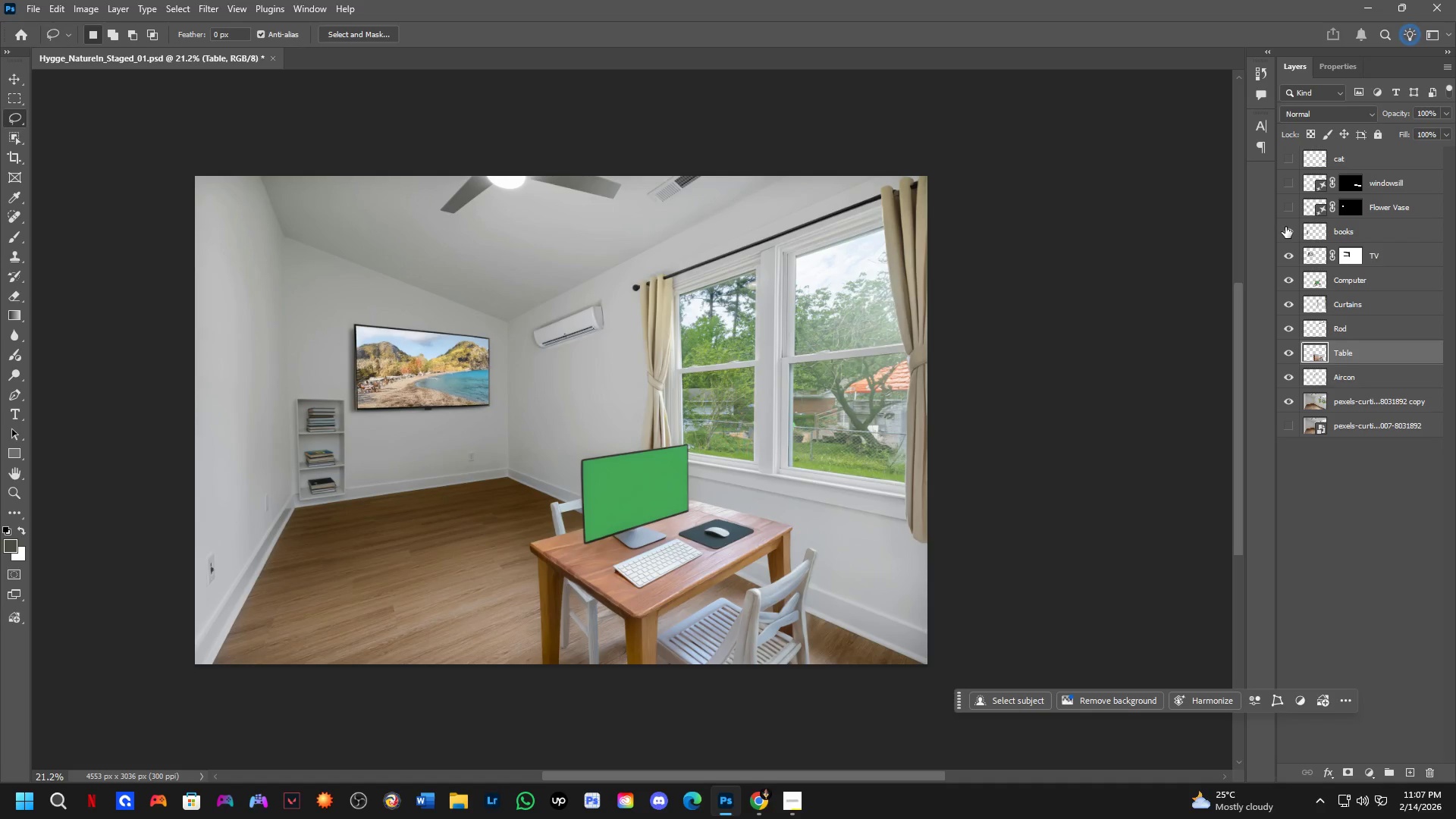 
left_click([1284, 206])
 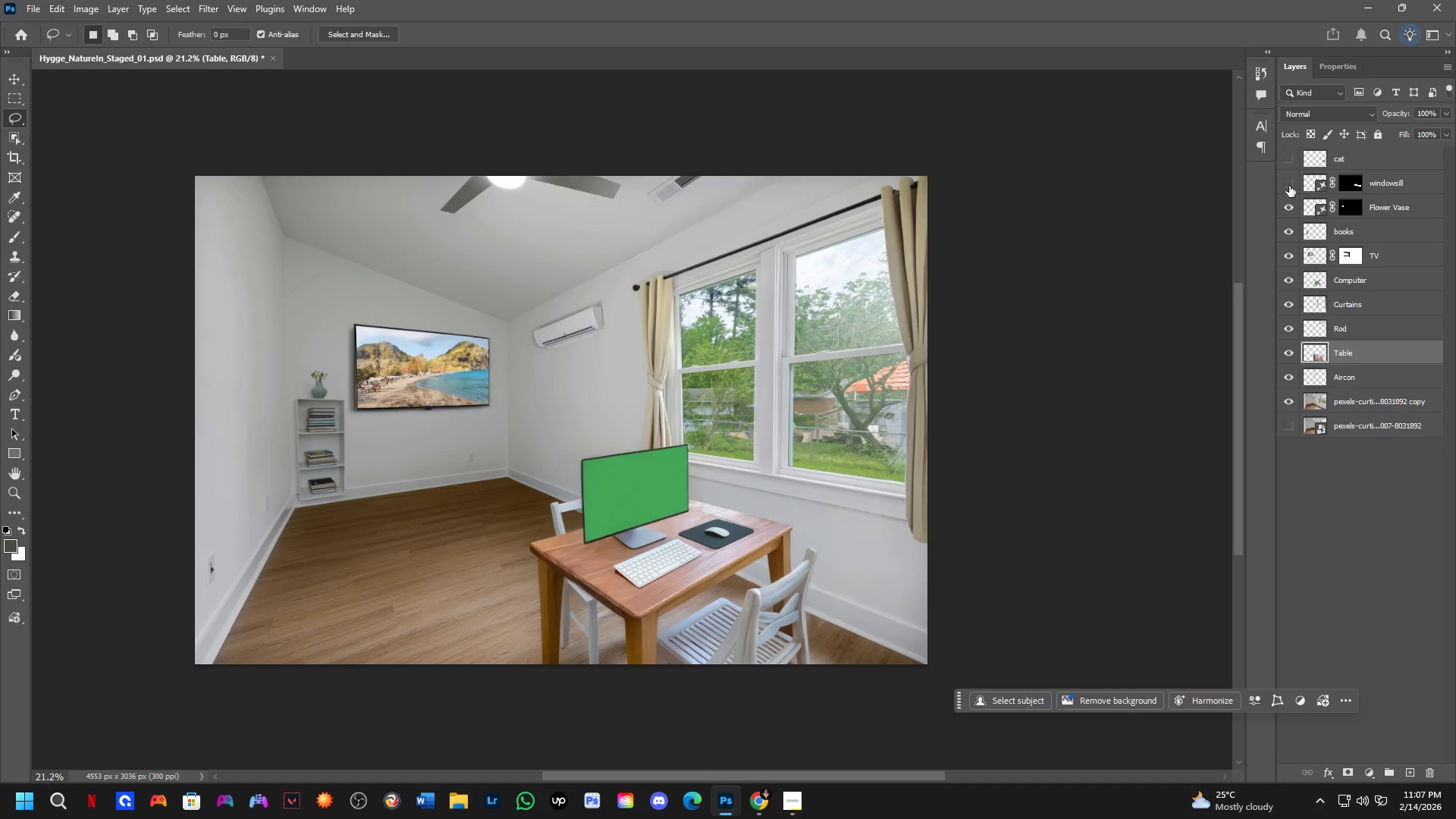 
left_click([1289, 186])
 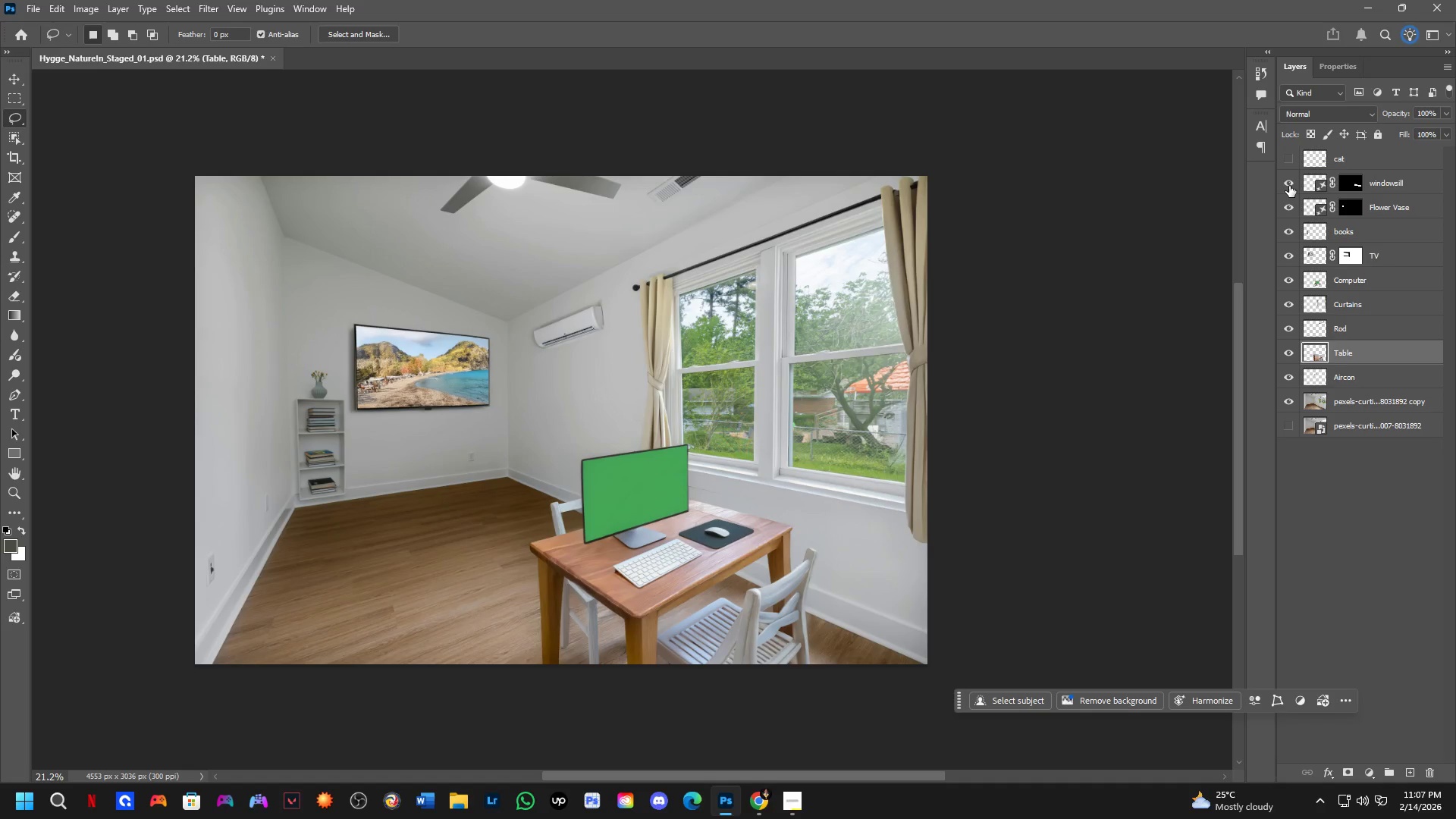 
double_click([1289, 186])
 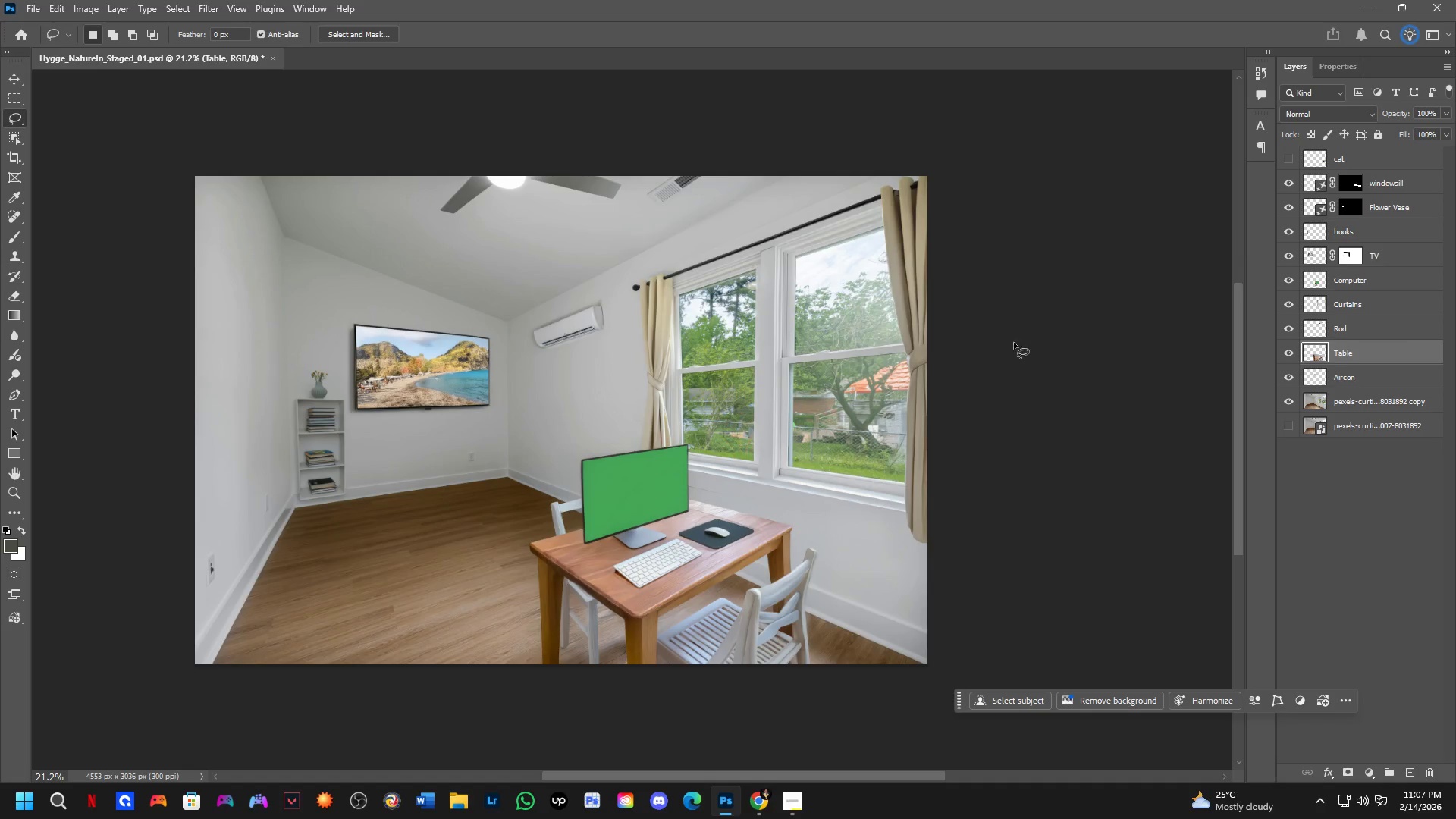 
hold_key(key=ShiftLeft, duration=0.31)
scroll: coordinate [772, 485], scroll_direction: up, amount: 8.0
 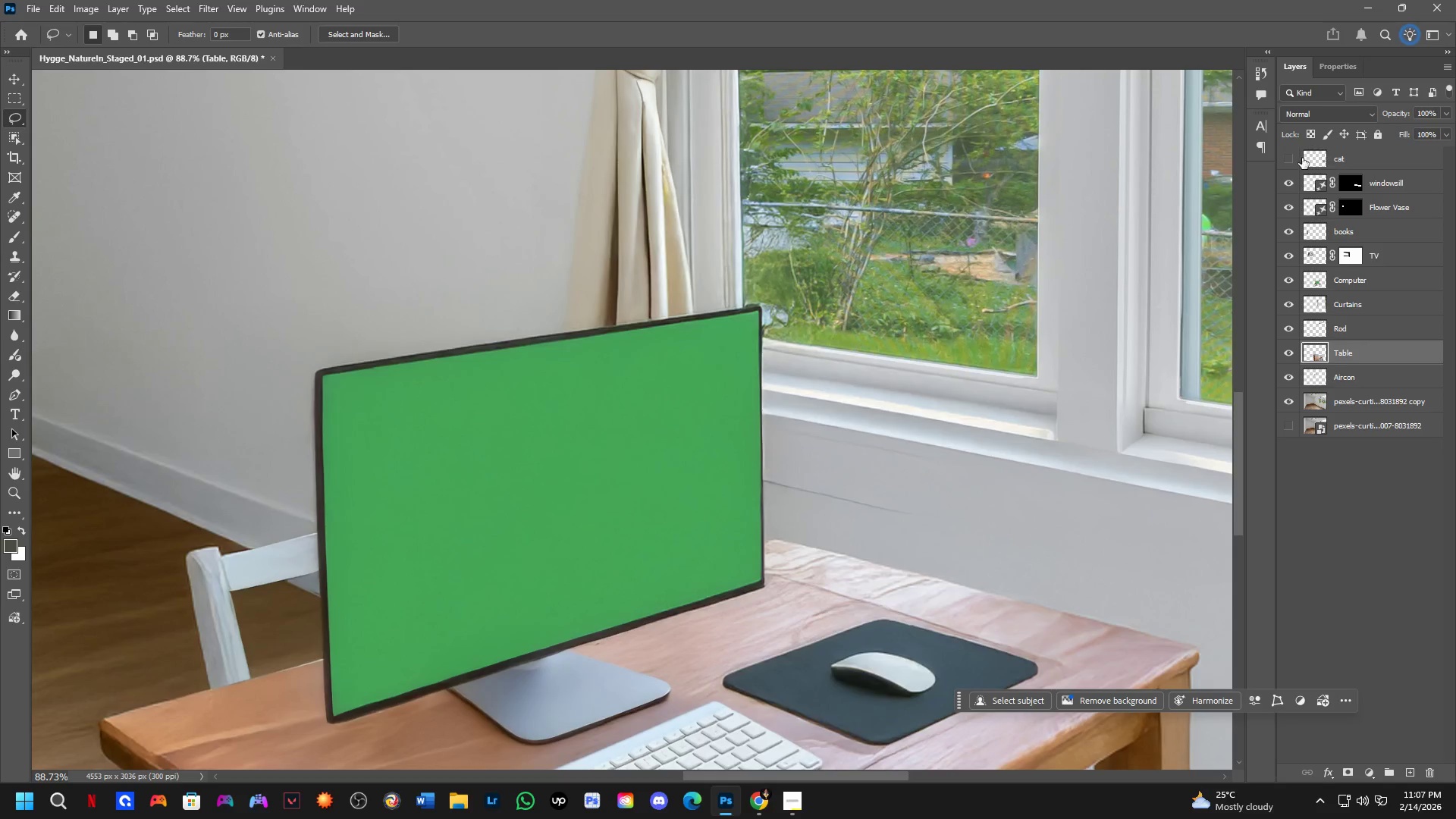 
left_click([1288, 162])
 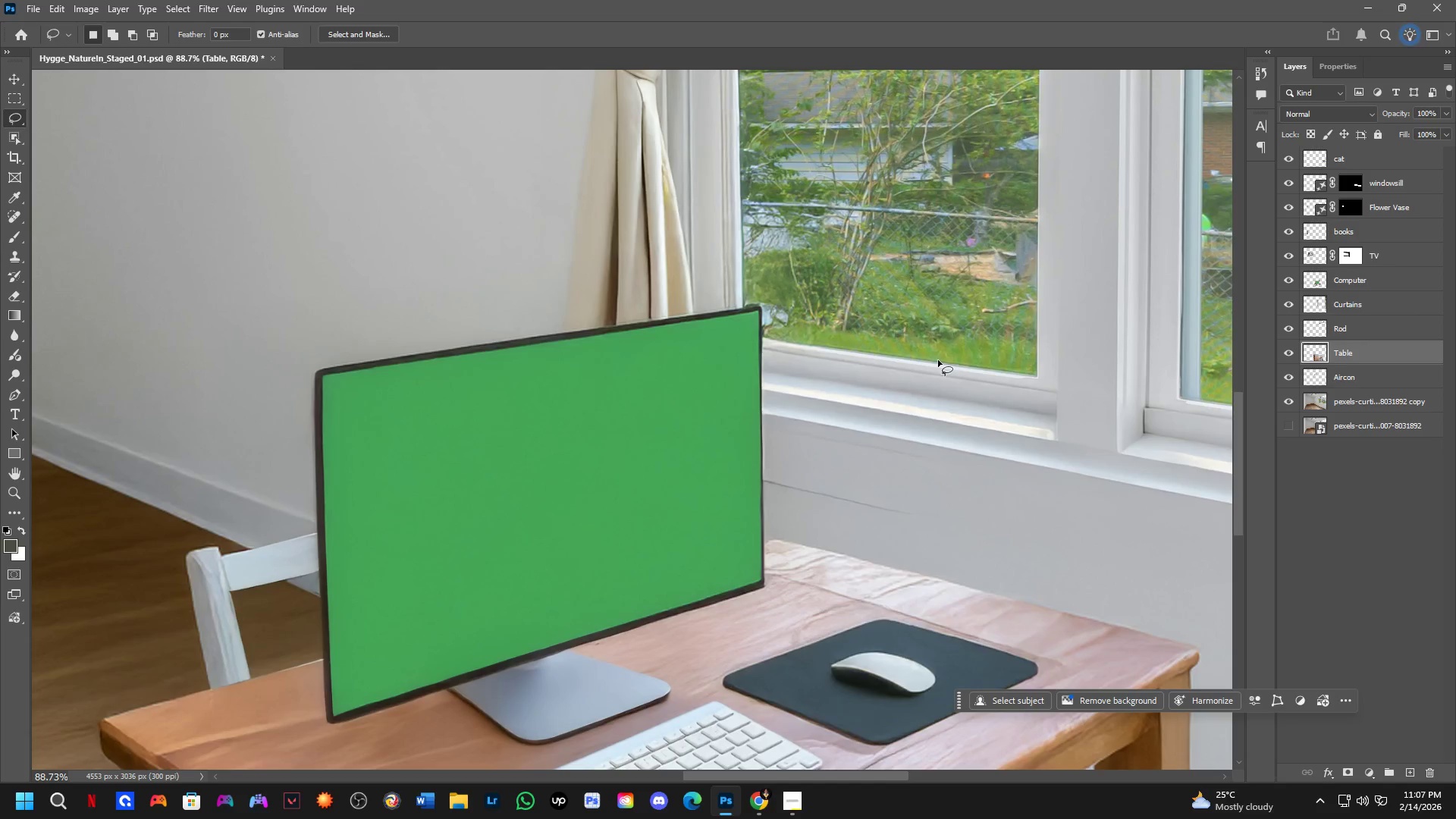 
hold_key(key=Space, duration=0.66)
 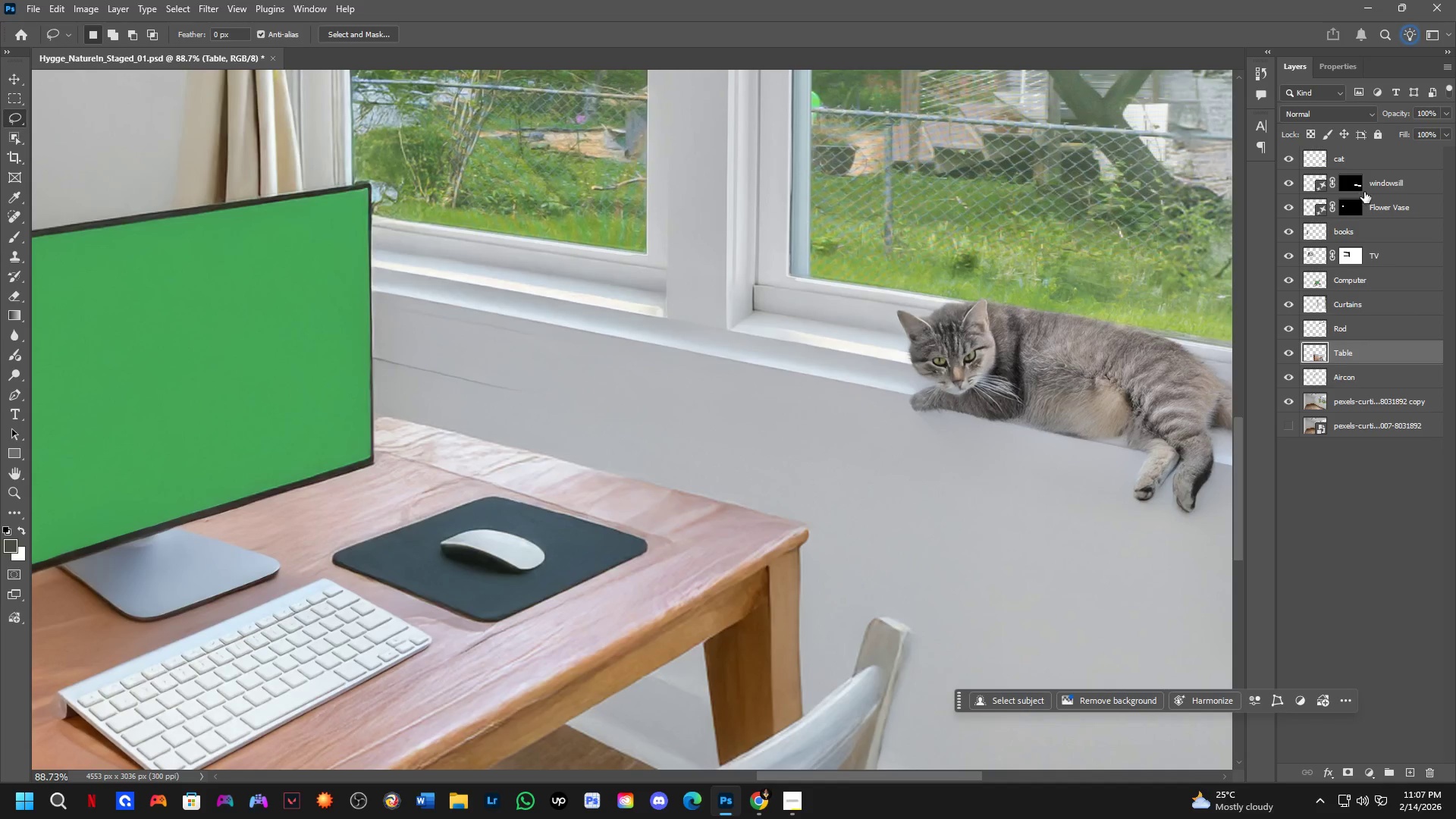 
left_click_drag(start_coordinate=[896, 465], to_coordinate=[506, 342])
 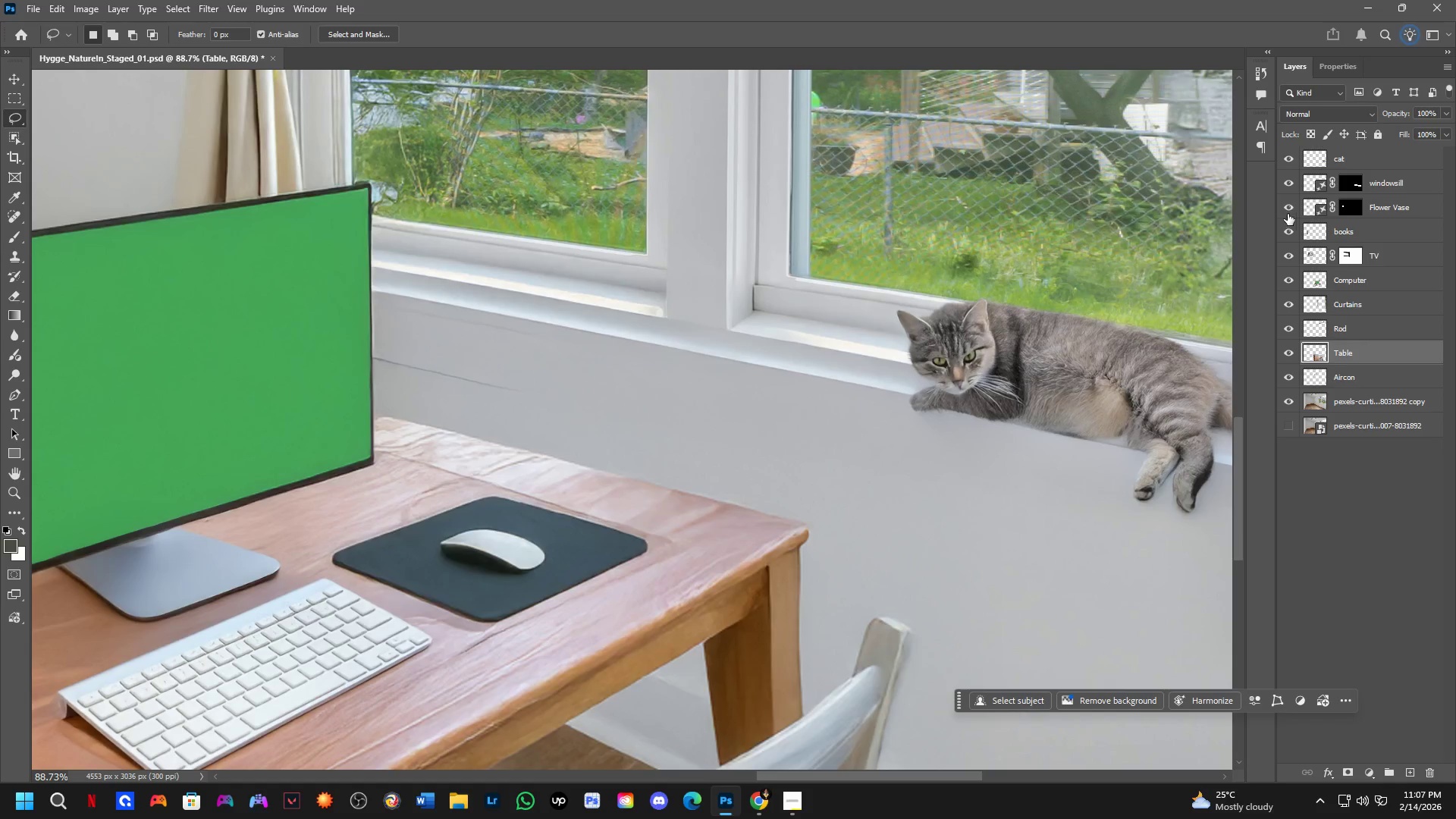 
double_click([1285, 206])
 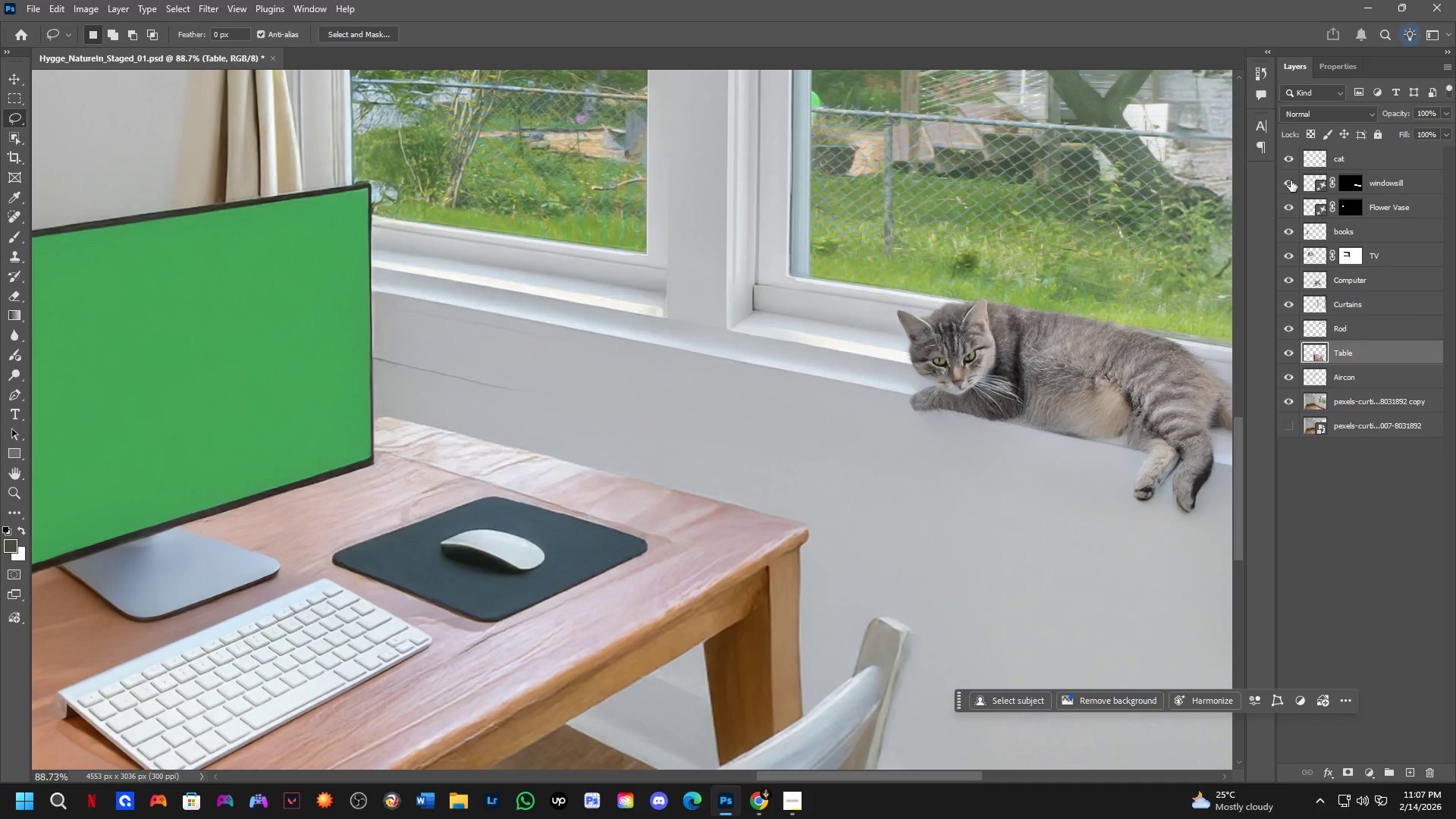 
triple_click([1291, 179])
 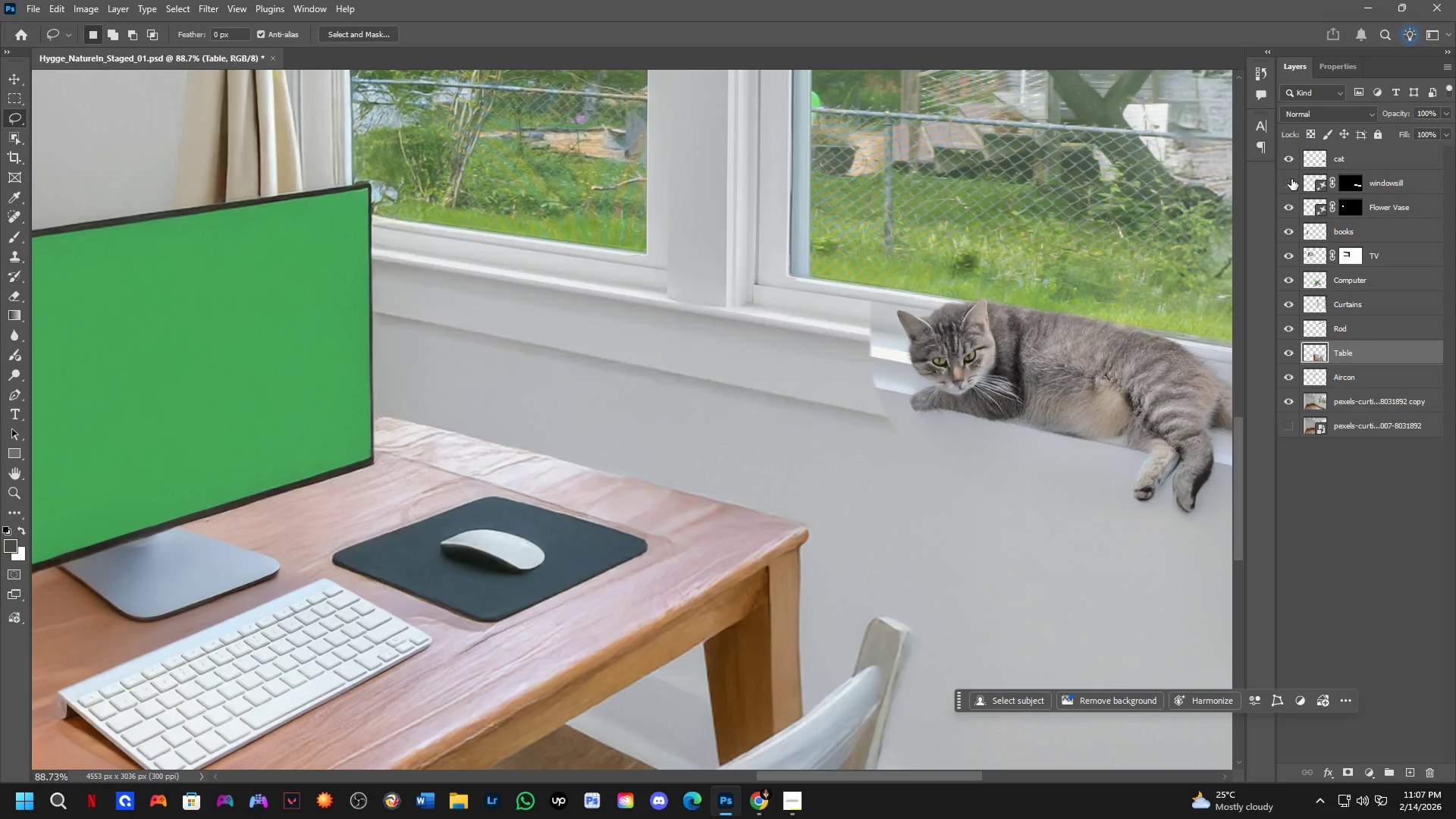 
triple_click([1291, 179])
 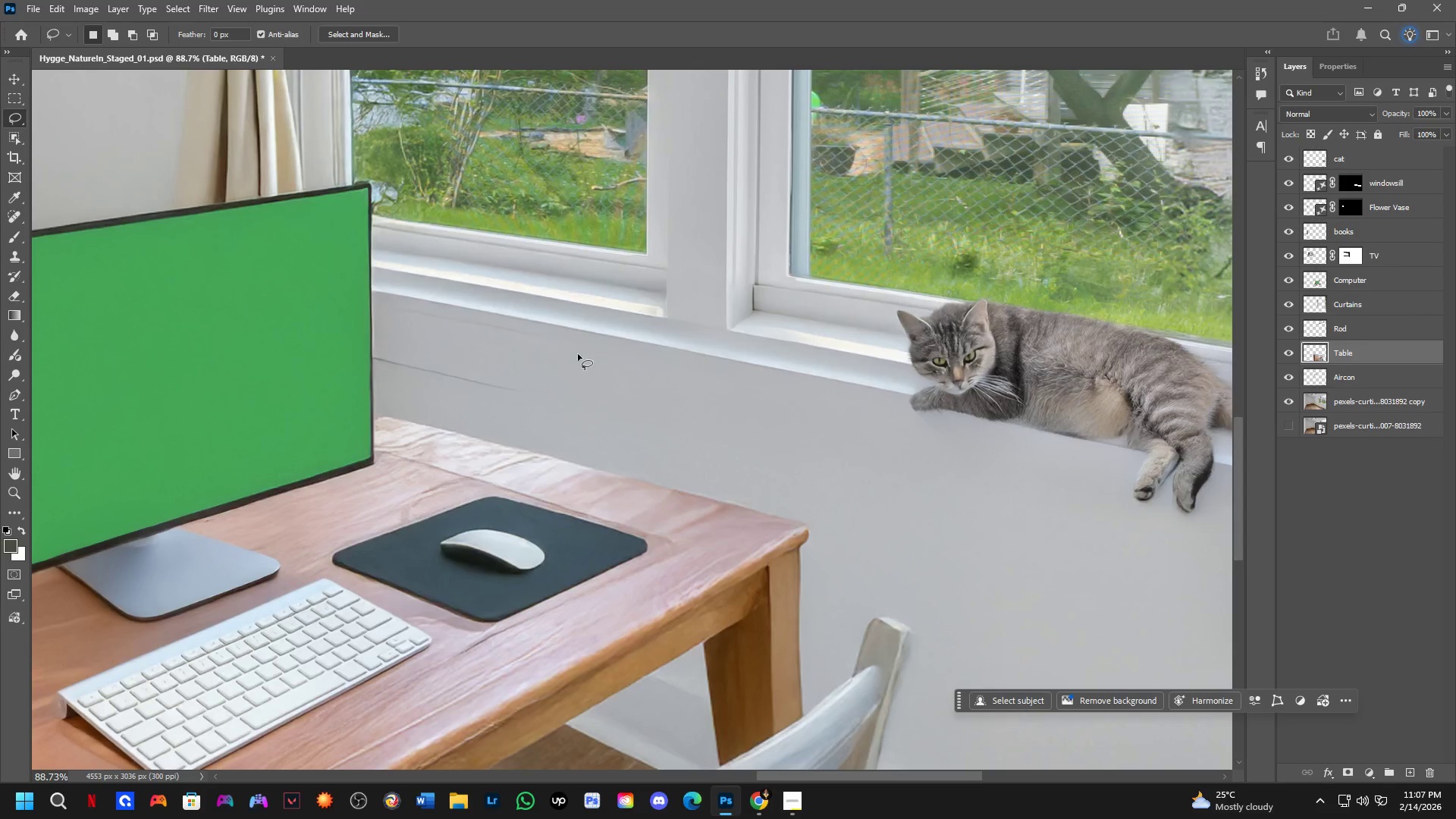 
scroll: coordinate [365, 362], scroll_direction: up, amount: 4.0
 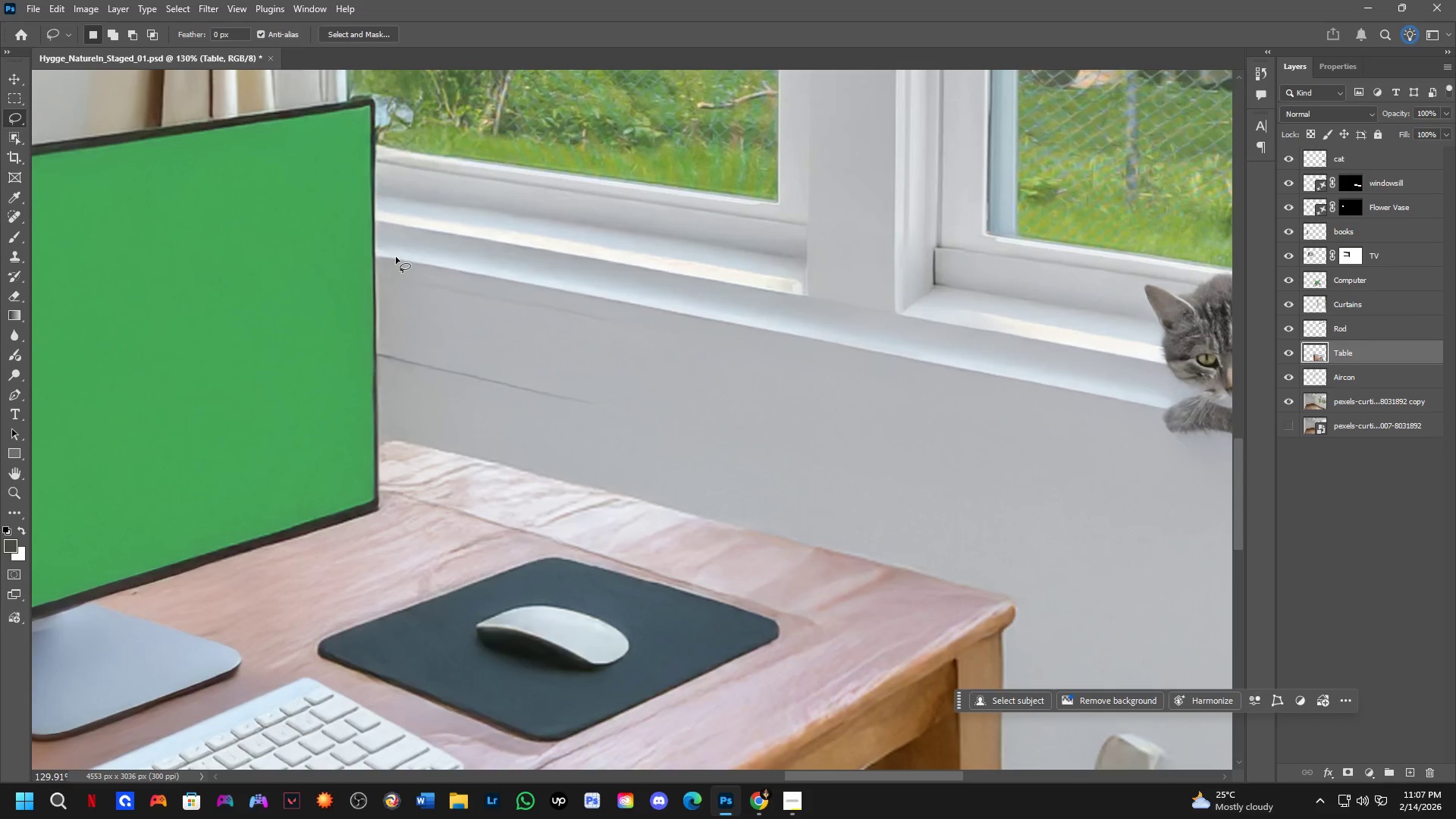 
left_click_drag(start_coordinate=[389, 257], to_coordinate=[540, 337])
 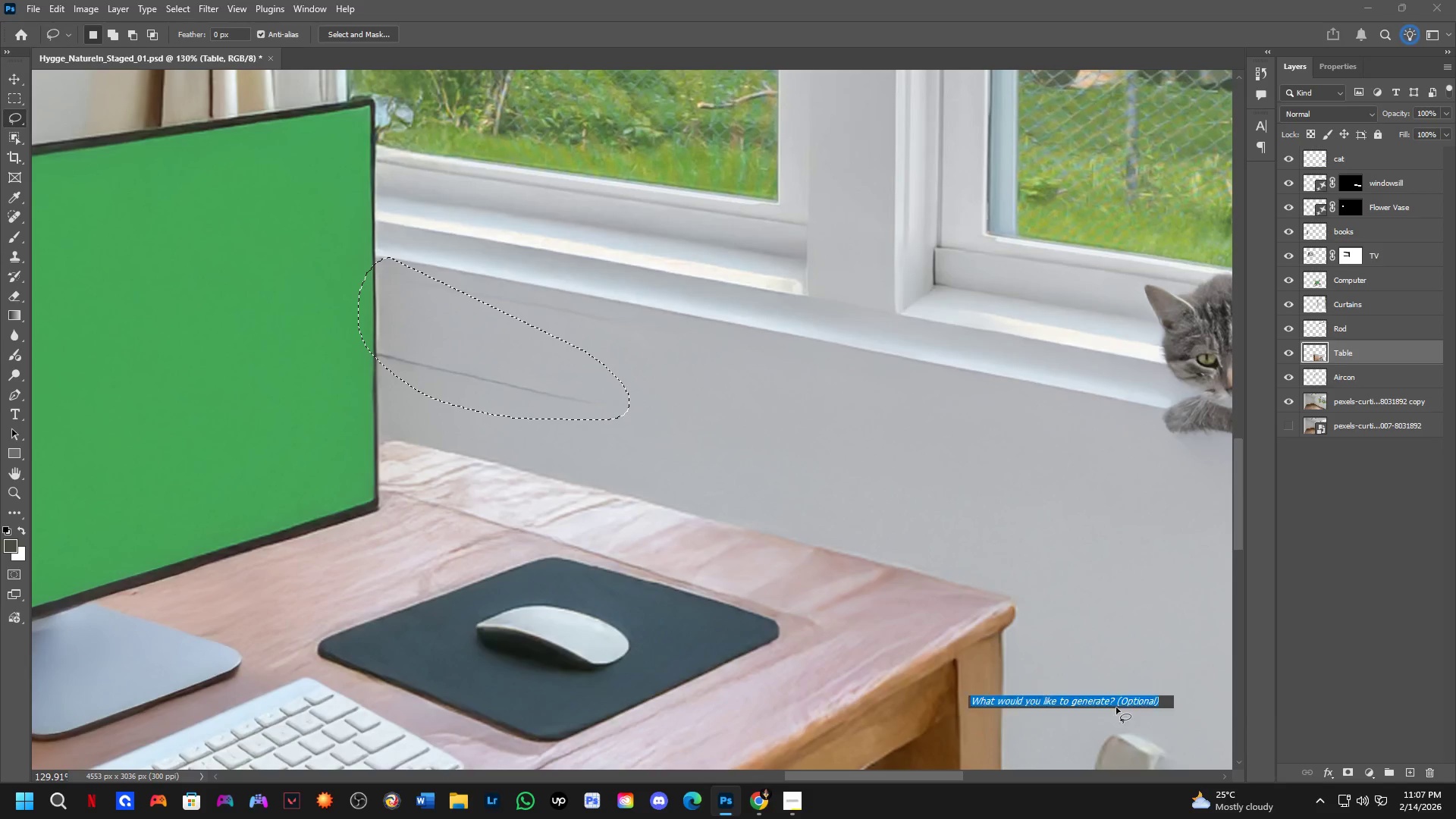 
double_click([1333, 698])
 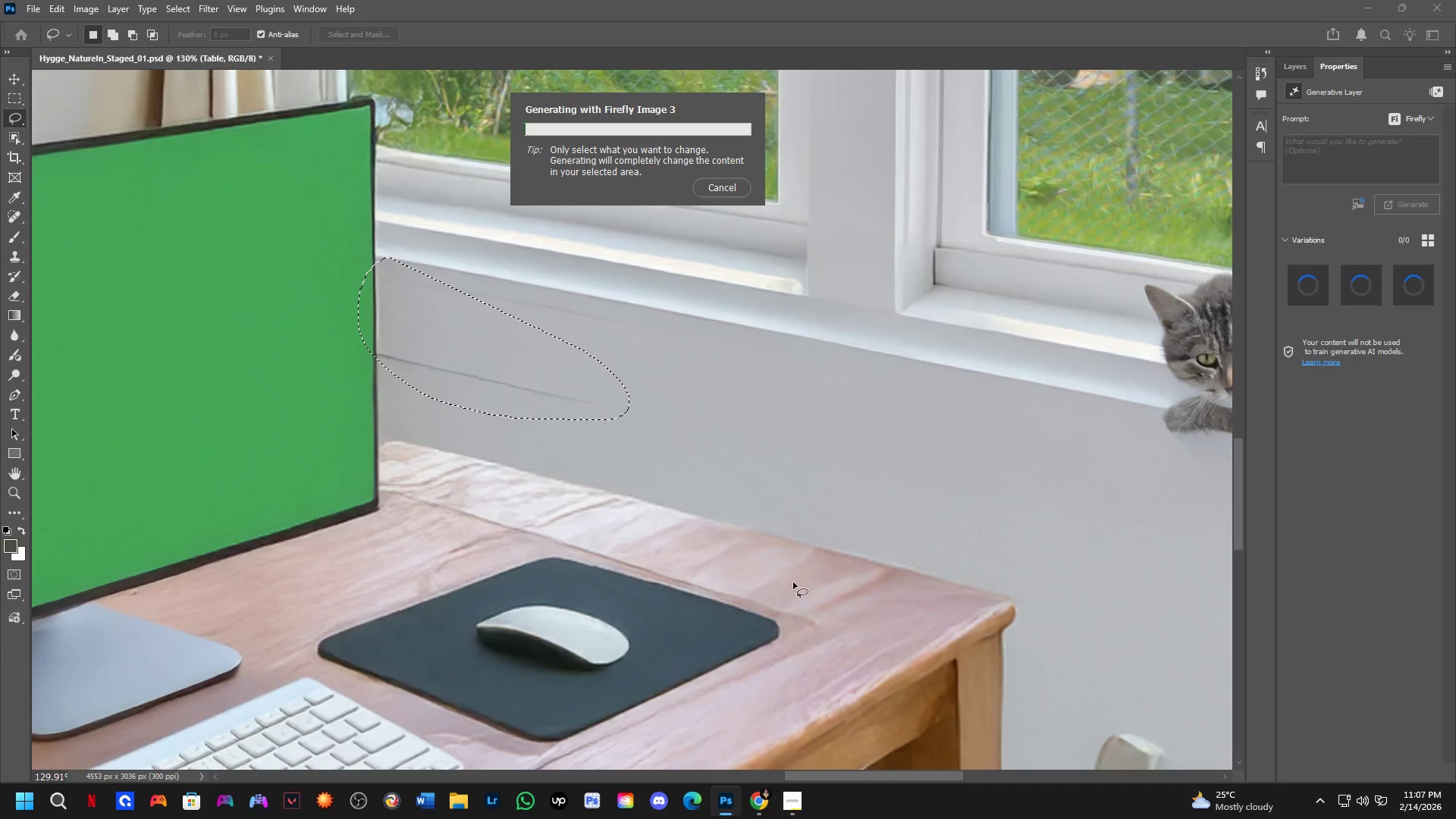 
scroll: coordinate [793, 582], scroll_direction: down, amount: 5.0
 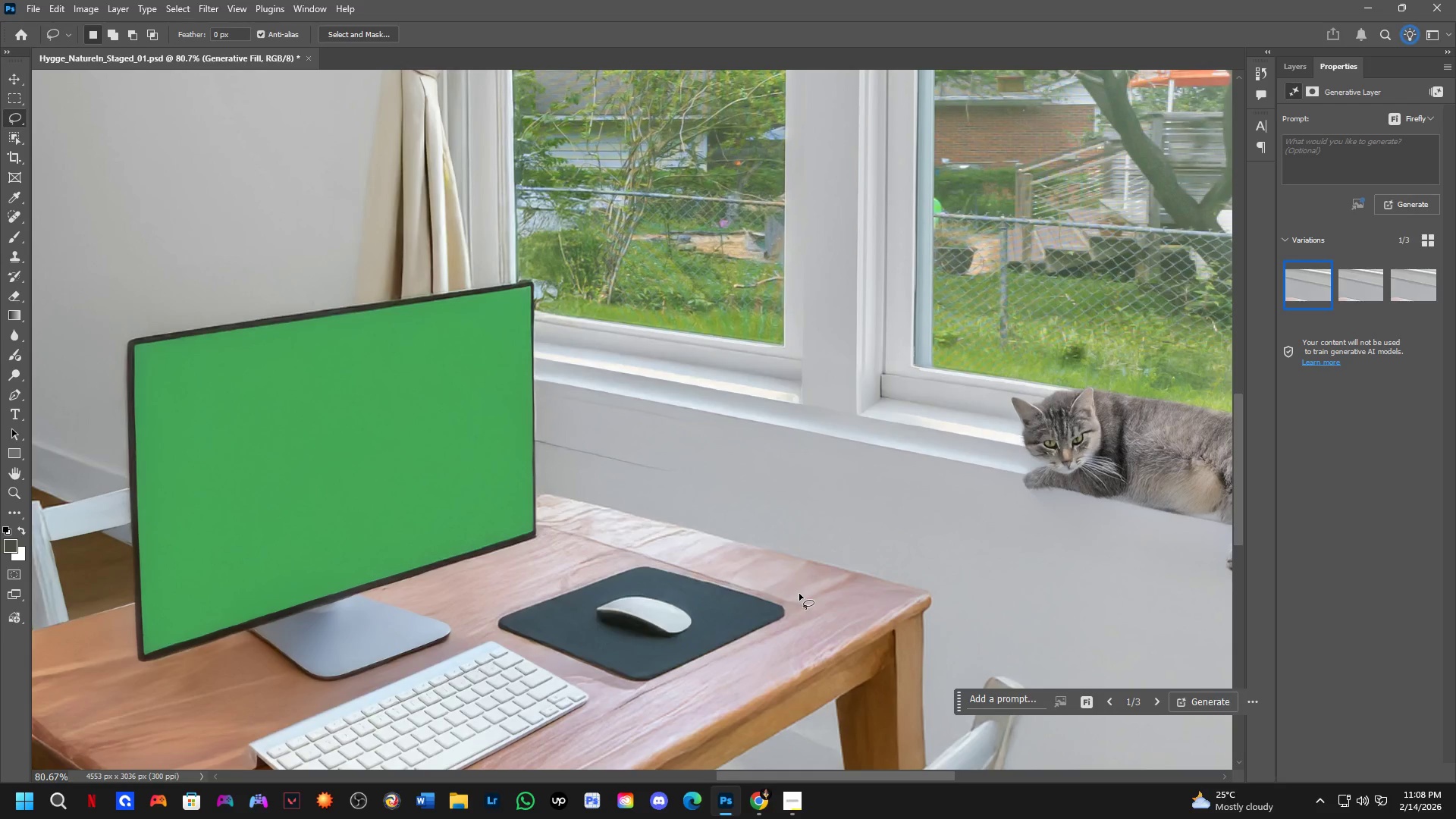 
wait(24.86)
 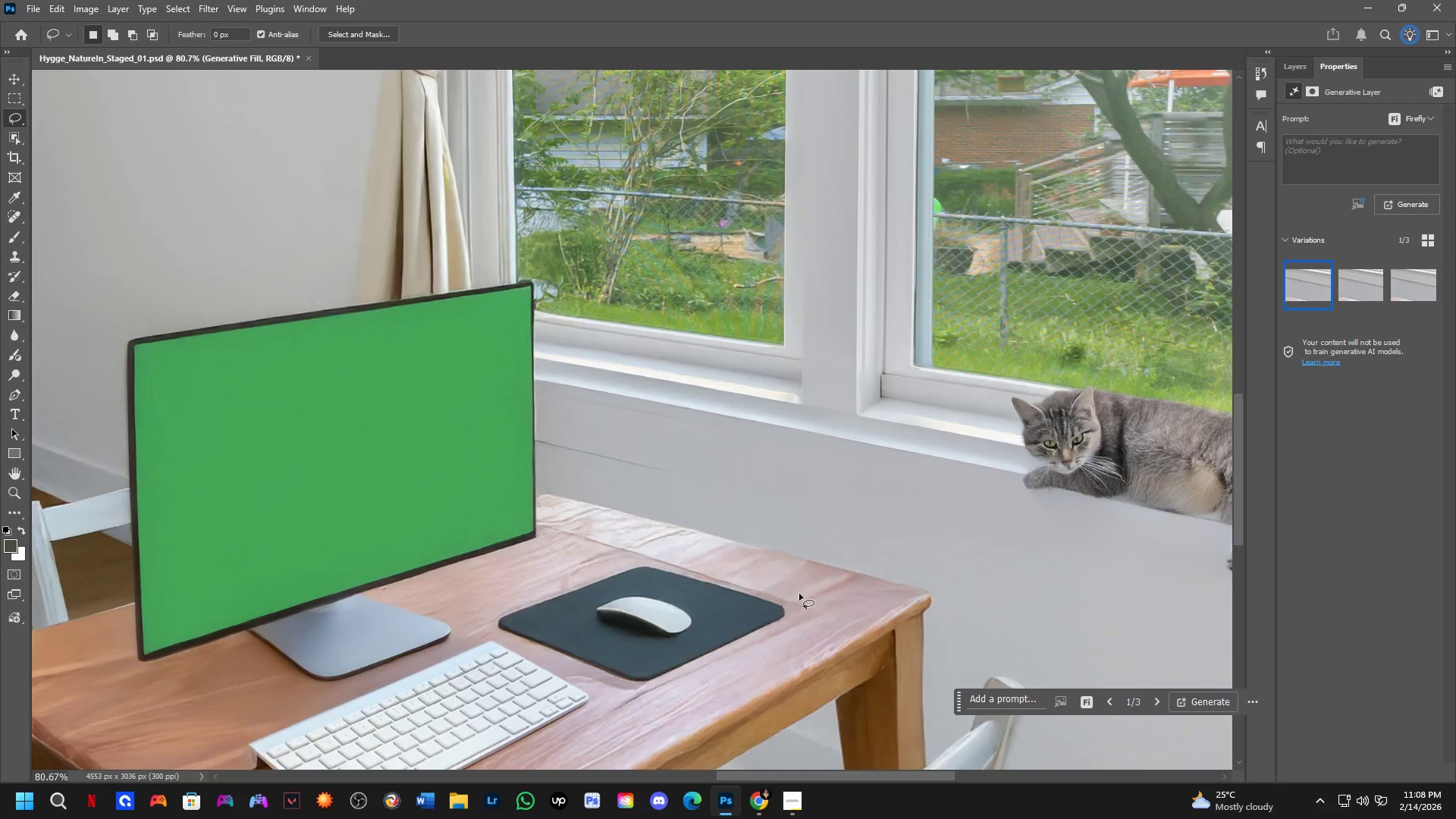 
left_click([1354, 287])
 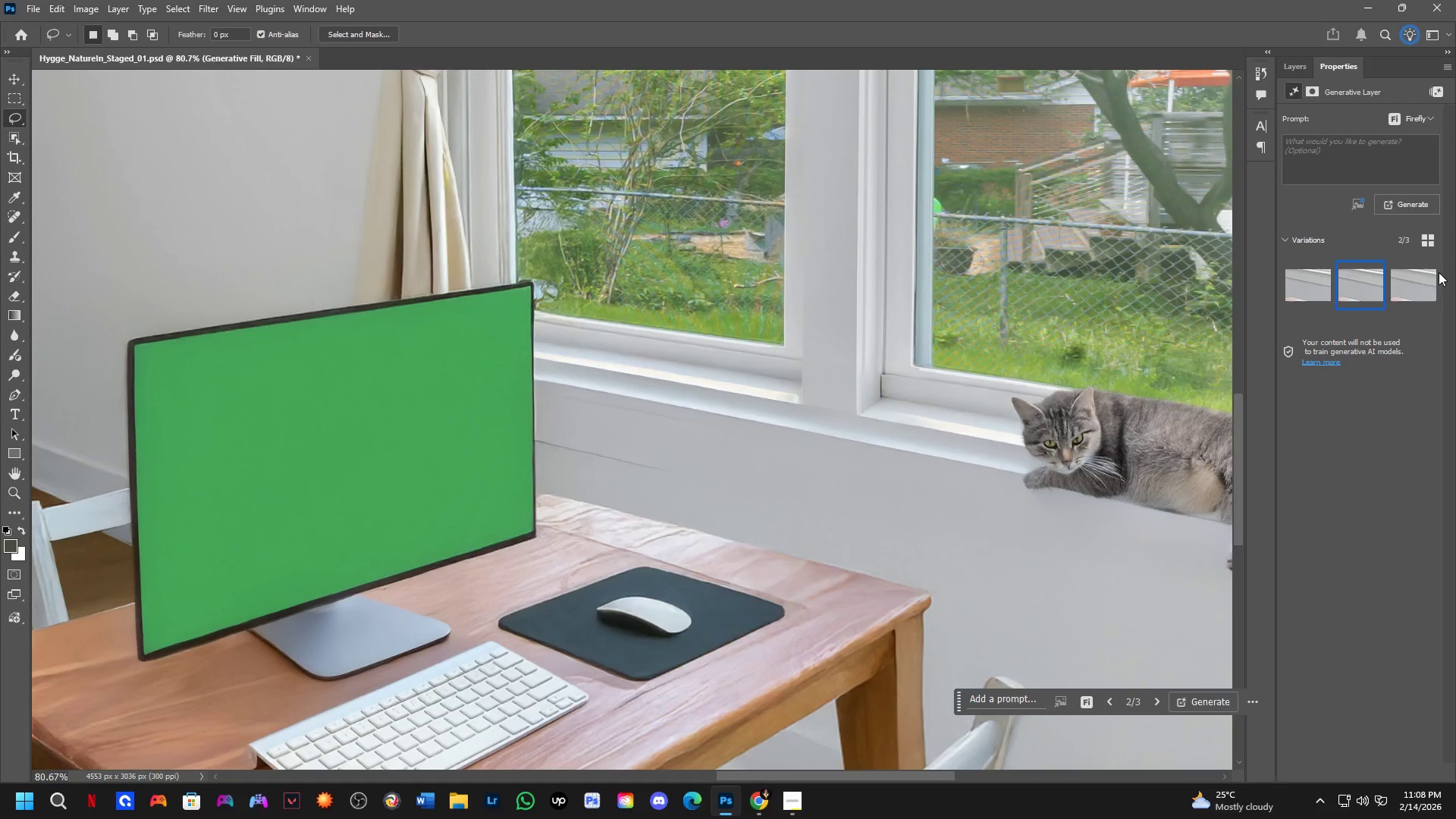 
hold_key(key=ControlLeft, duration=0.5)